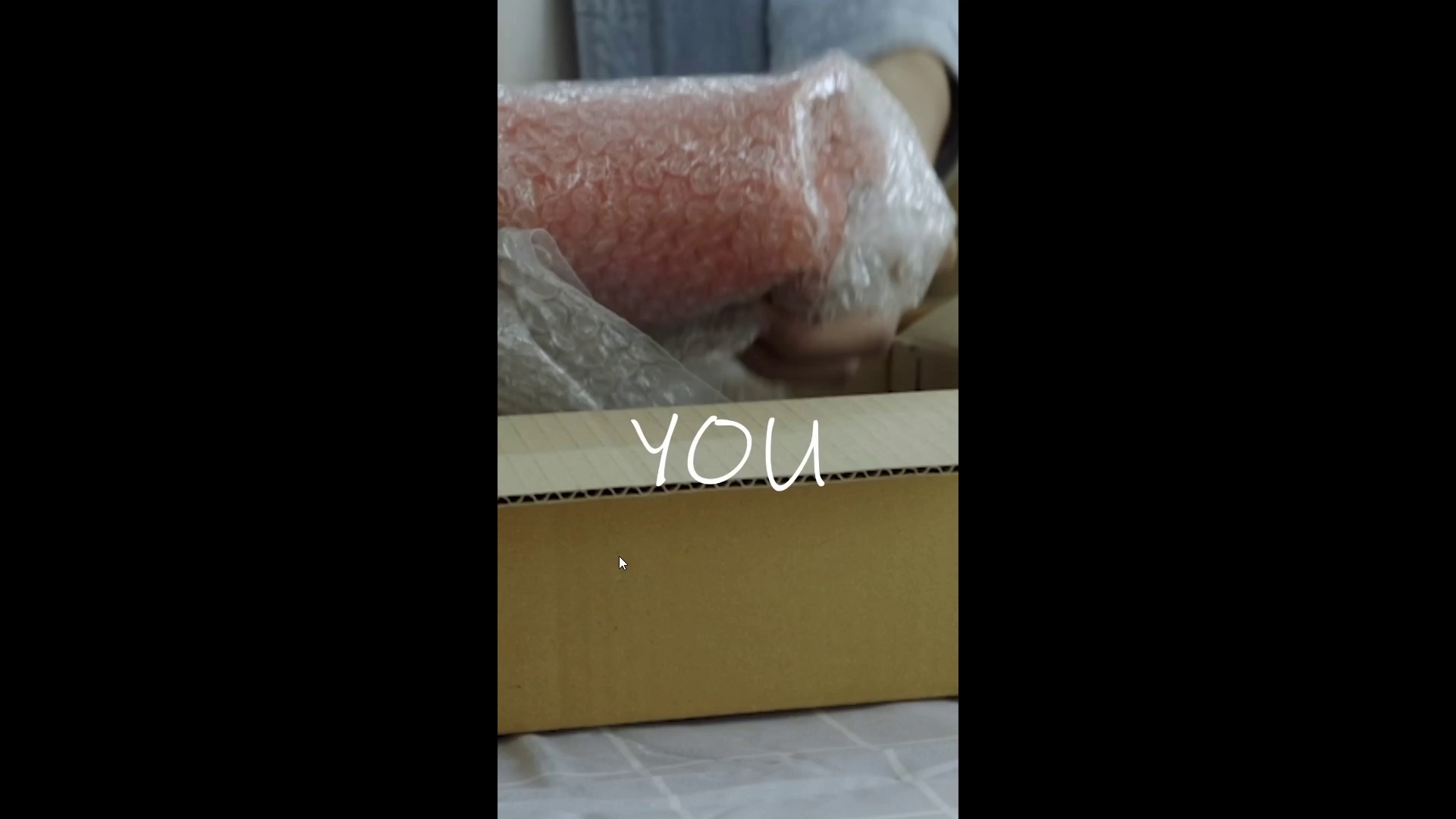 
key(Control+Backquote)
 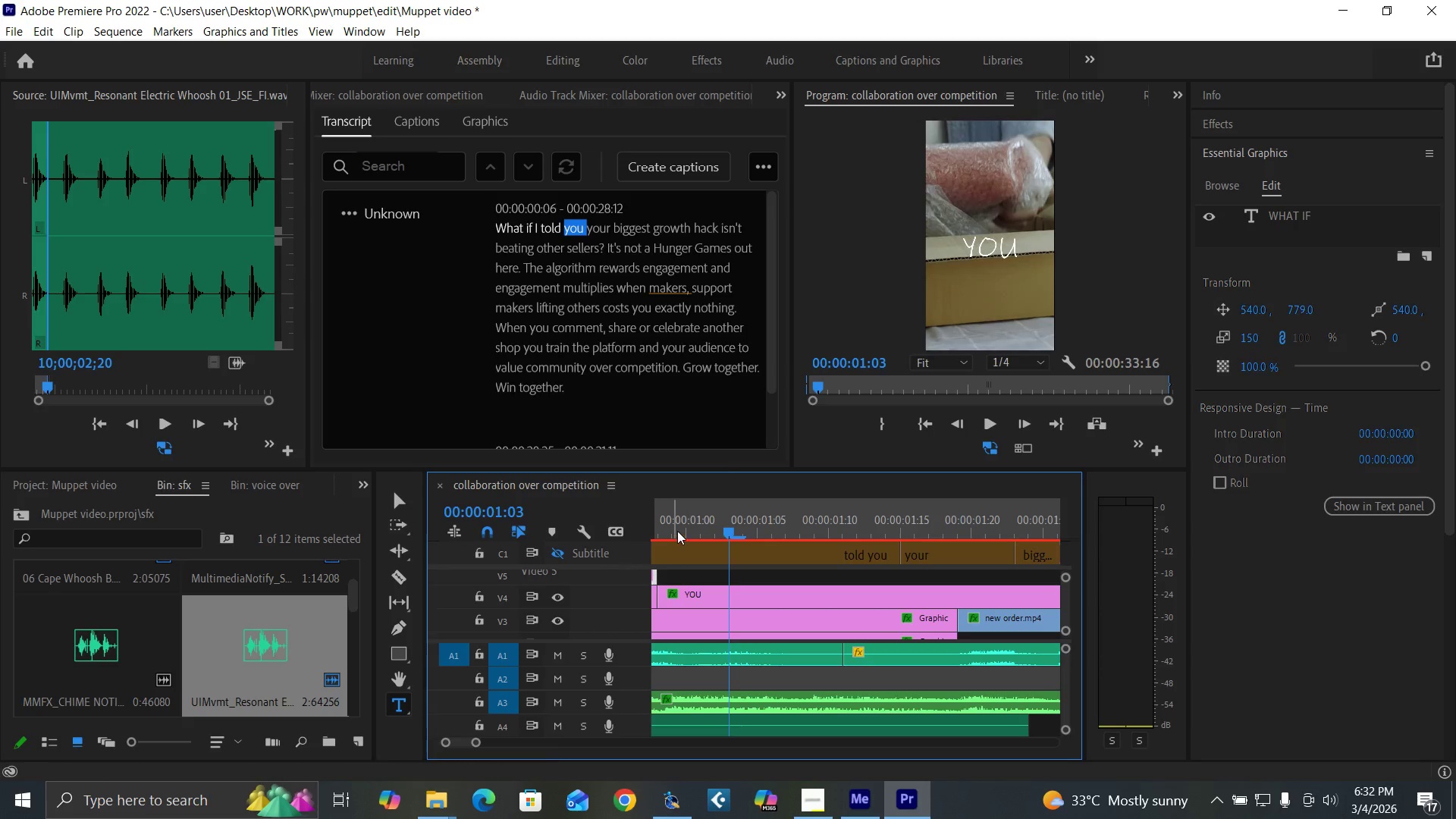 
left_click_drag(start_coordinate=[677, 530], to_coordinate=[607, 560])
 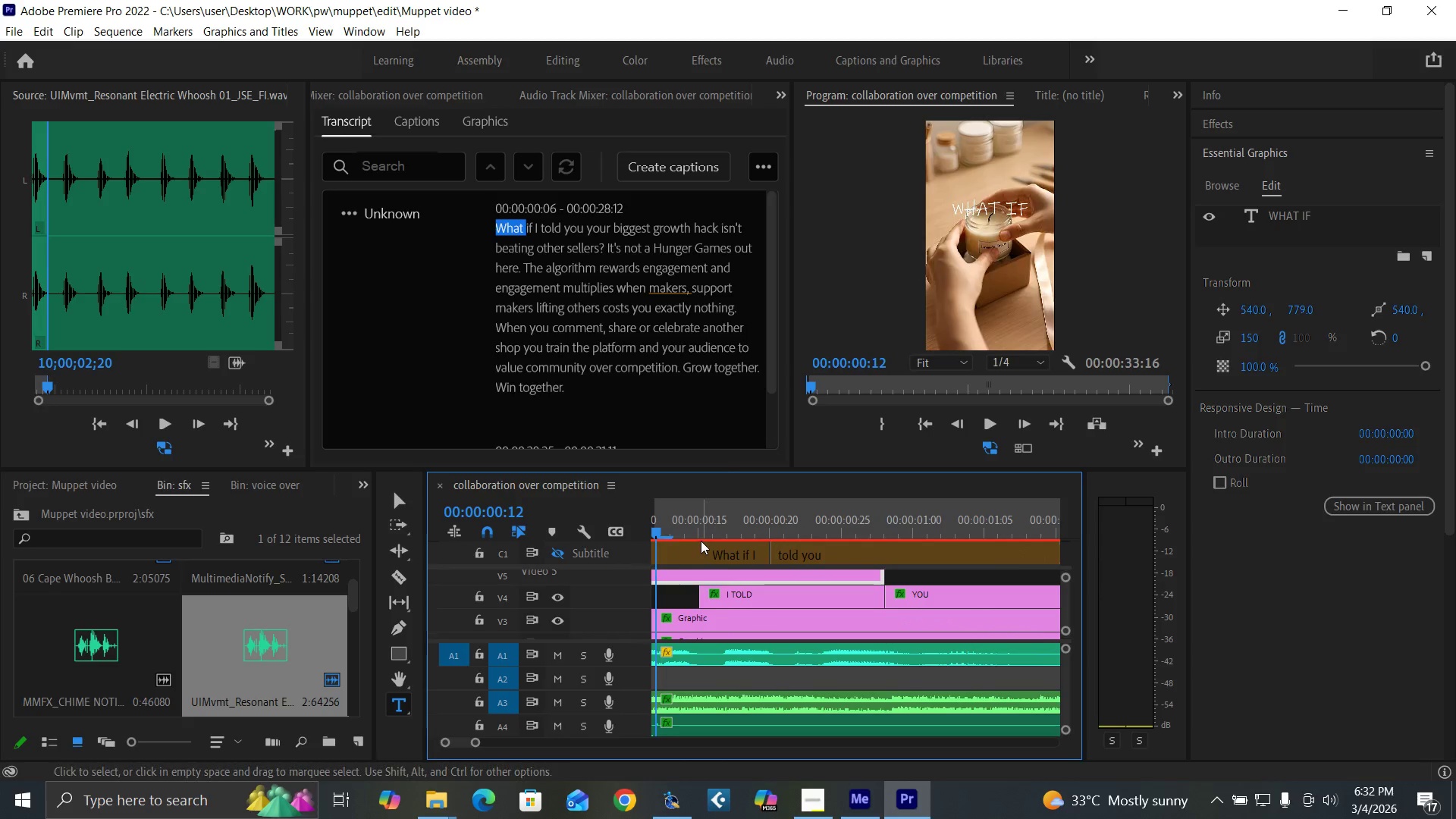 
key(Control+Backquote)
 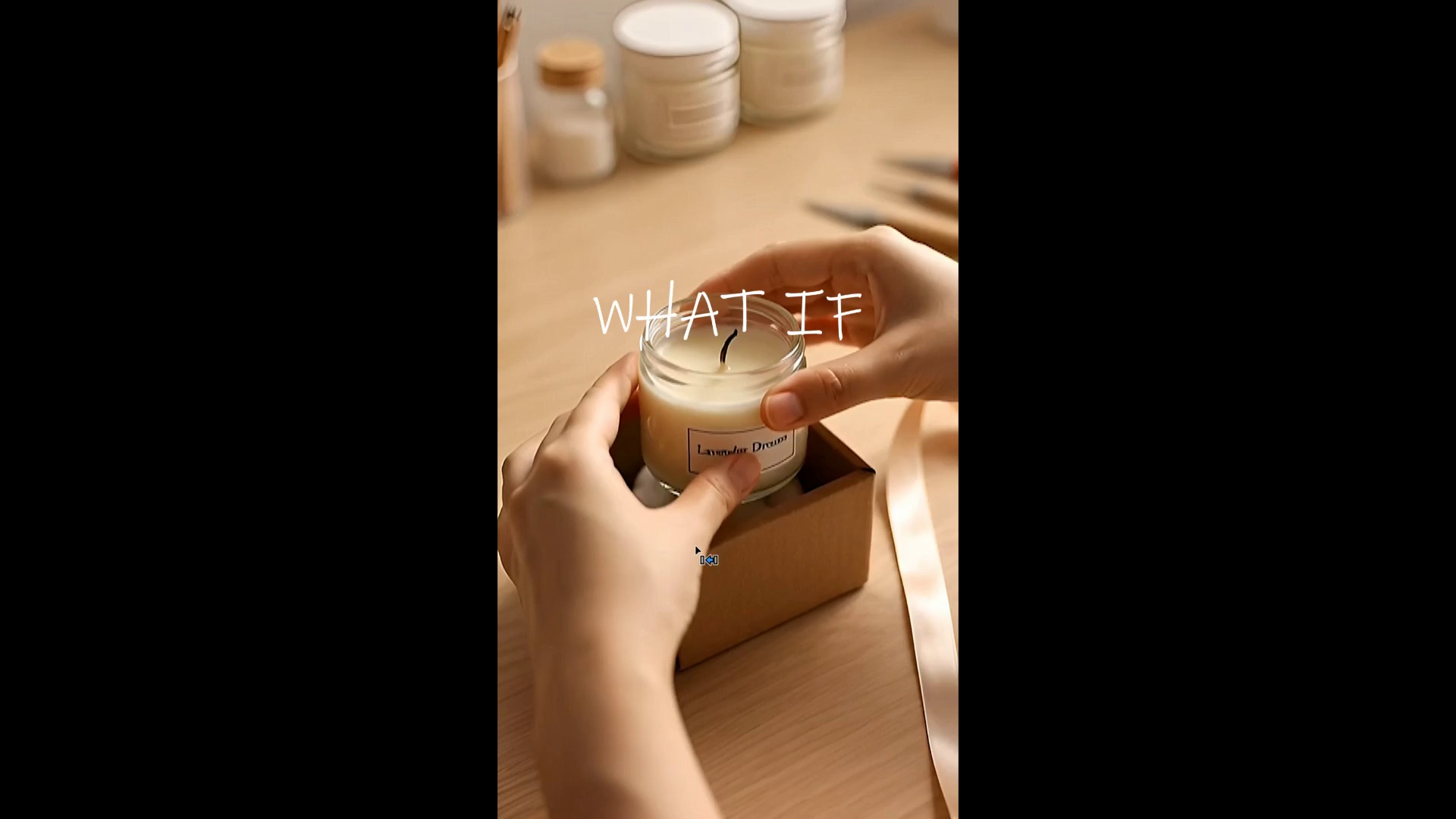 
key(Space)
 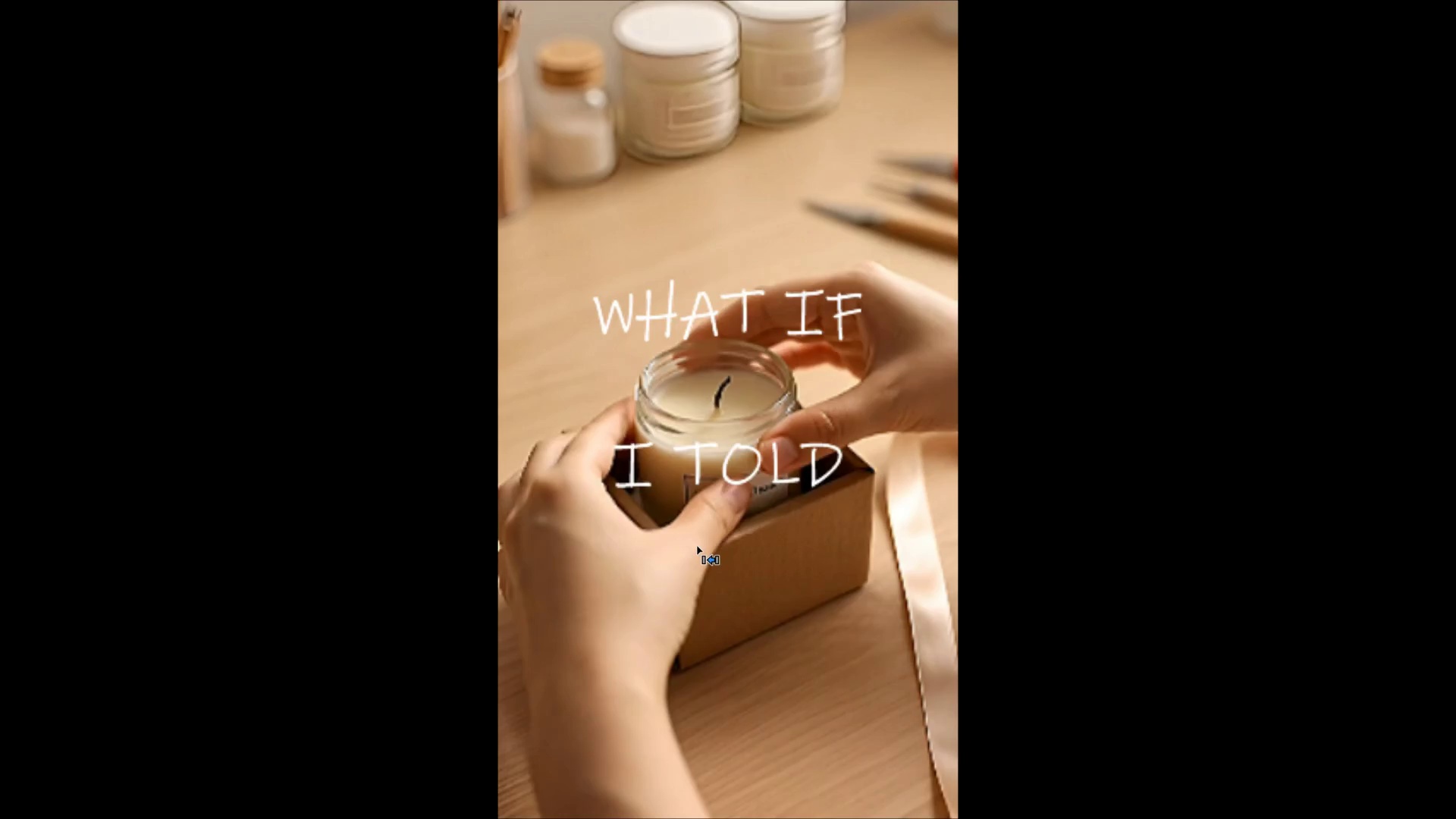 
key(Space)
 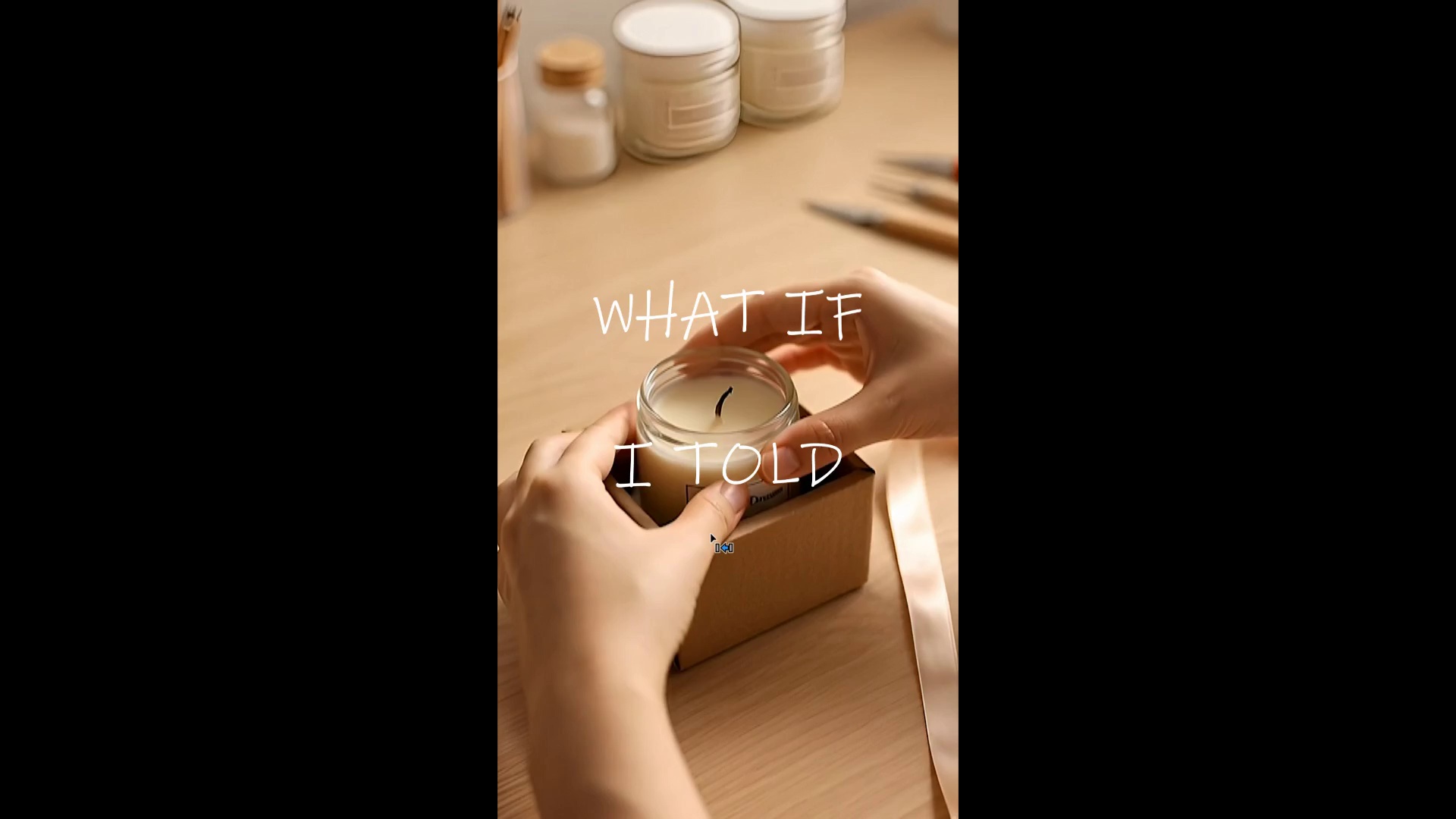 
key(Control+Backquote)
 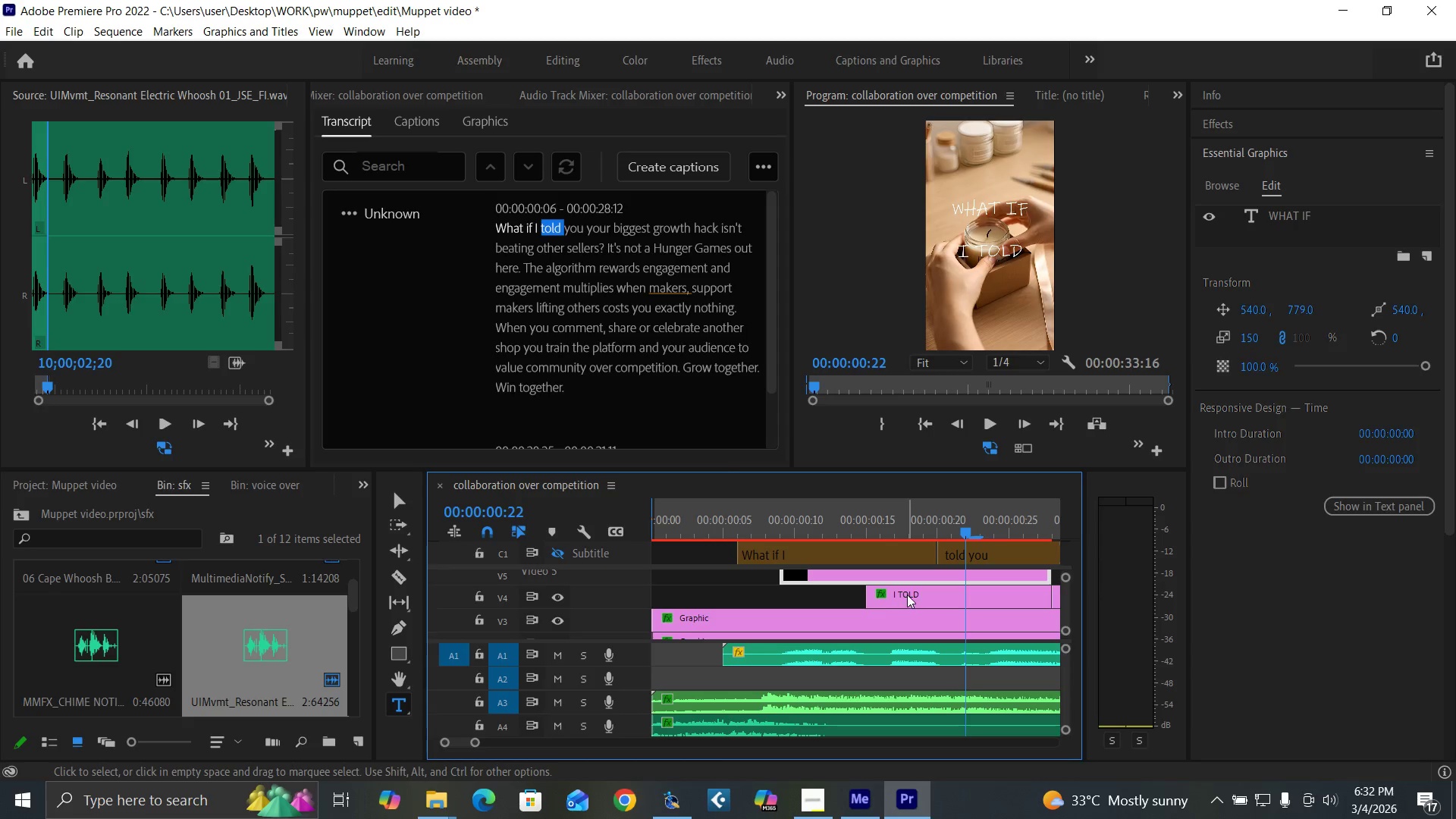 
left_click([907, 595])
 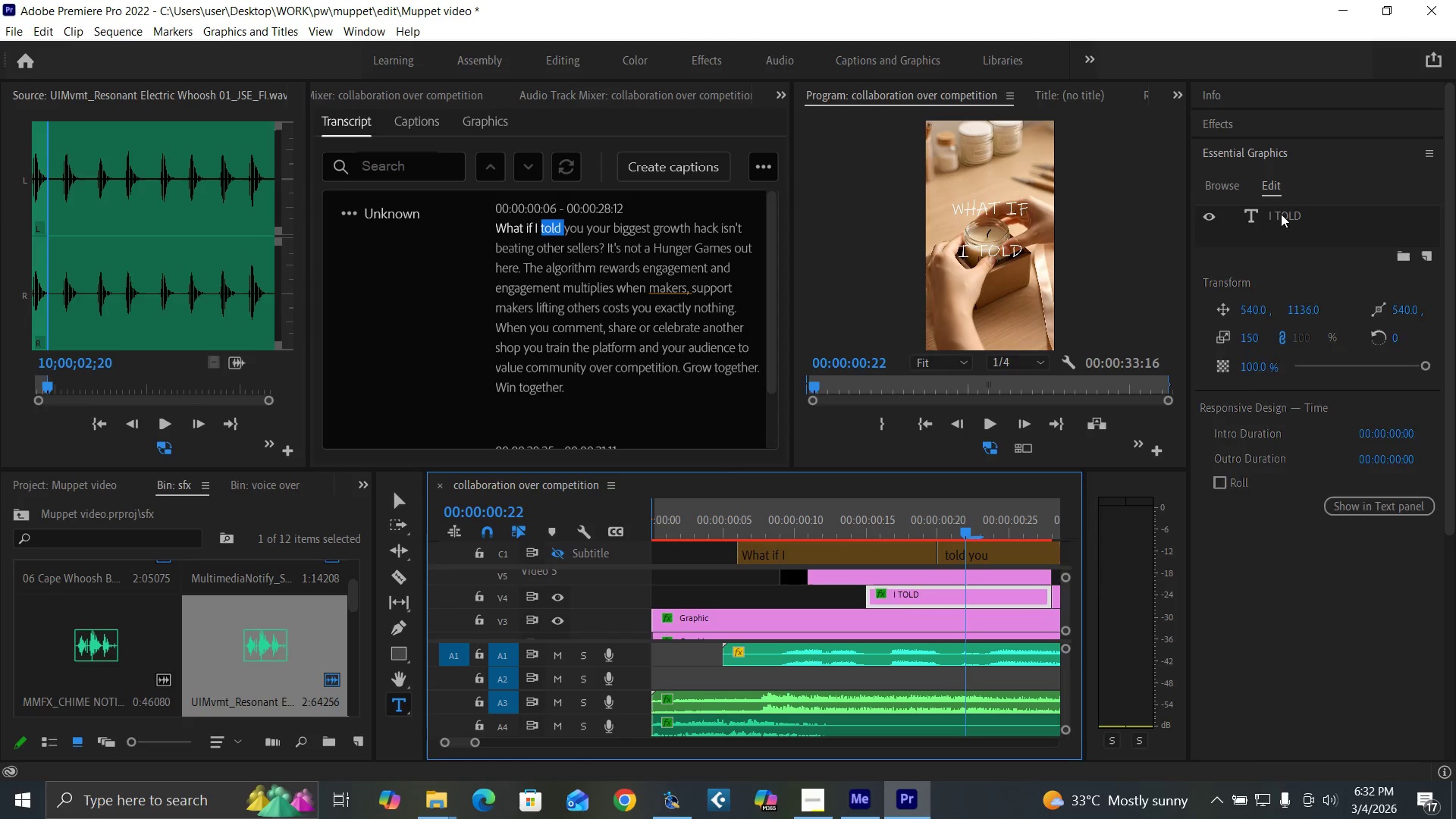 
double_click([1282, 212])
 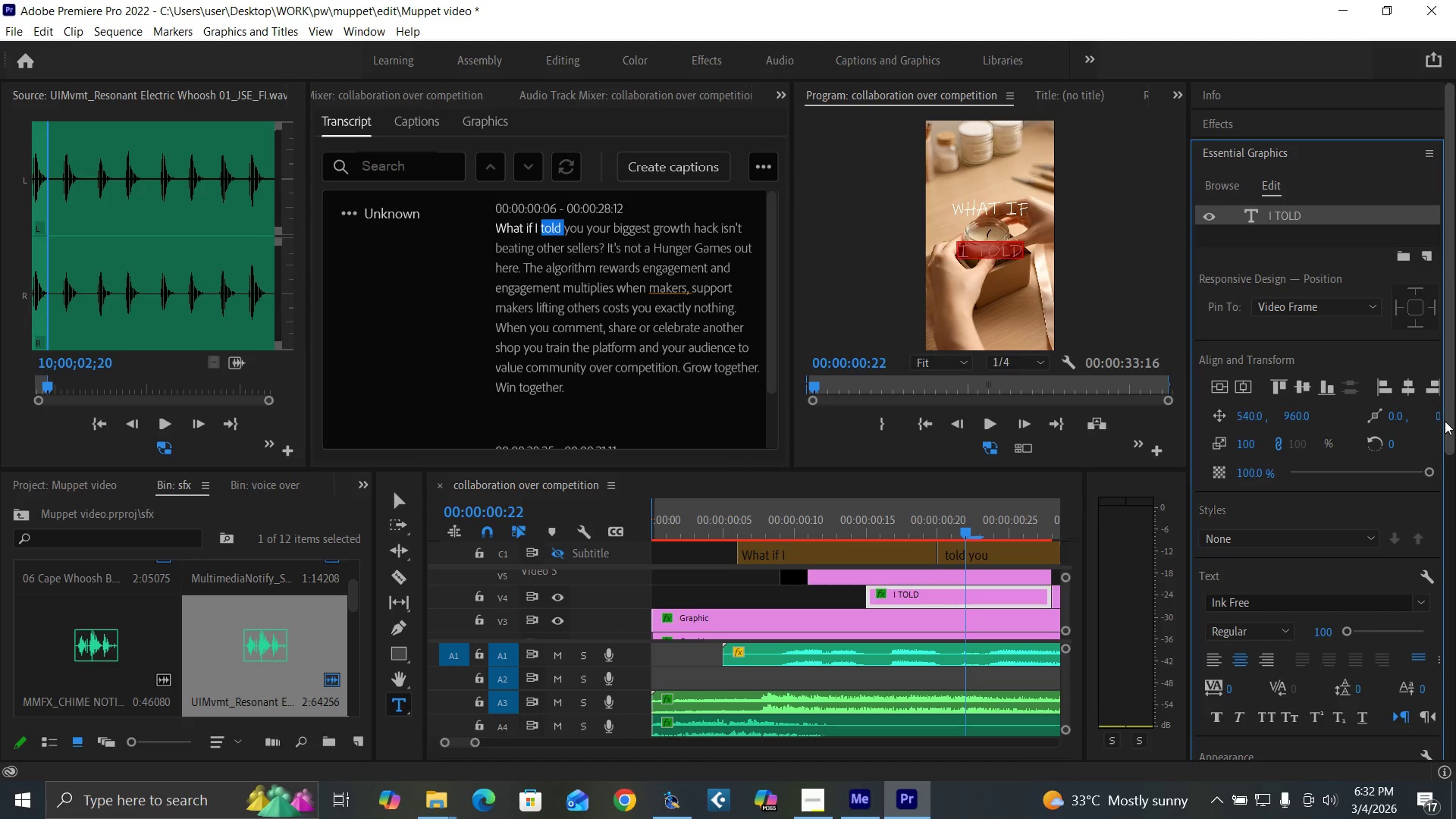 
left_click_drag(start_coordinate=[1448, 425], to_coordinate=[1455, 616])
 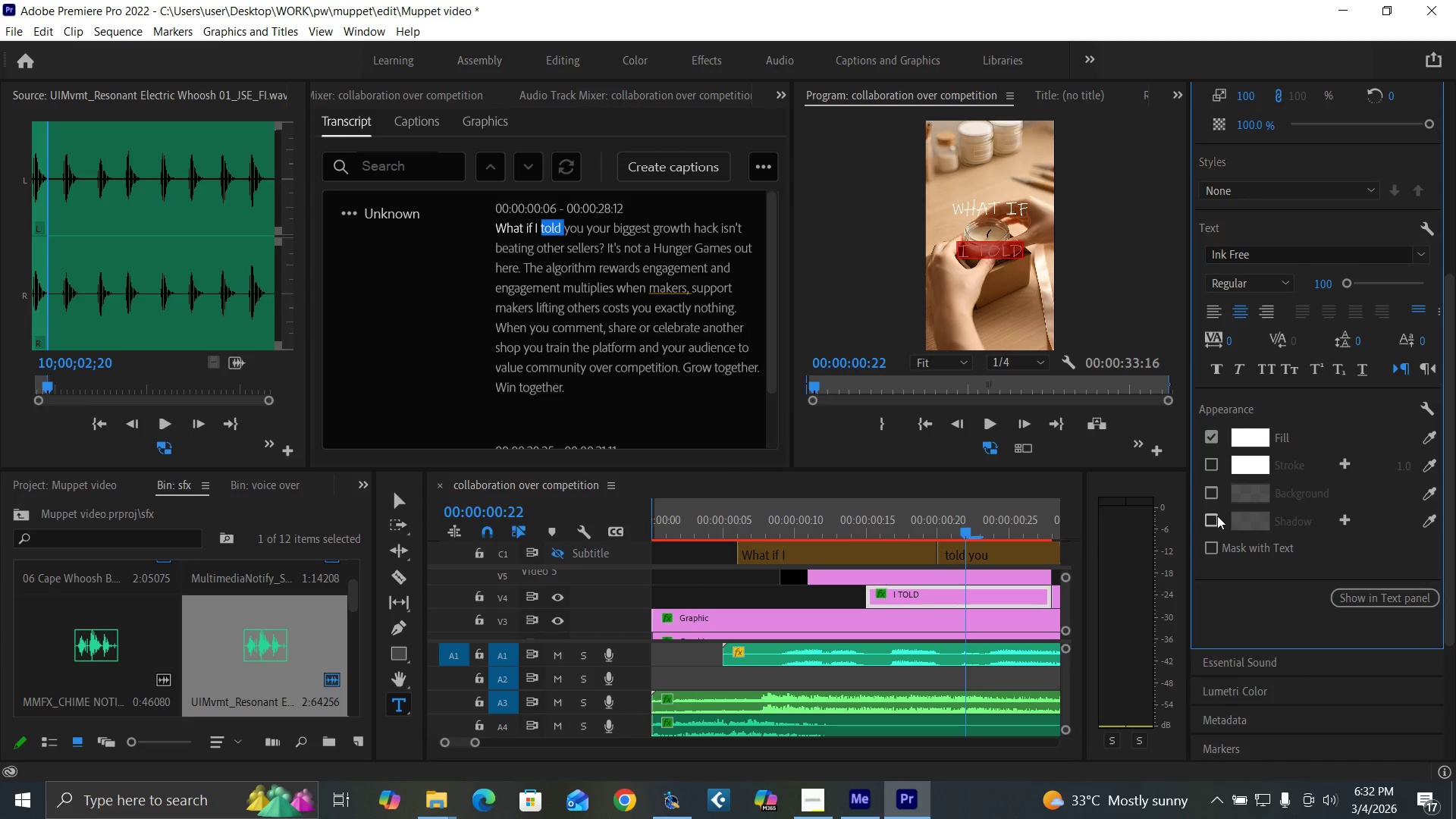 
left_click([1210, 517])
 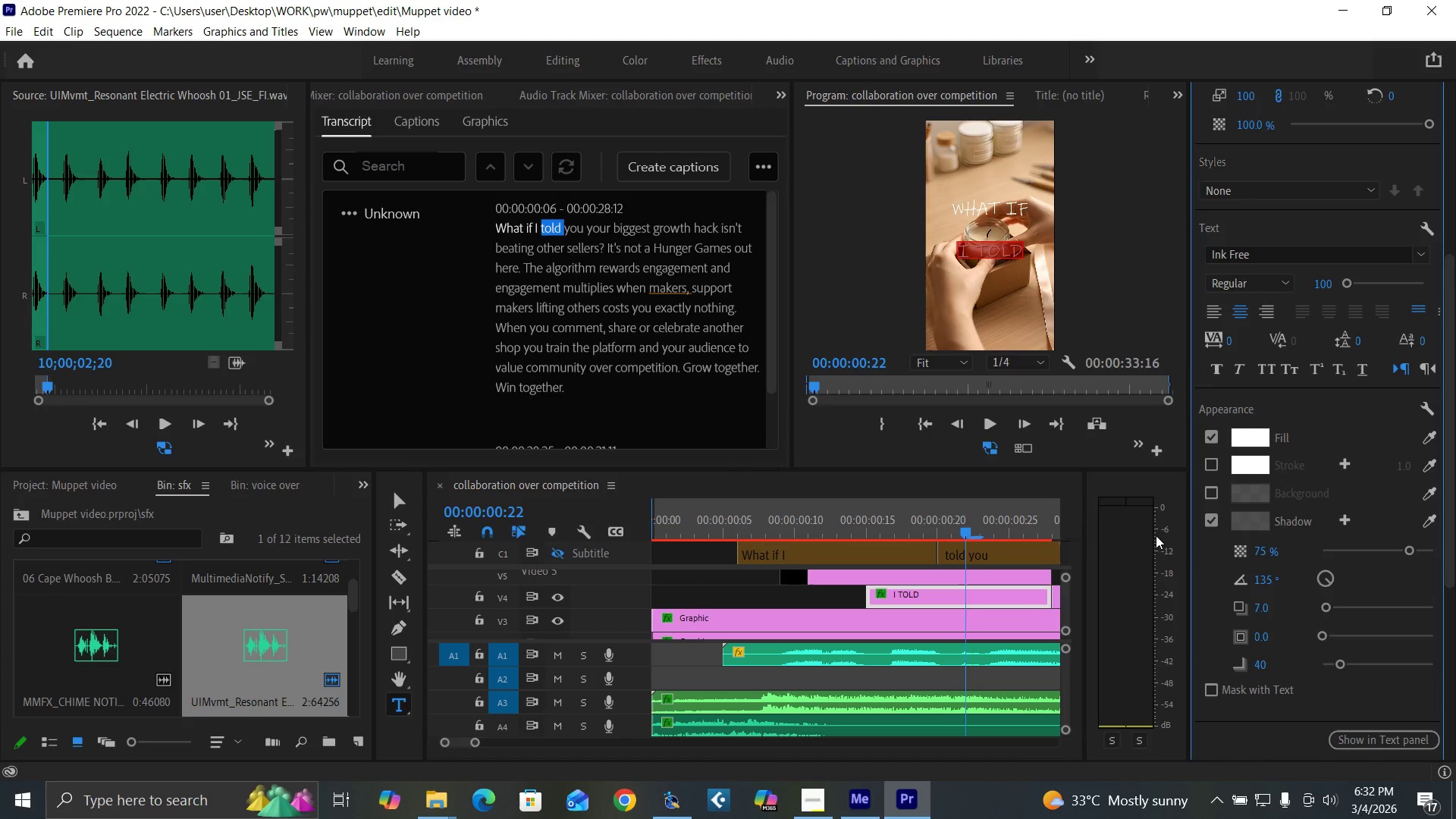 
key(Control+Backquote)
 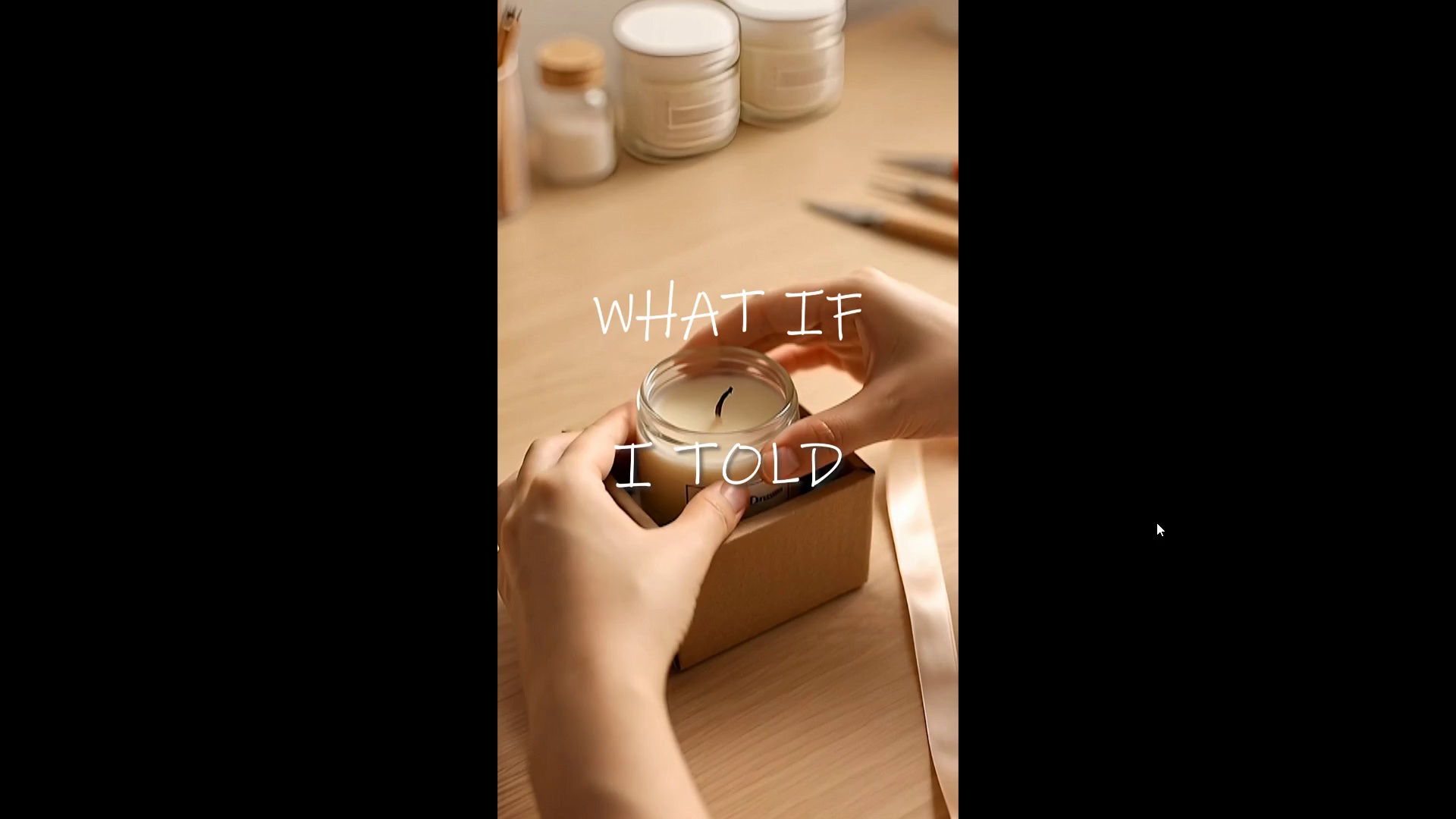 
key(Control+Backquote)
 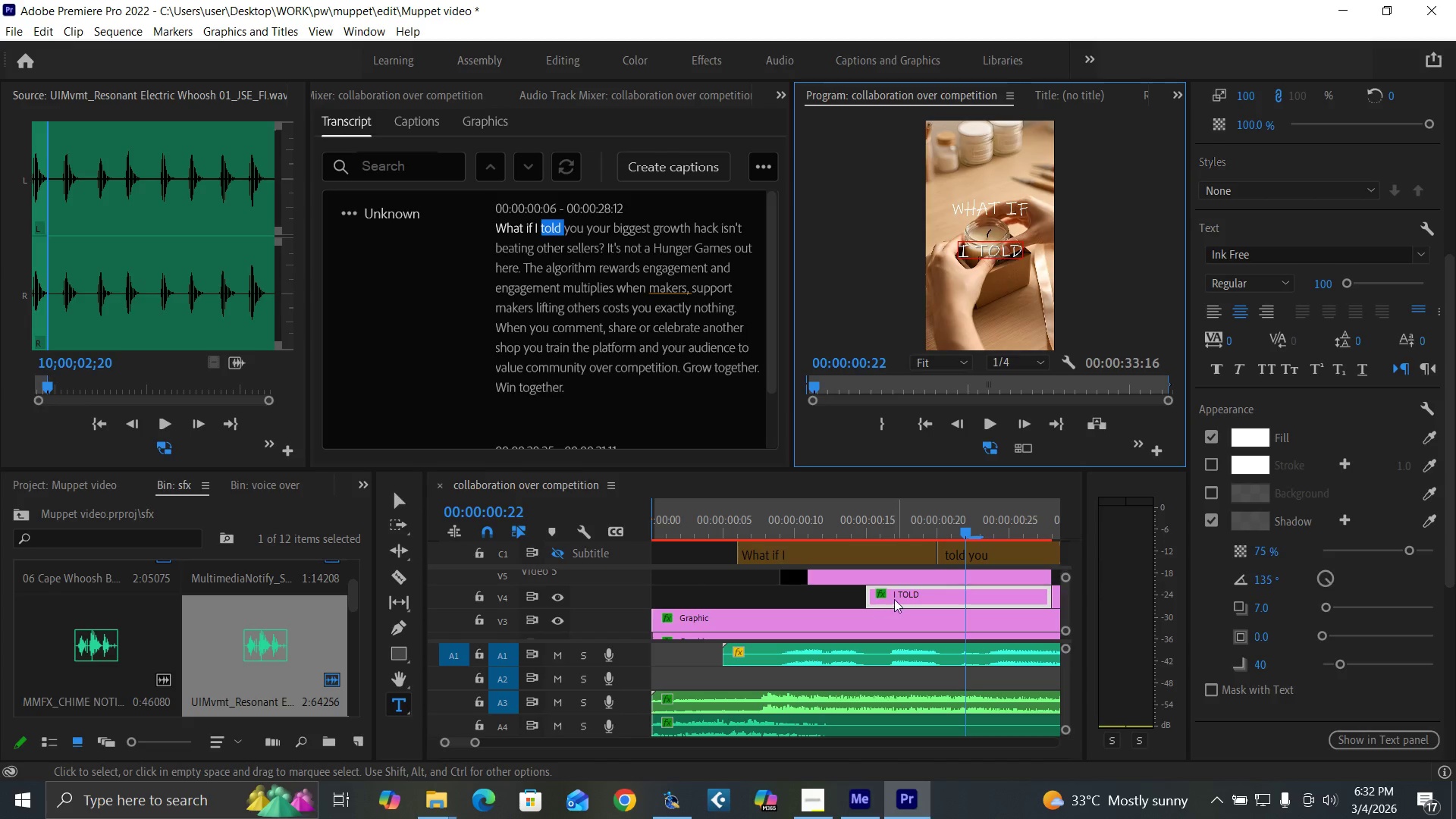 
left_click([893, 578])
 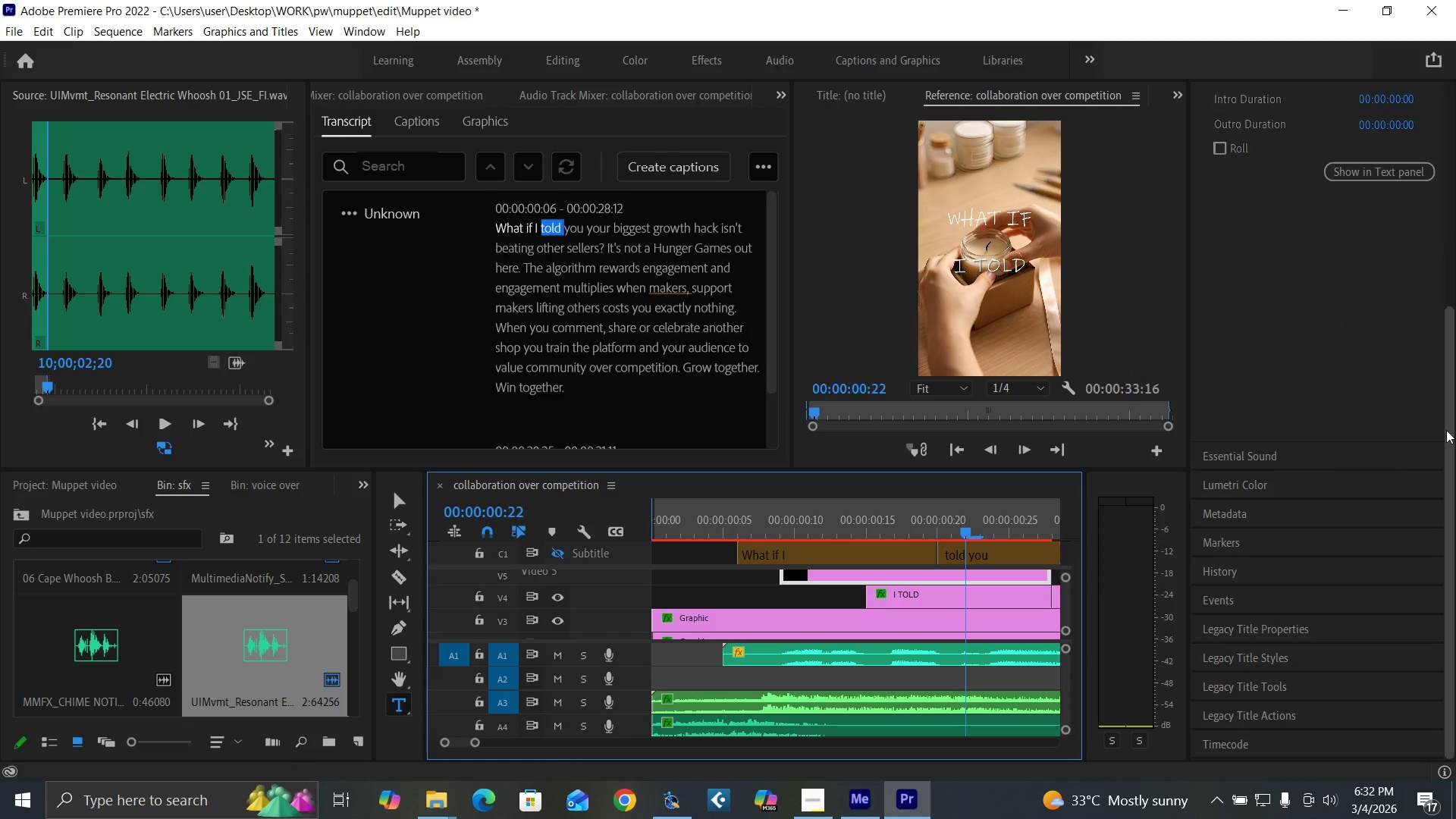 
left_click_drag(start_coordinate=[1446, 430], to_coordinate=[1451, 290])
 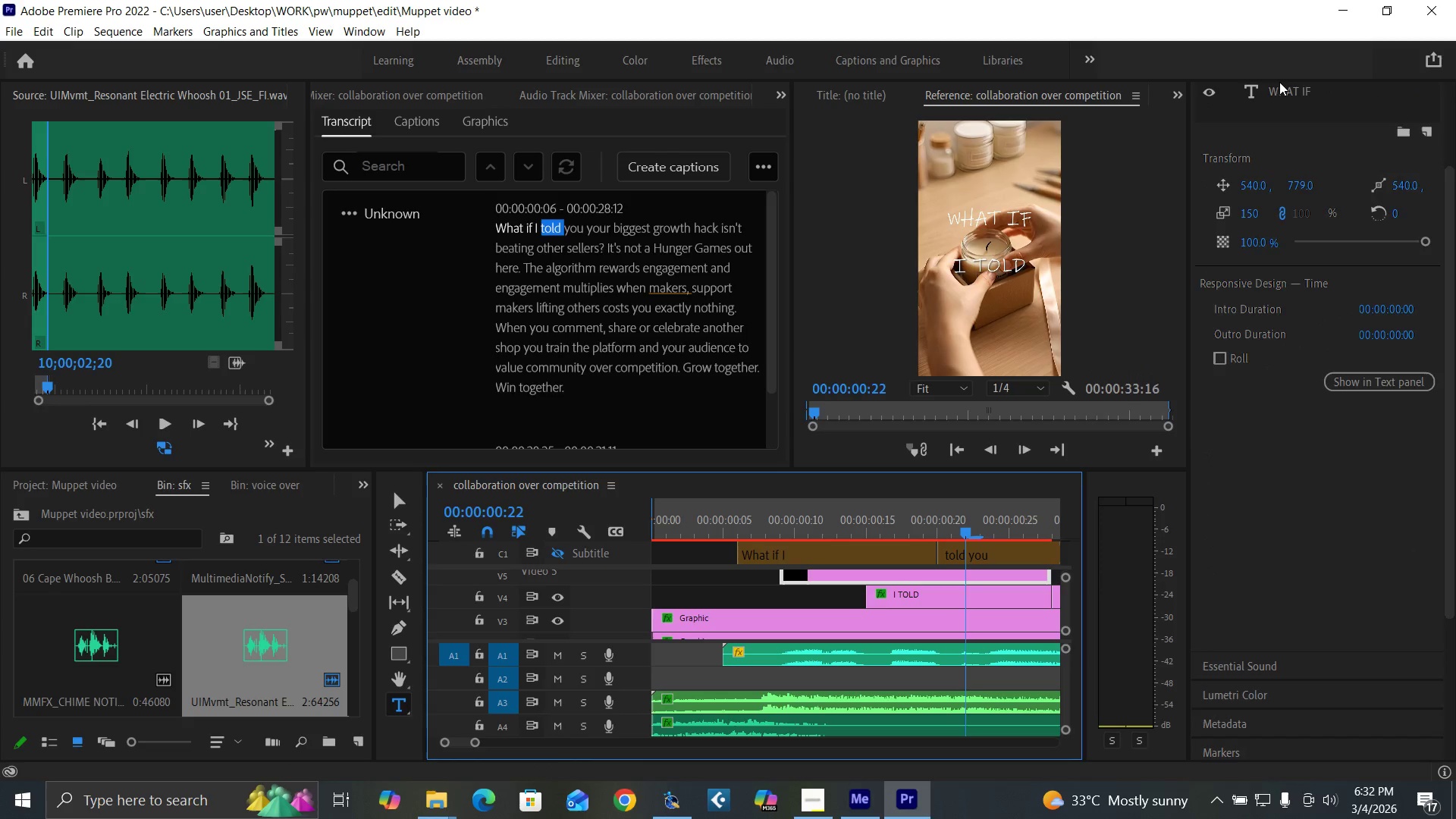 
double_click([1279, 82])
 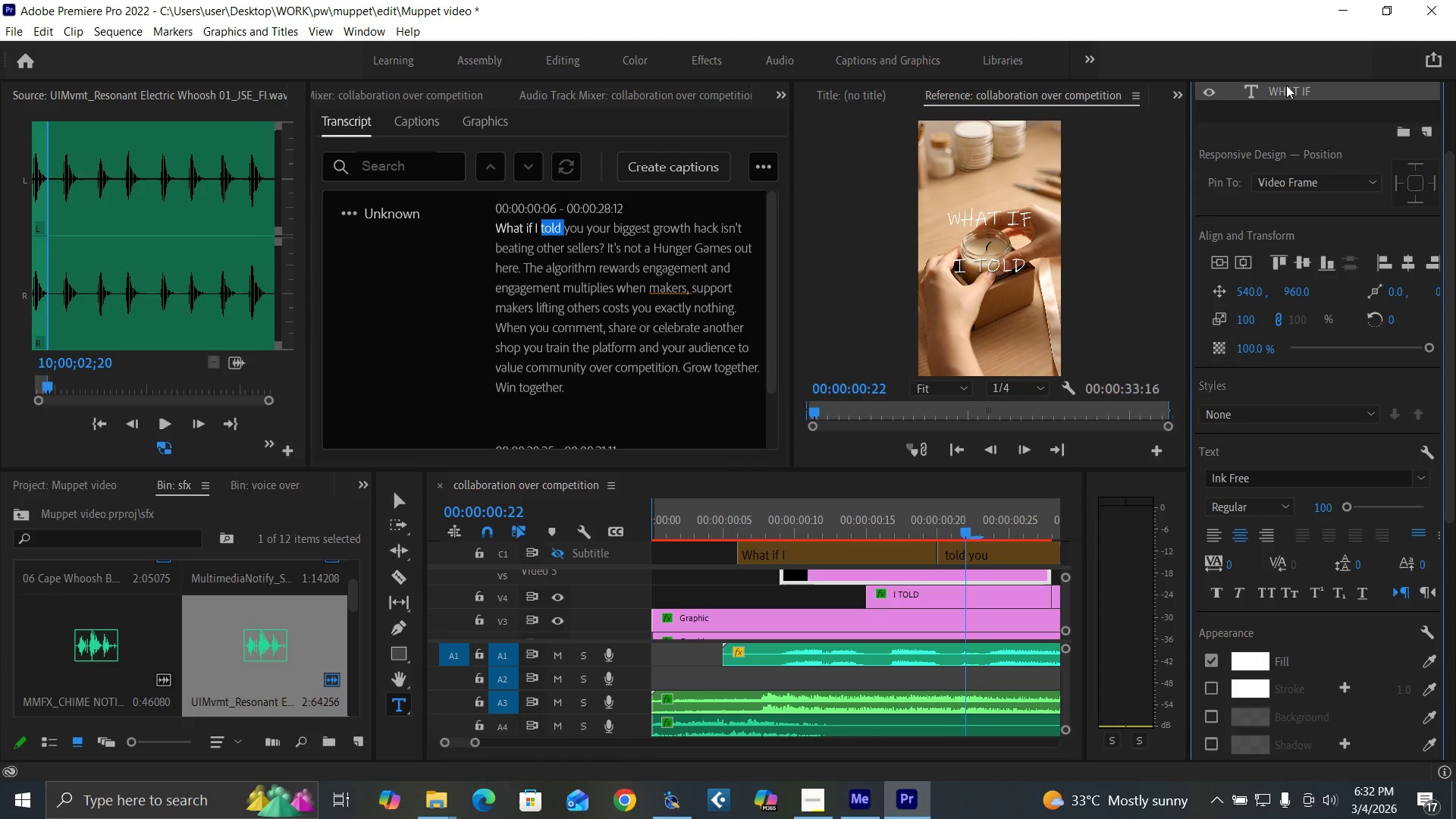 
double_click([1286, 85])
 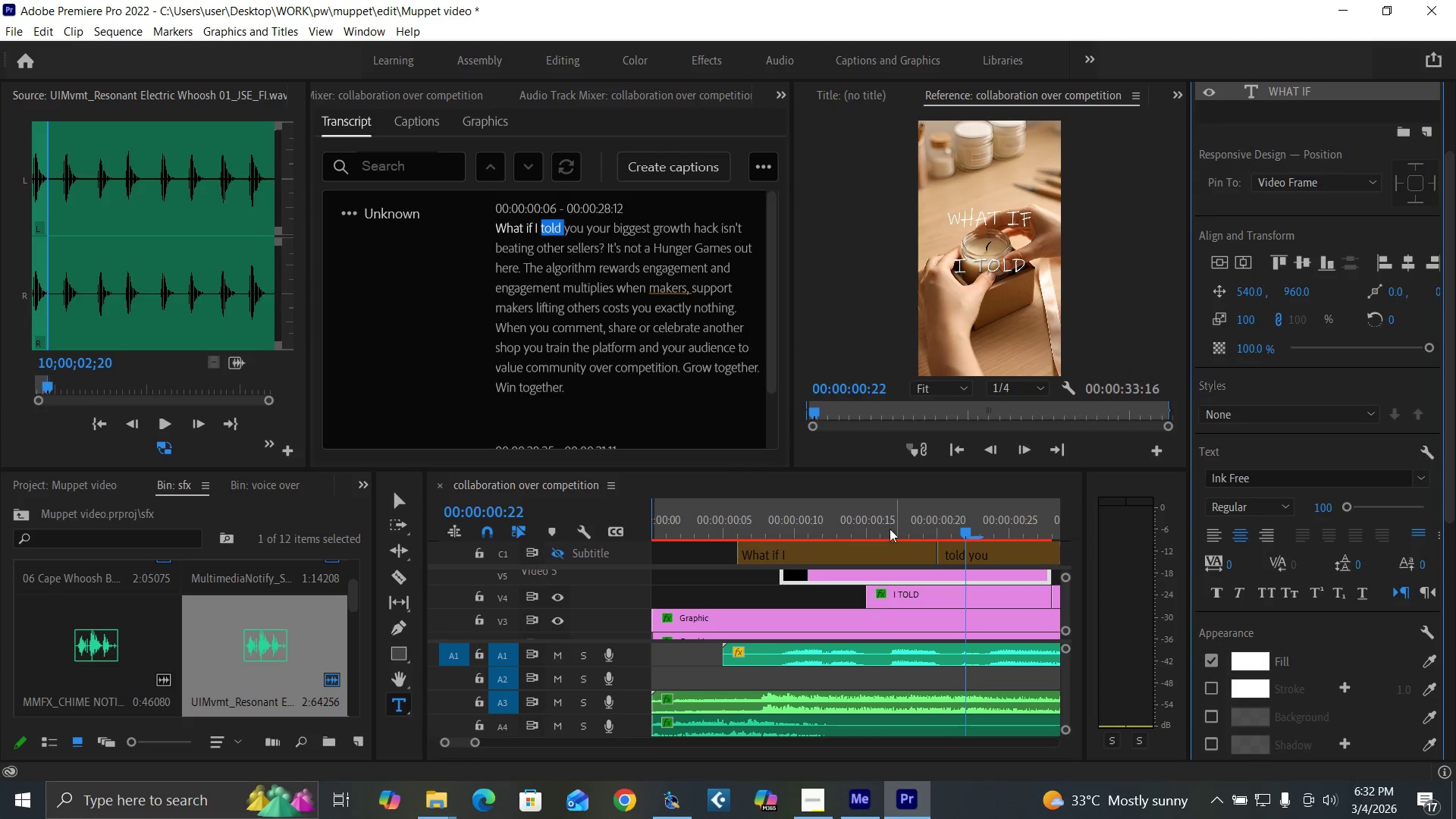 
left_click([889, 529])
 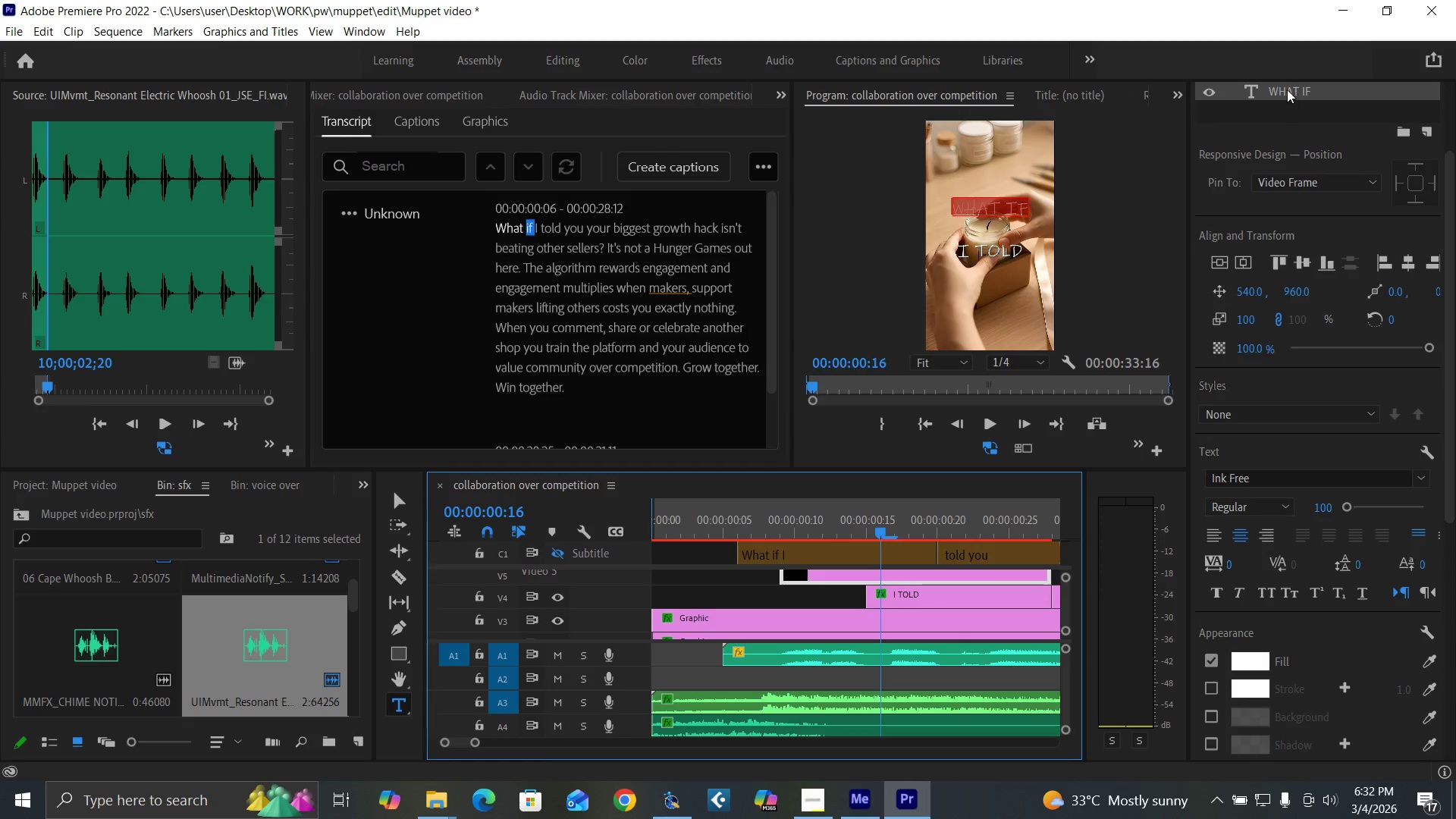 
double_click([1287, 89])
 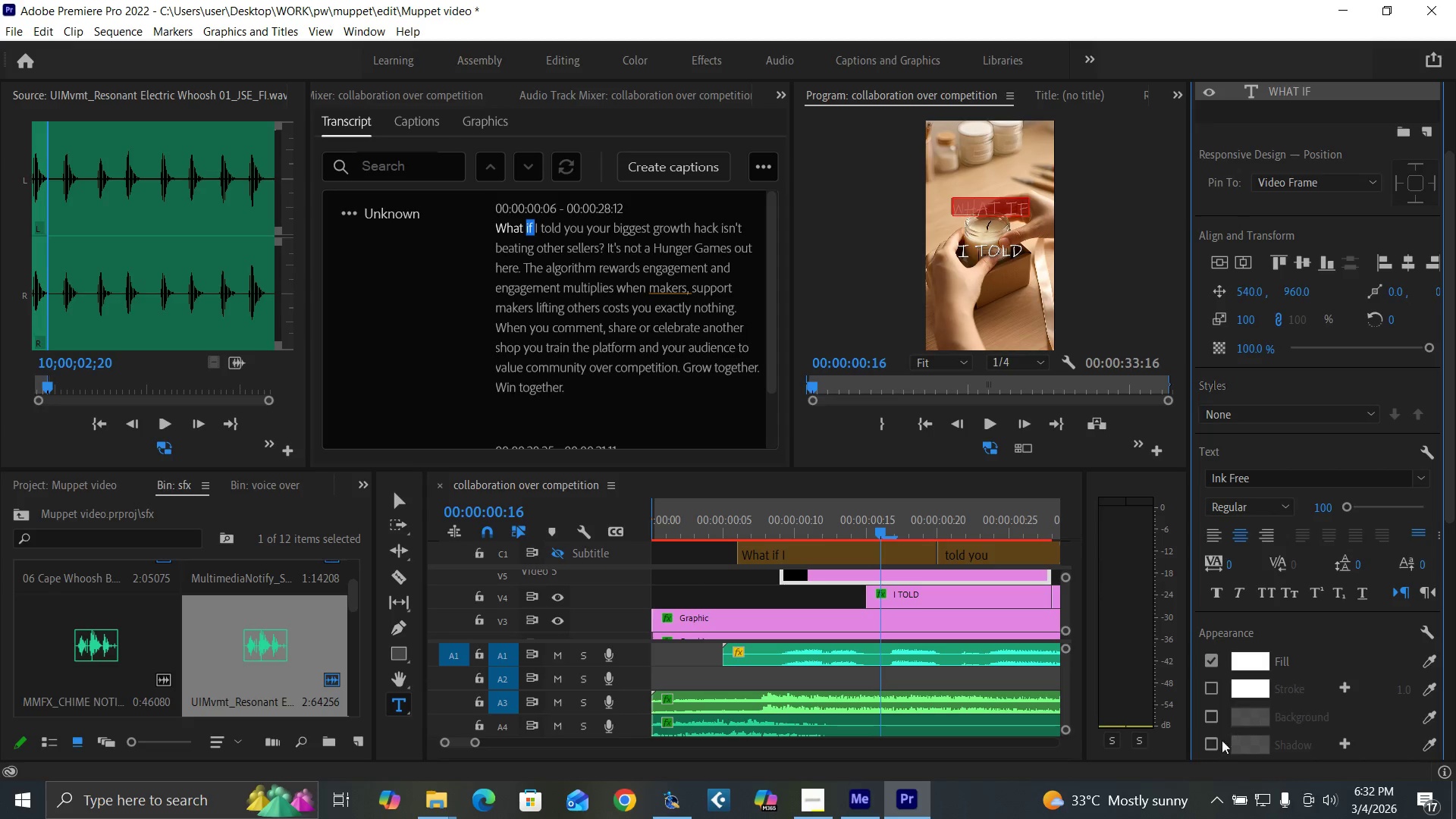 
left_click([1208, 745])
 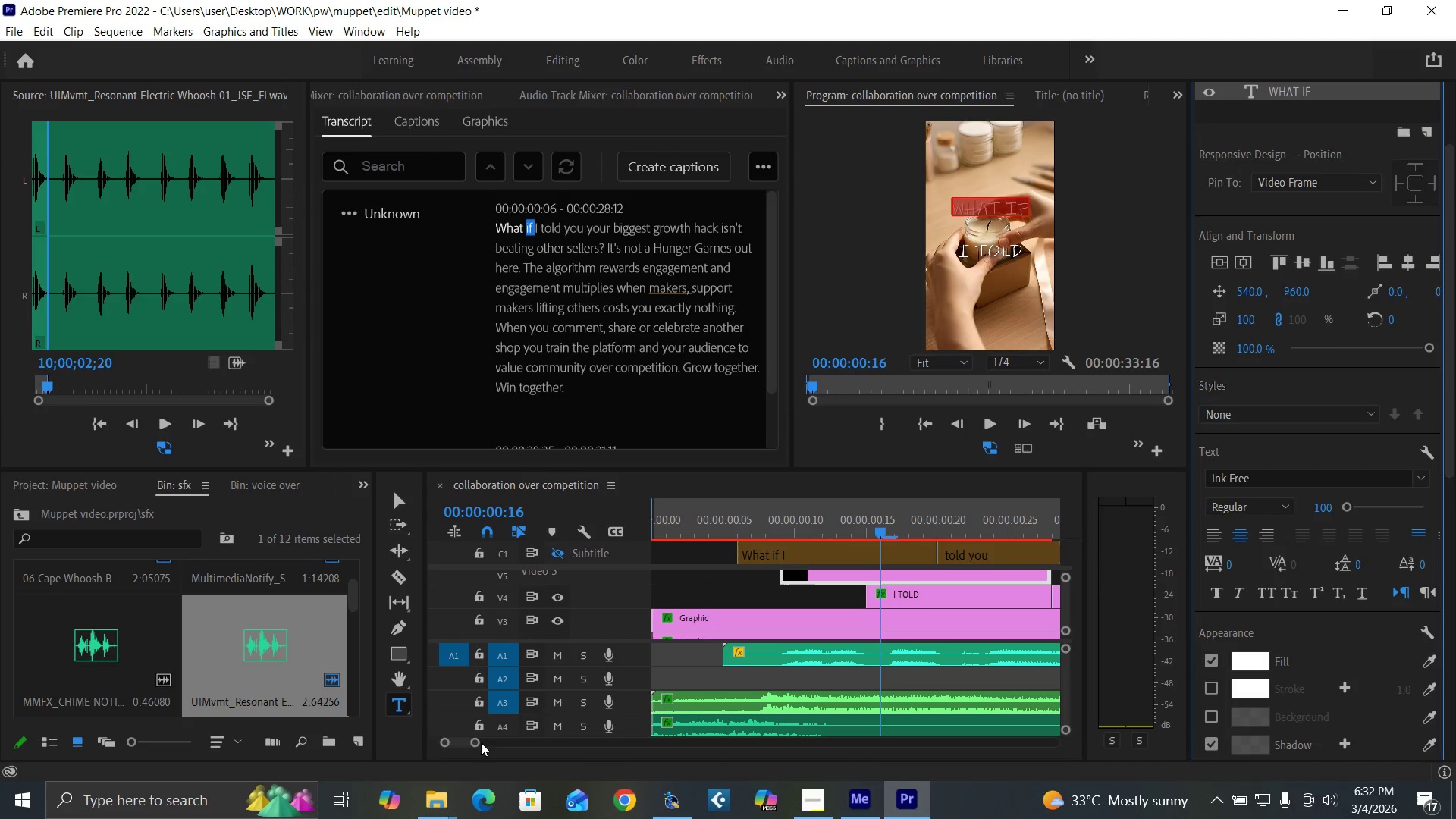 
left_click_drag(start_coordinate=[476, 742], to_coordinate=[489, 746])
 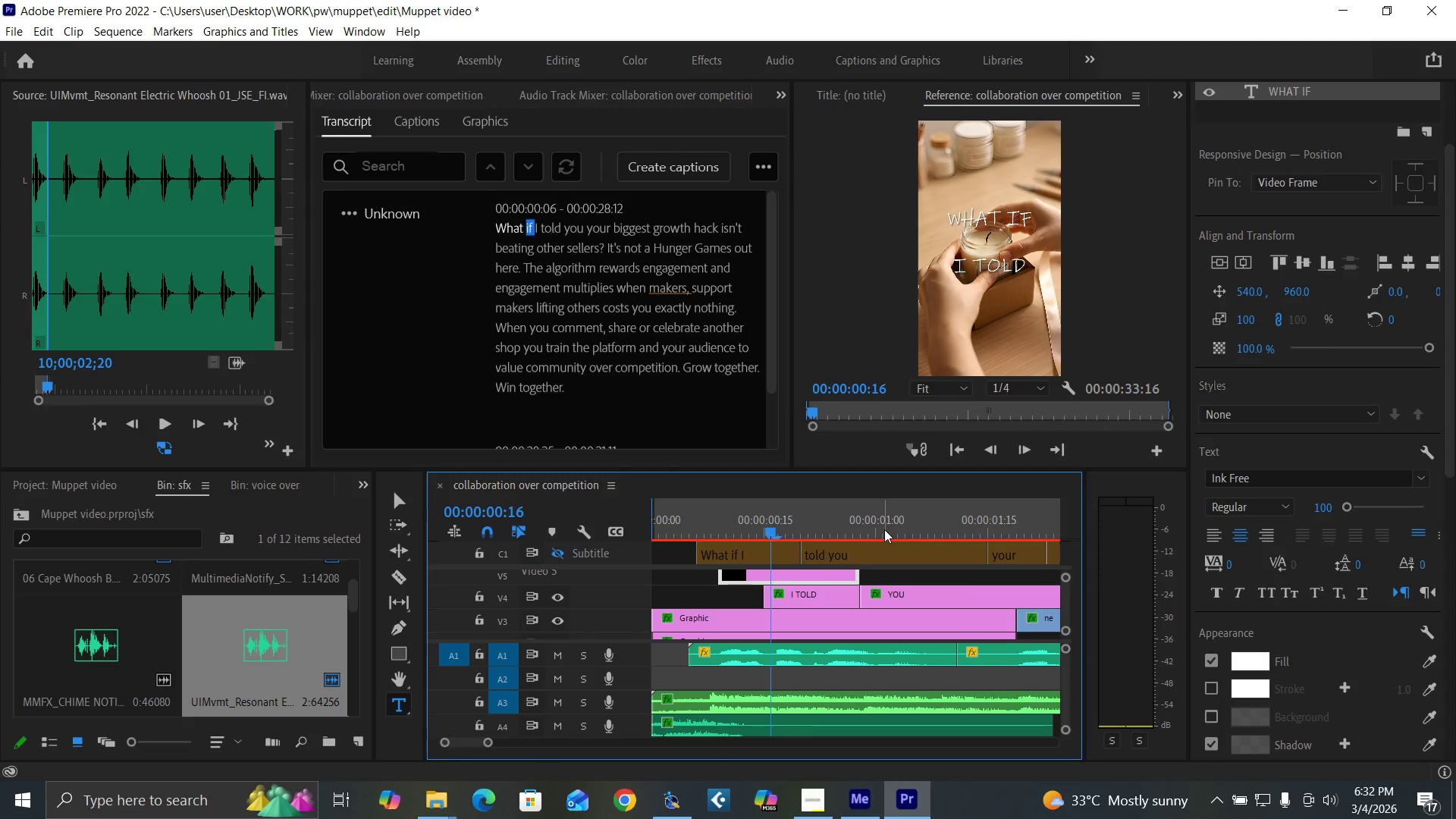 
left_click([884, 529])
 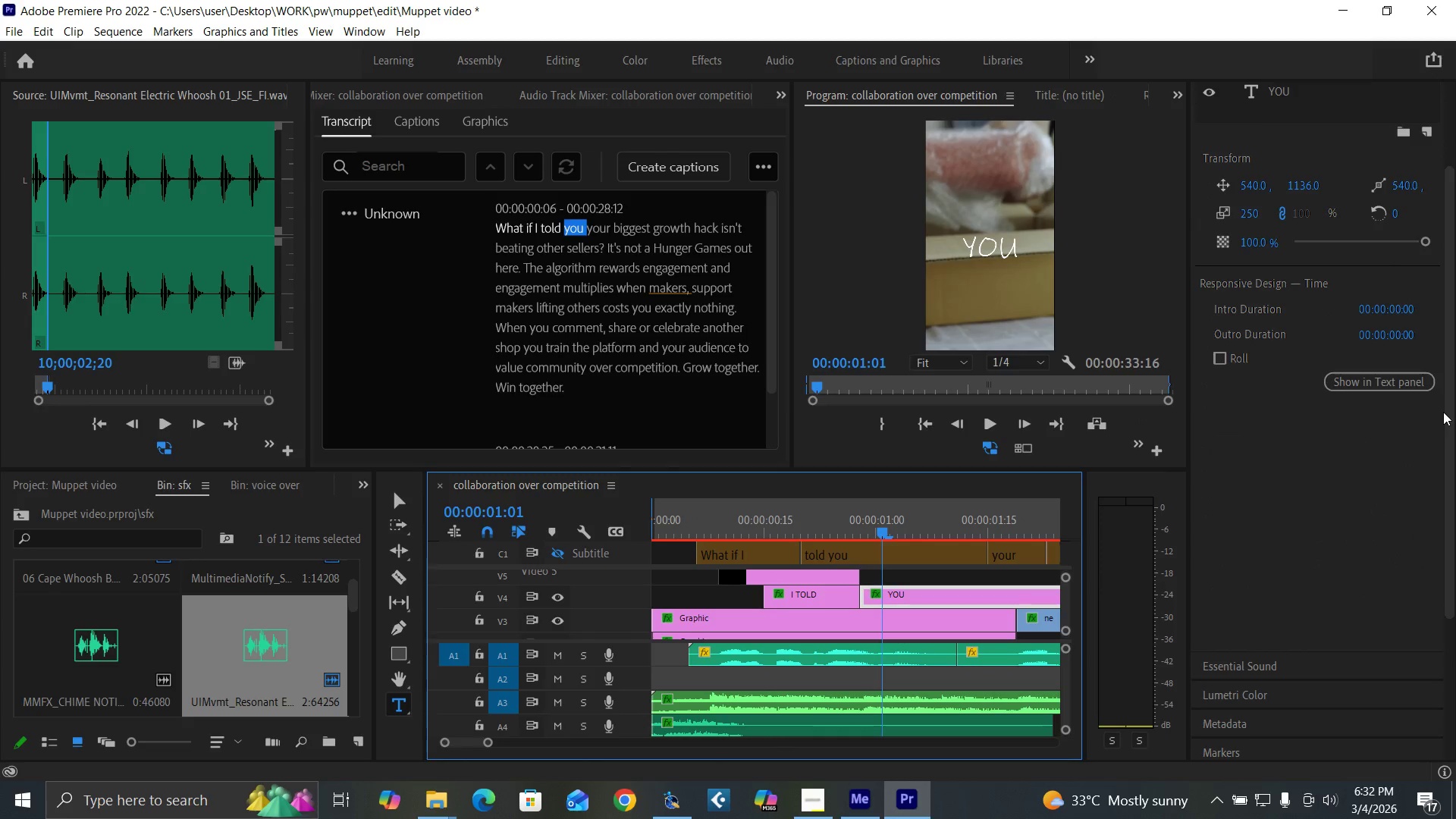 
left_click_drag(start_coordinate=[1451, 425], to_coordinate=[1451, 306])
 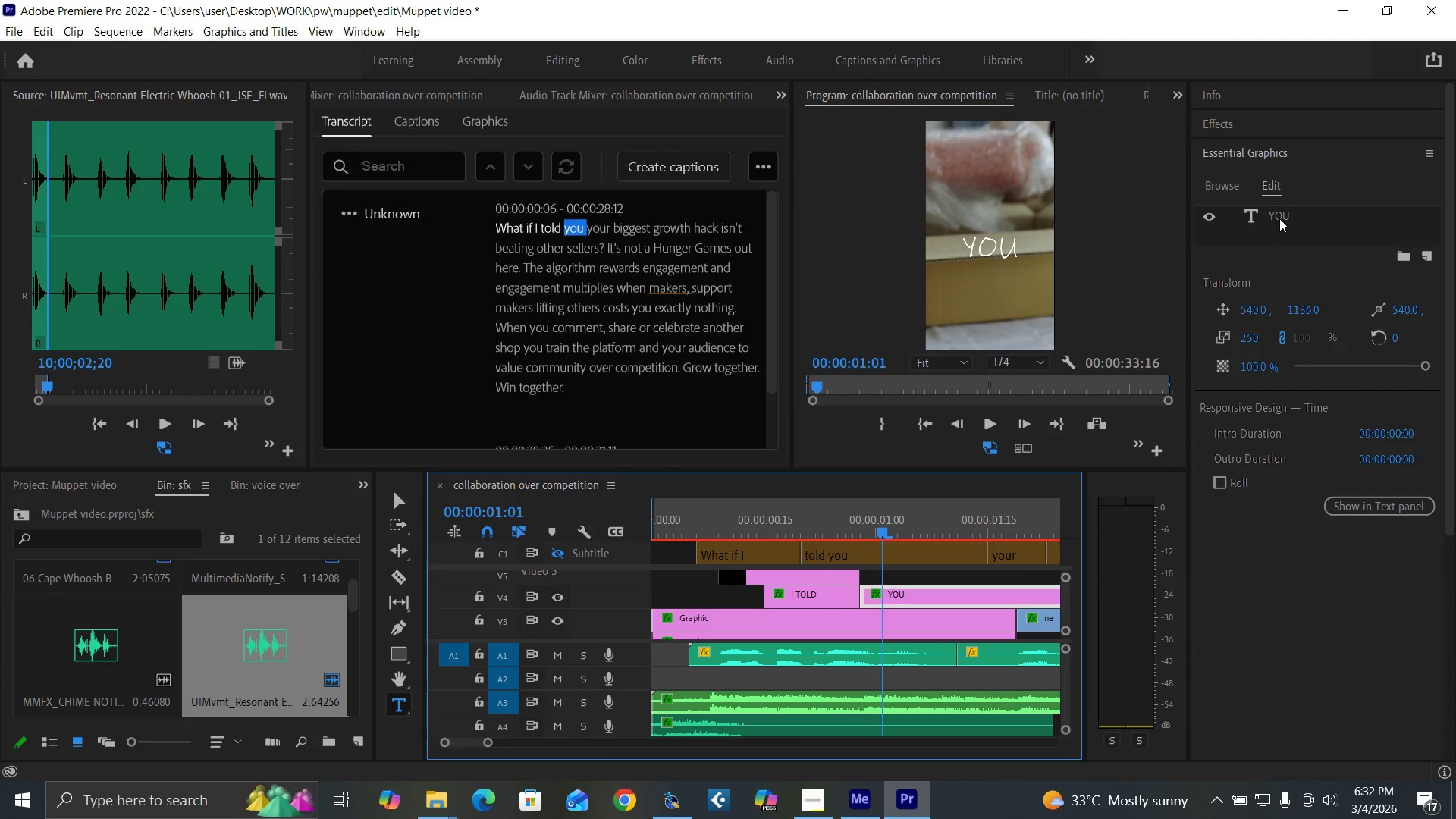 
double_click([1279, 218])
 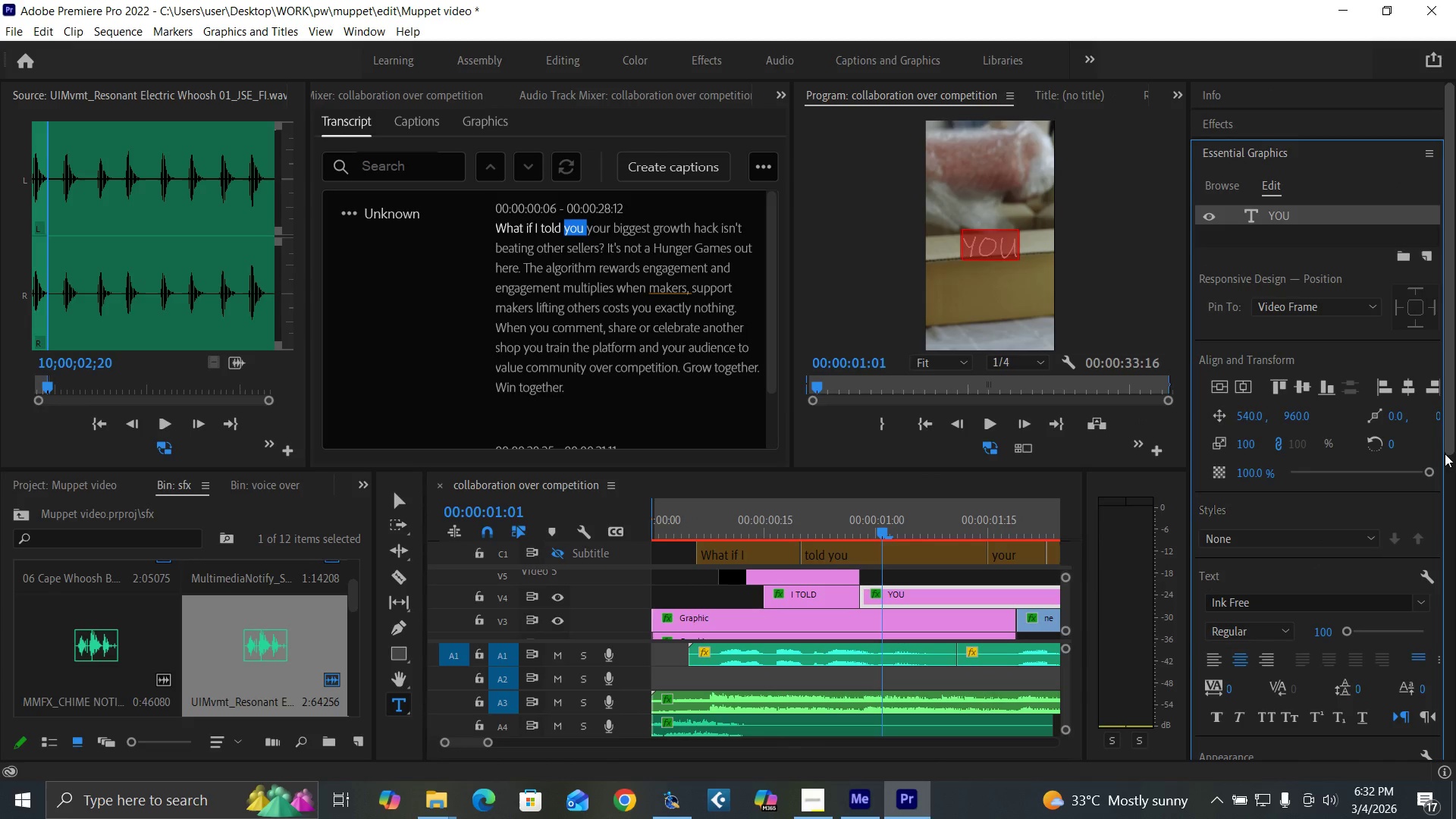 
left_click_drag(start_coordinate=[1445, 441], to_coordinate=[1455, 585])
 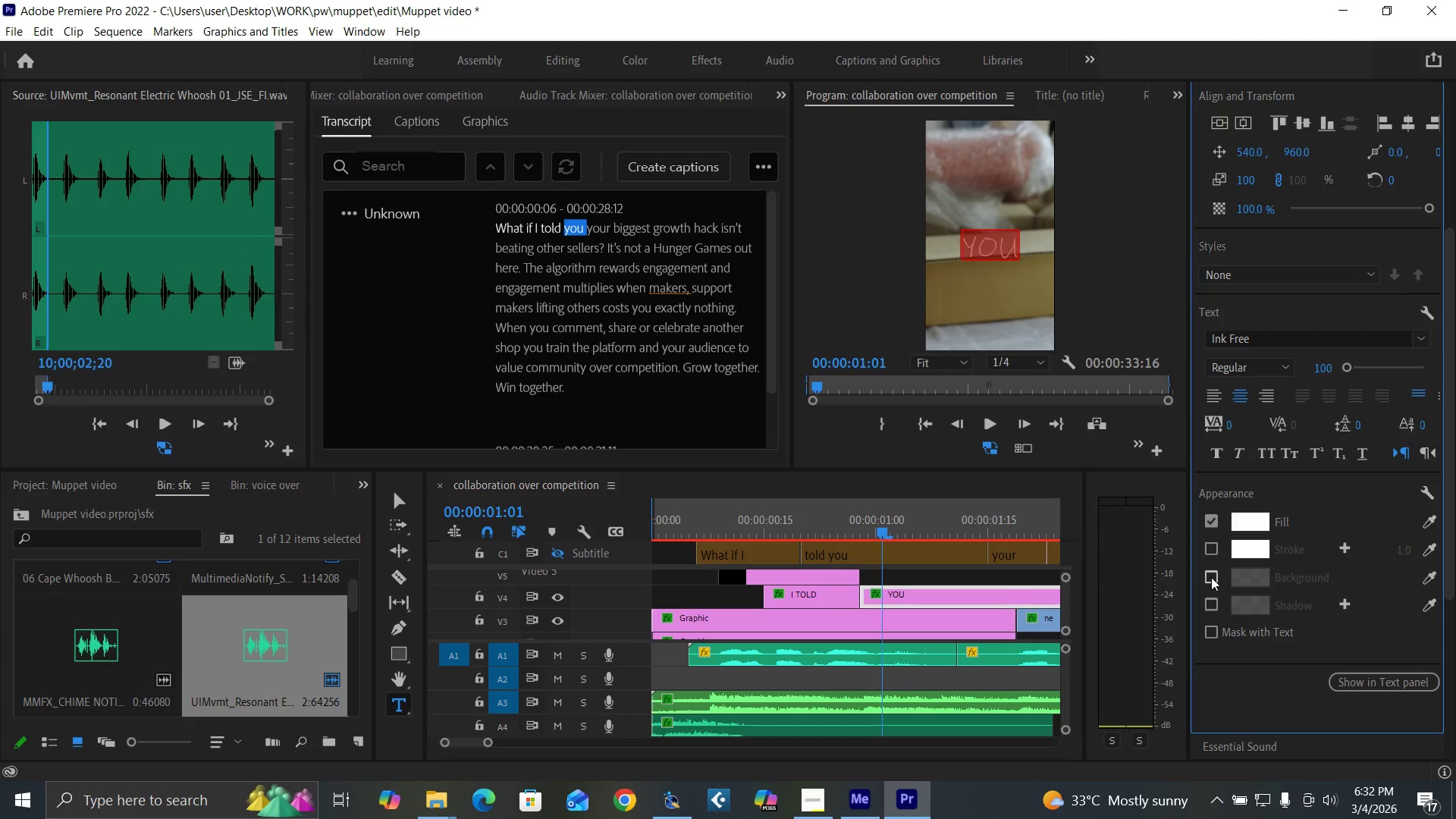 
left_click([1209, 605])
 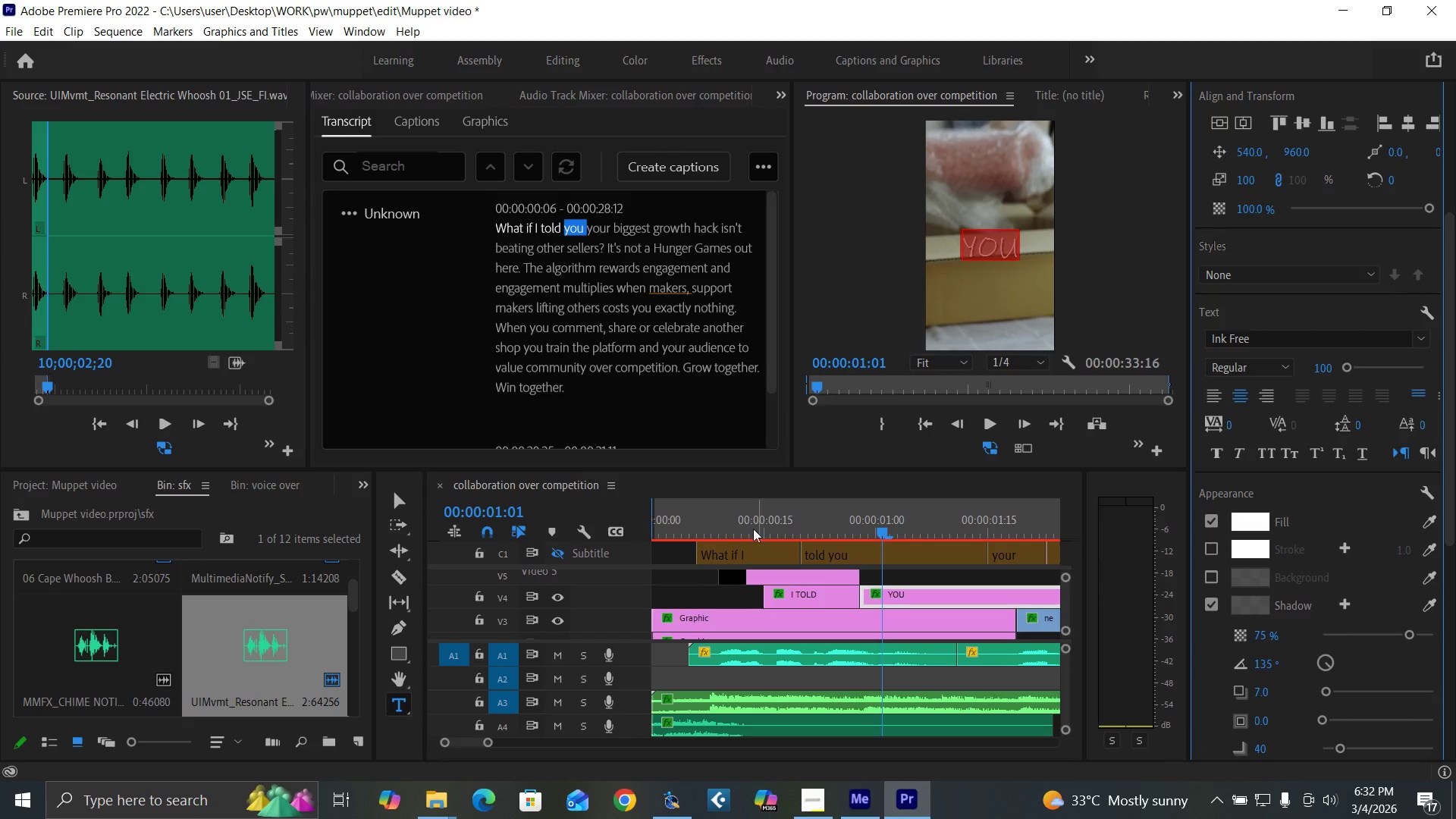 
left_click([721, 522])
 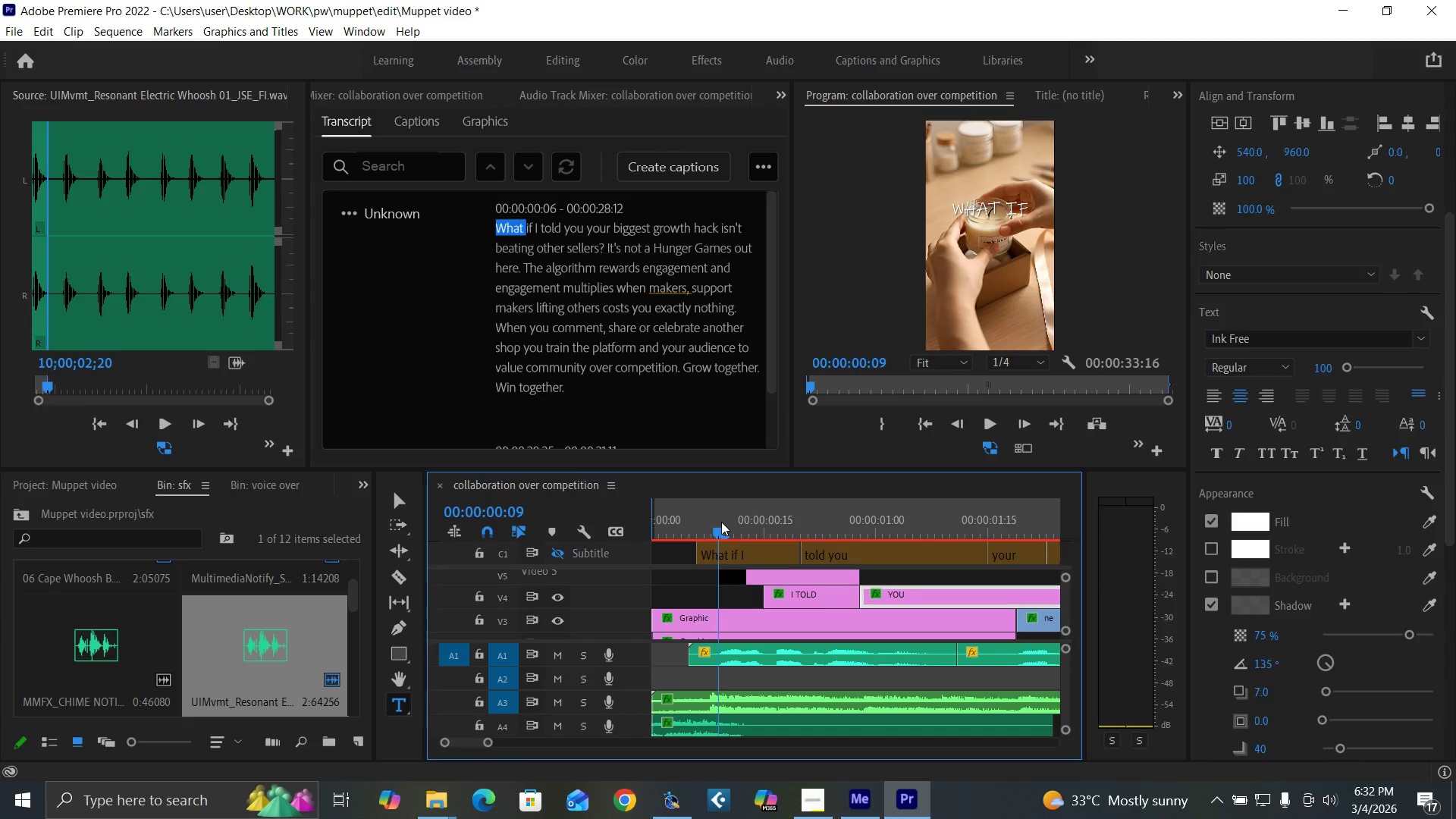 
key(Space)
 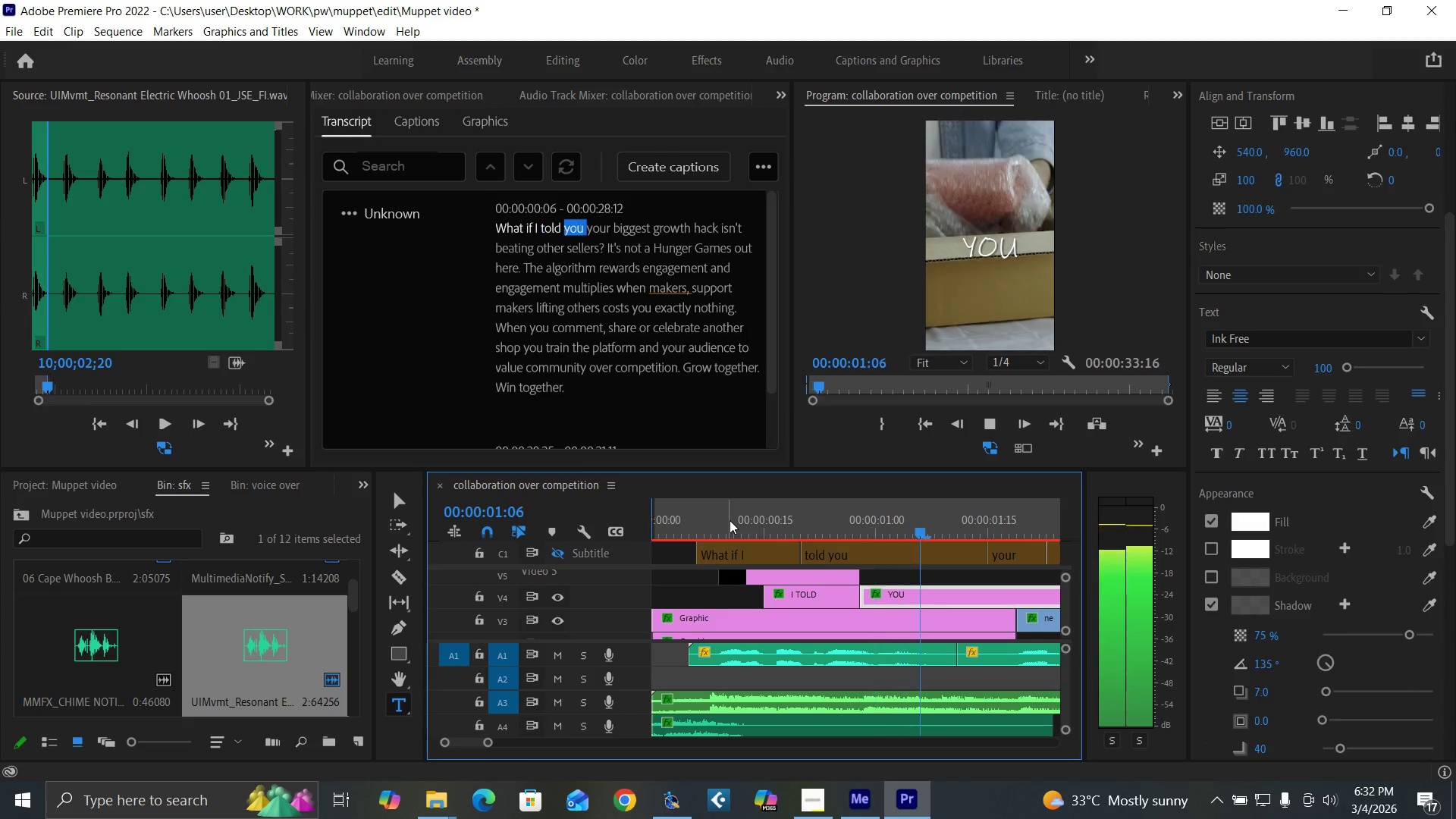 
key(Space)
 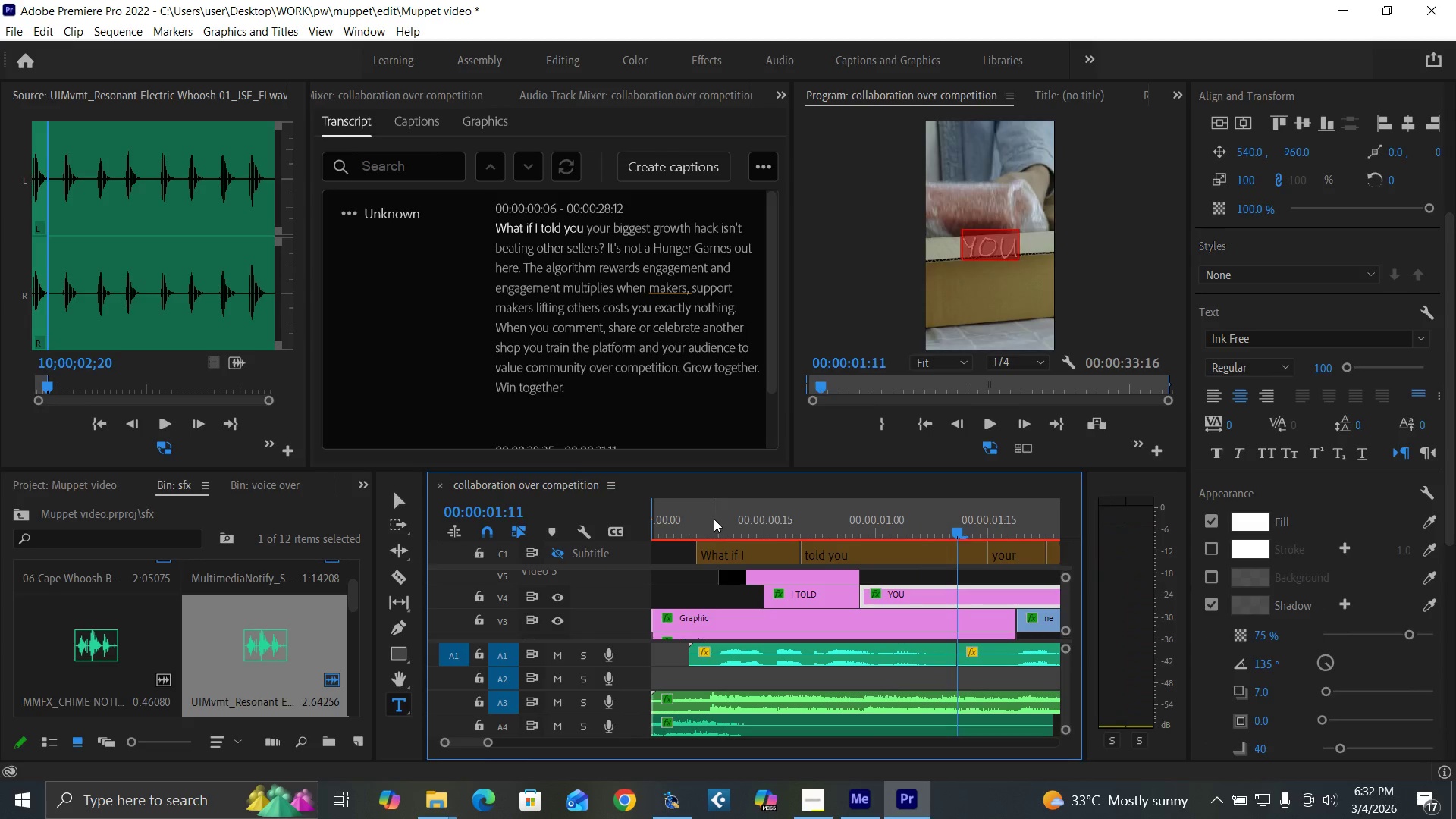 
left_click([714, 519])
 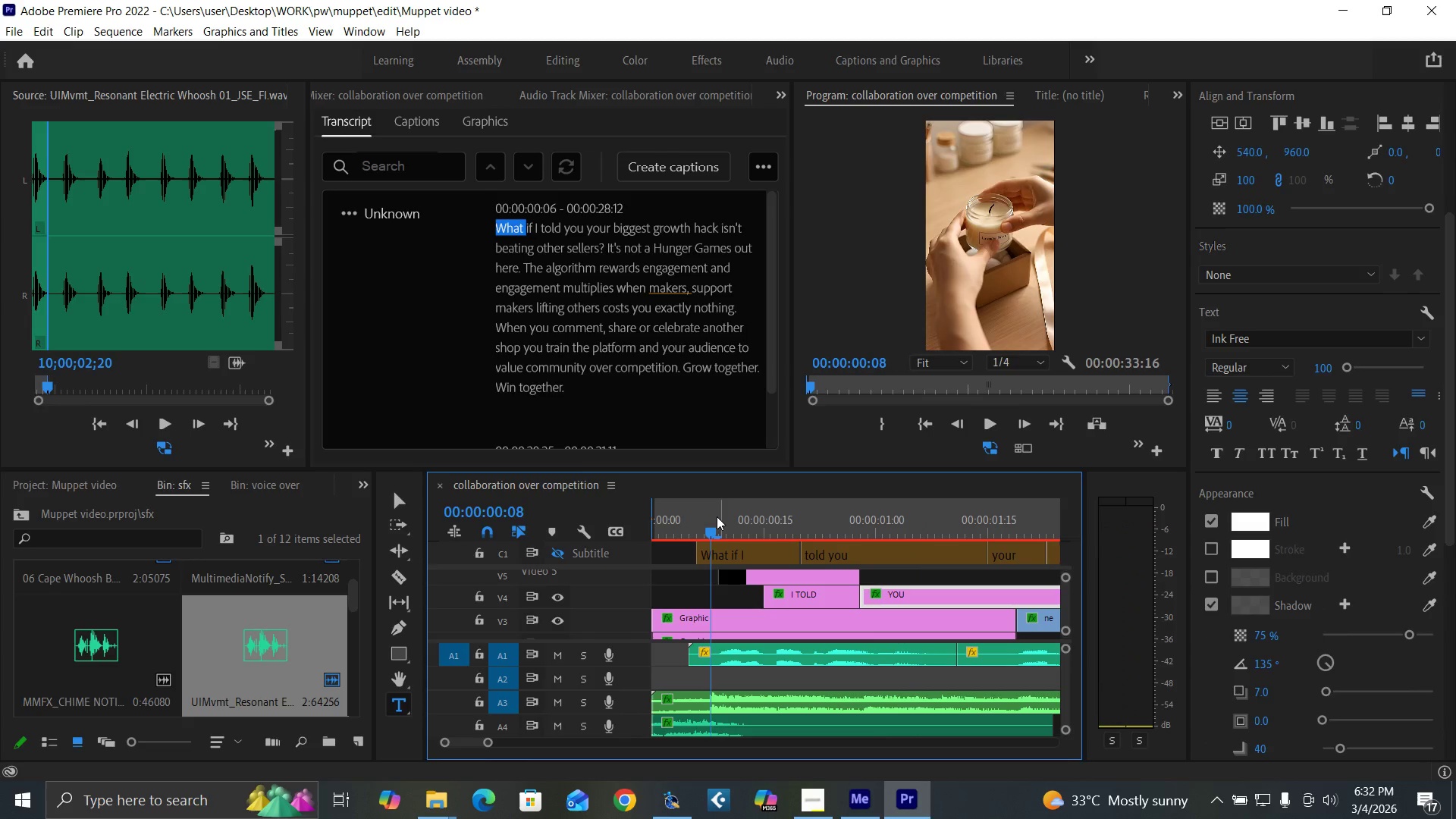 
key(Control+Backquote)
 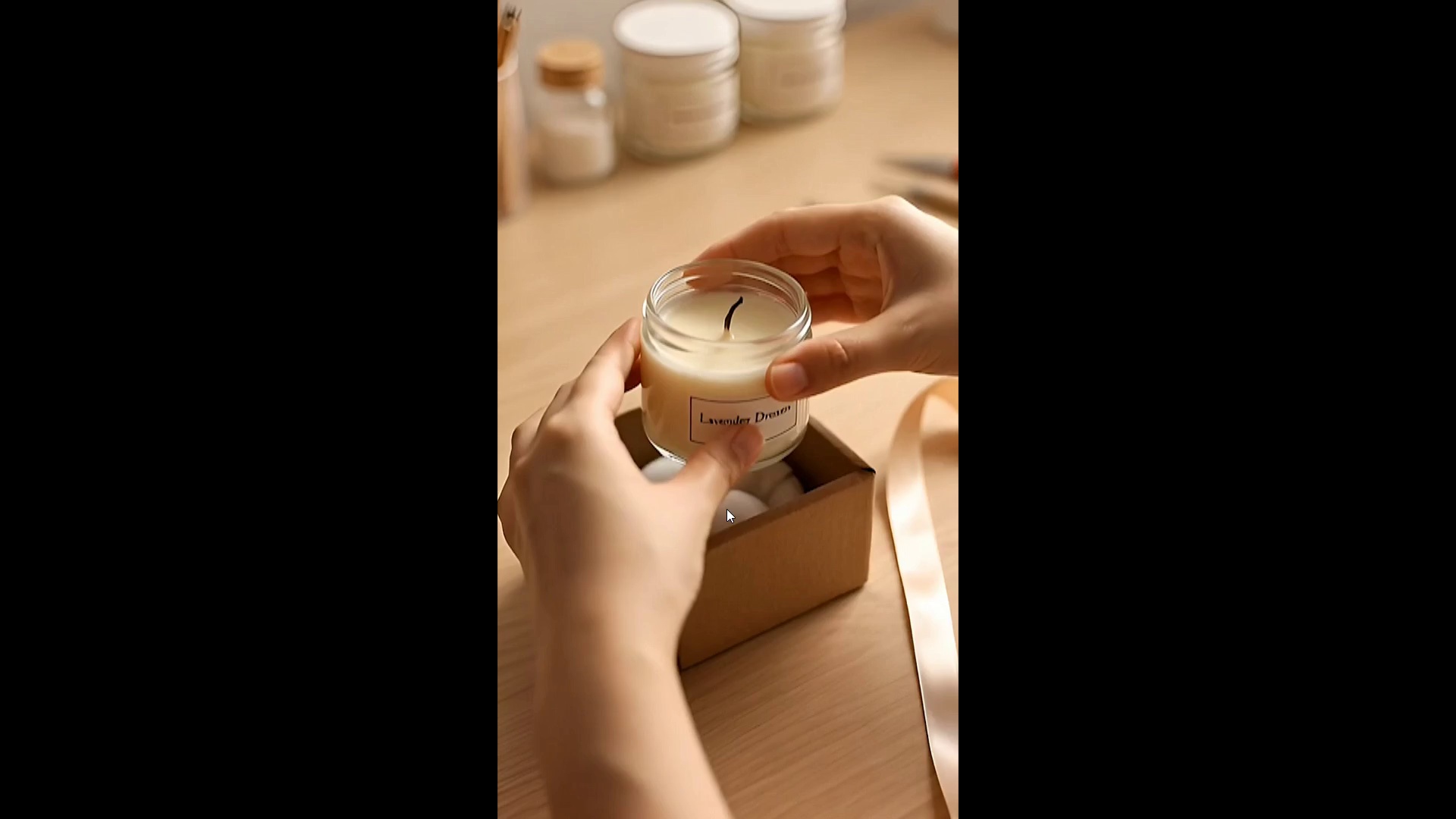 
key(Space)
 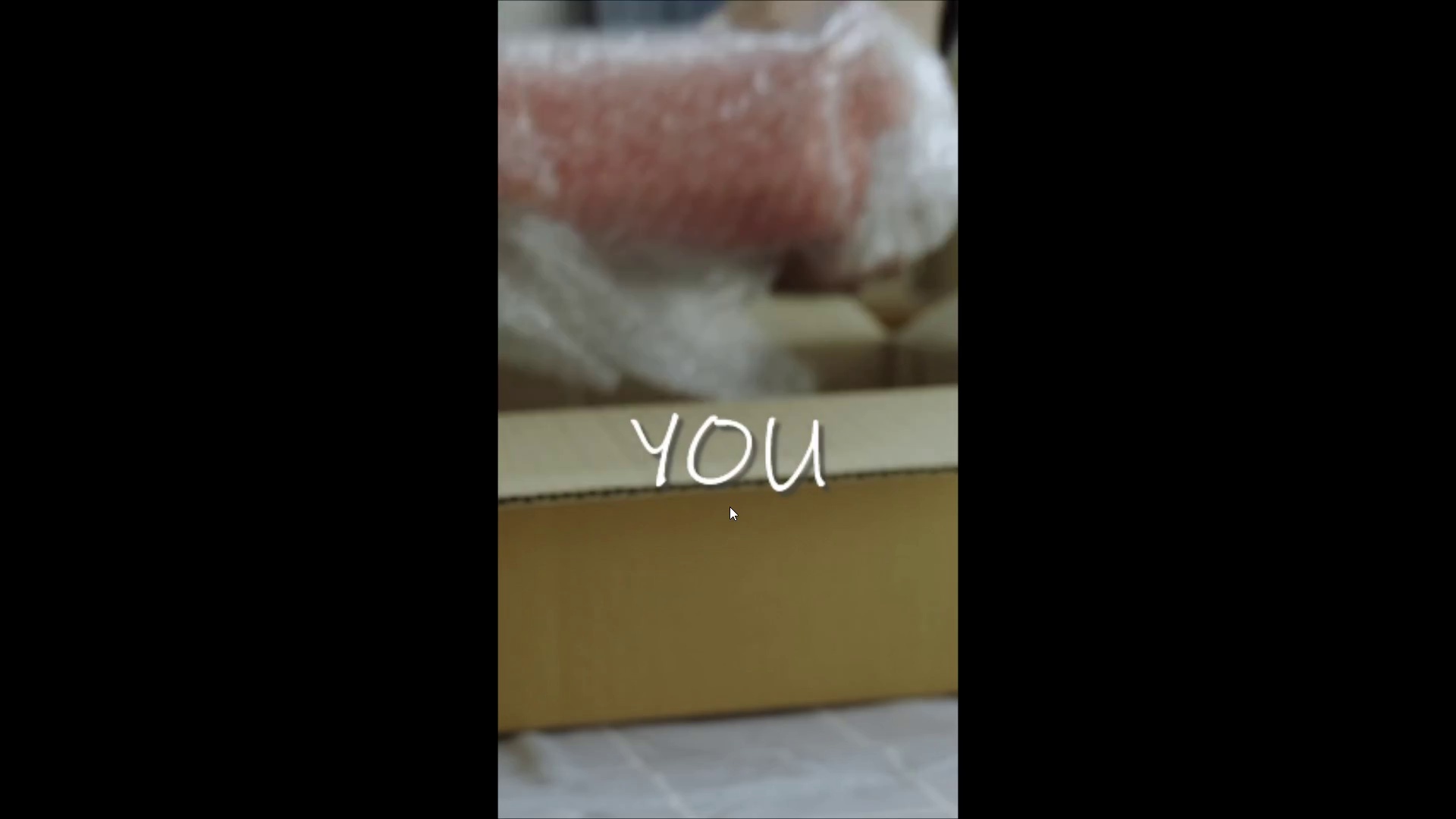 
key(Space)
 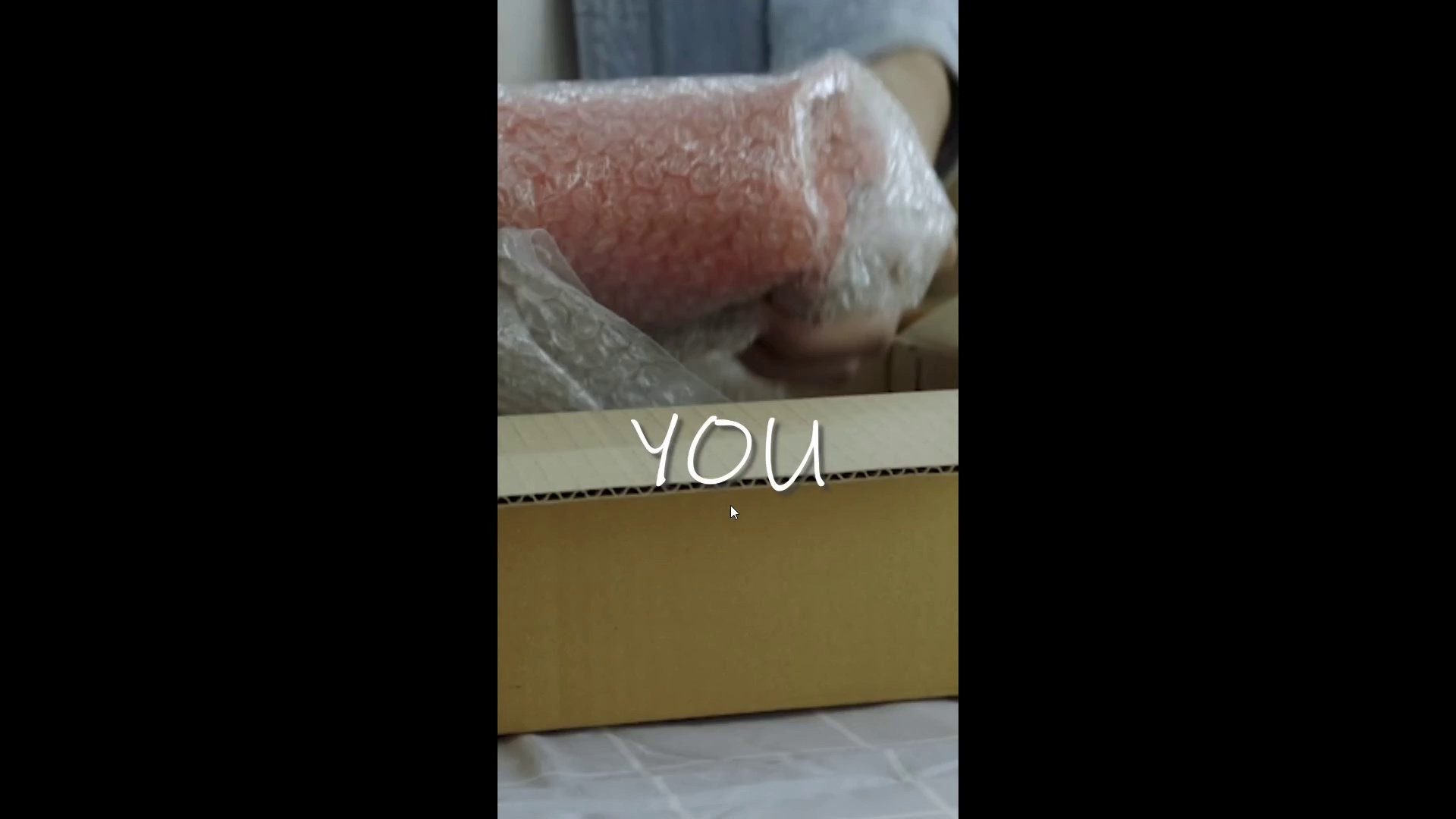 
key(Control+Backquote)
 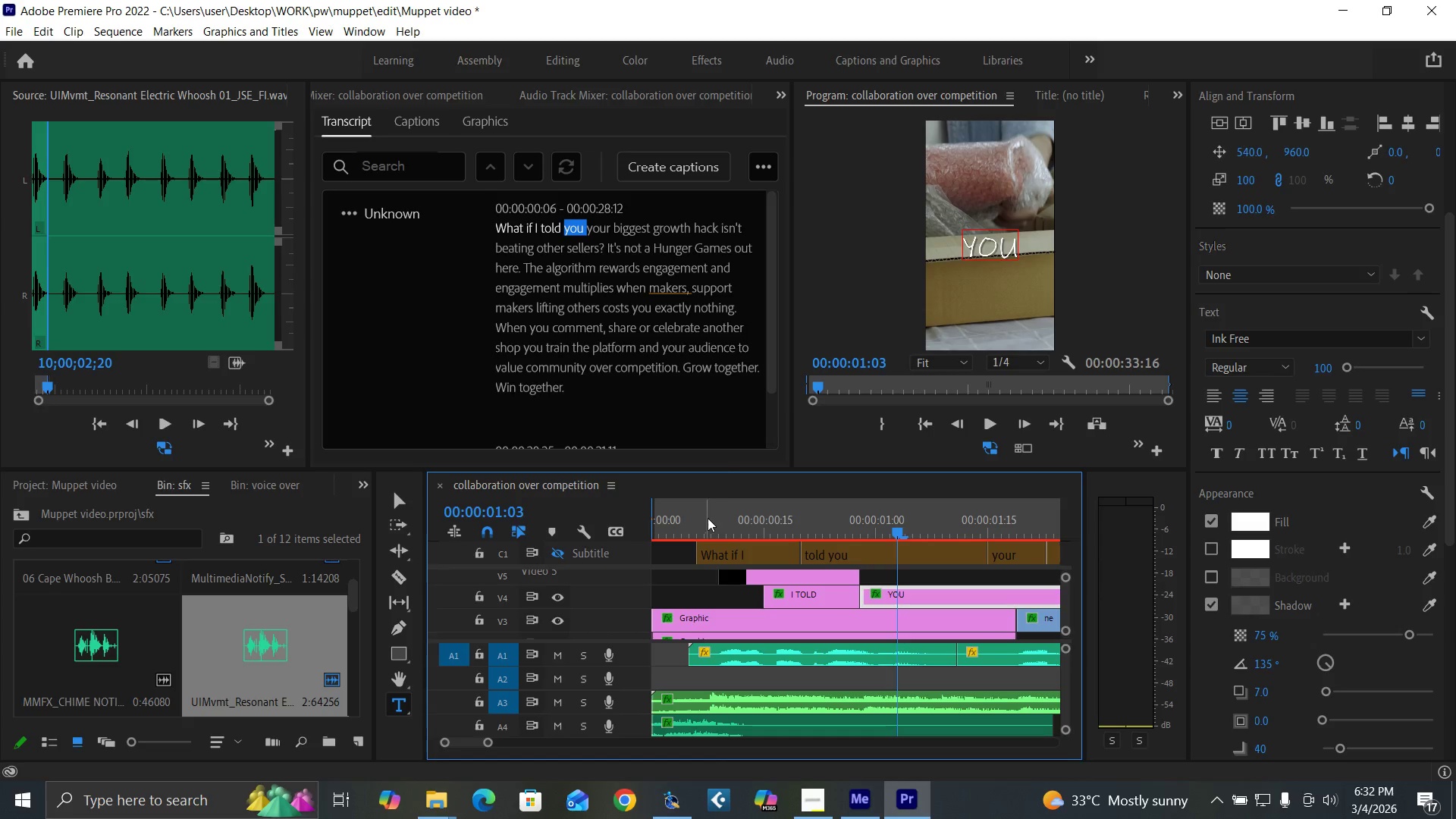 
left_click([708, 518])
 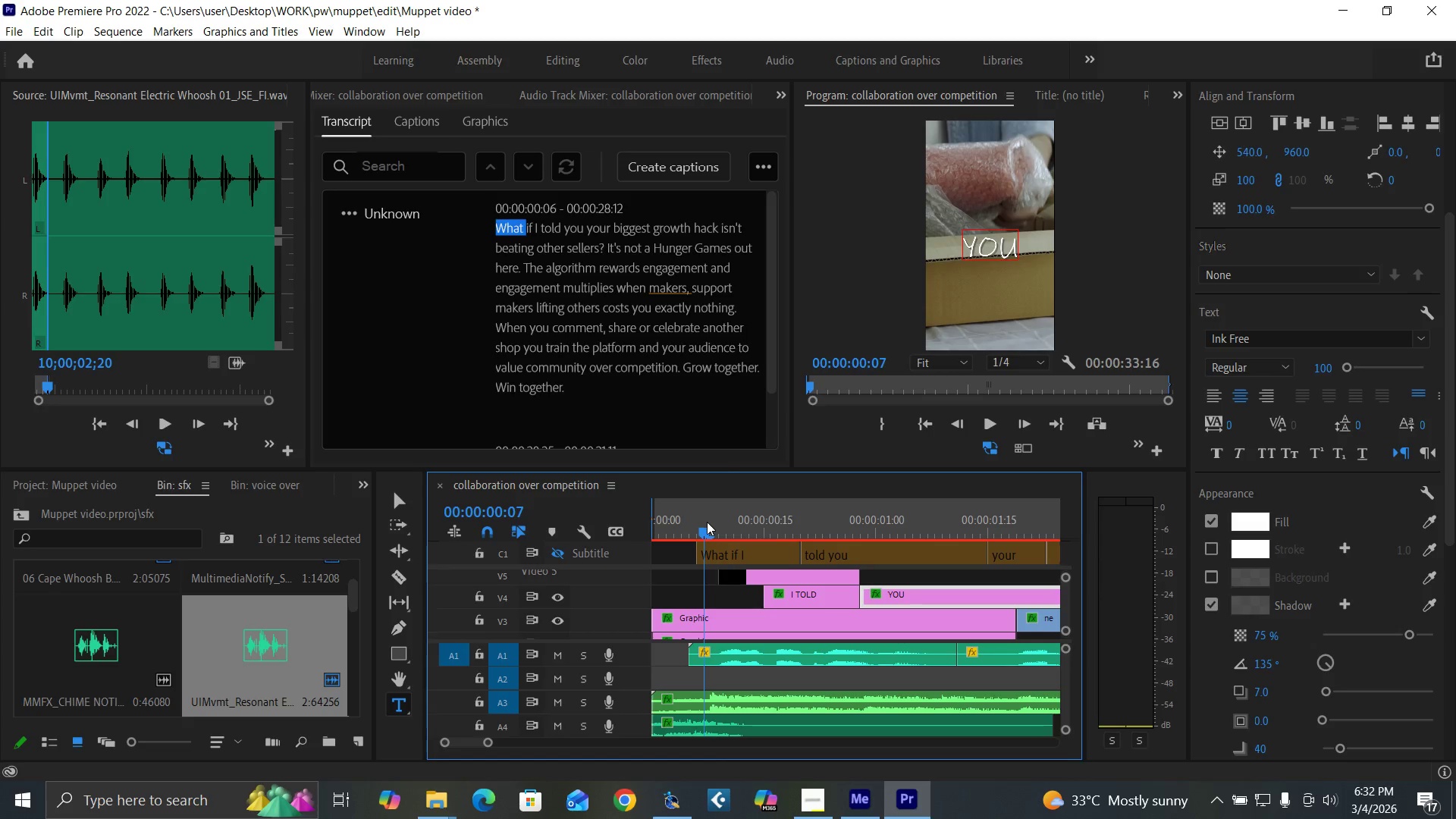 
key(Control+Backquote)
 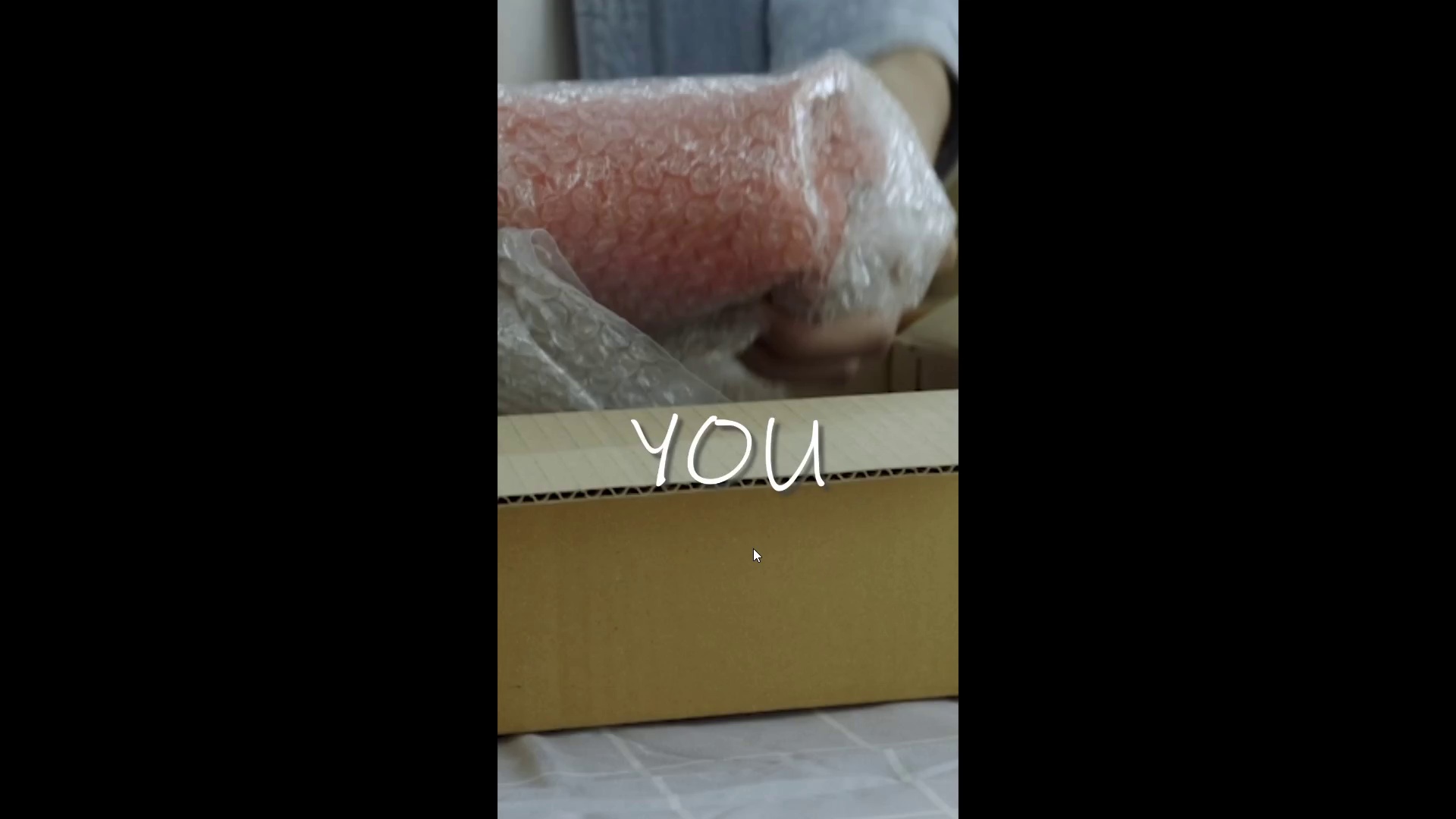 
key(Control+Backquote)
 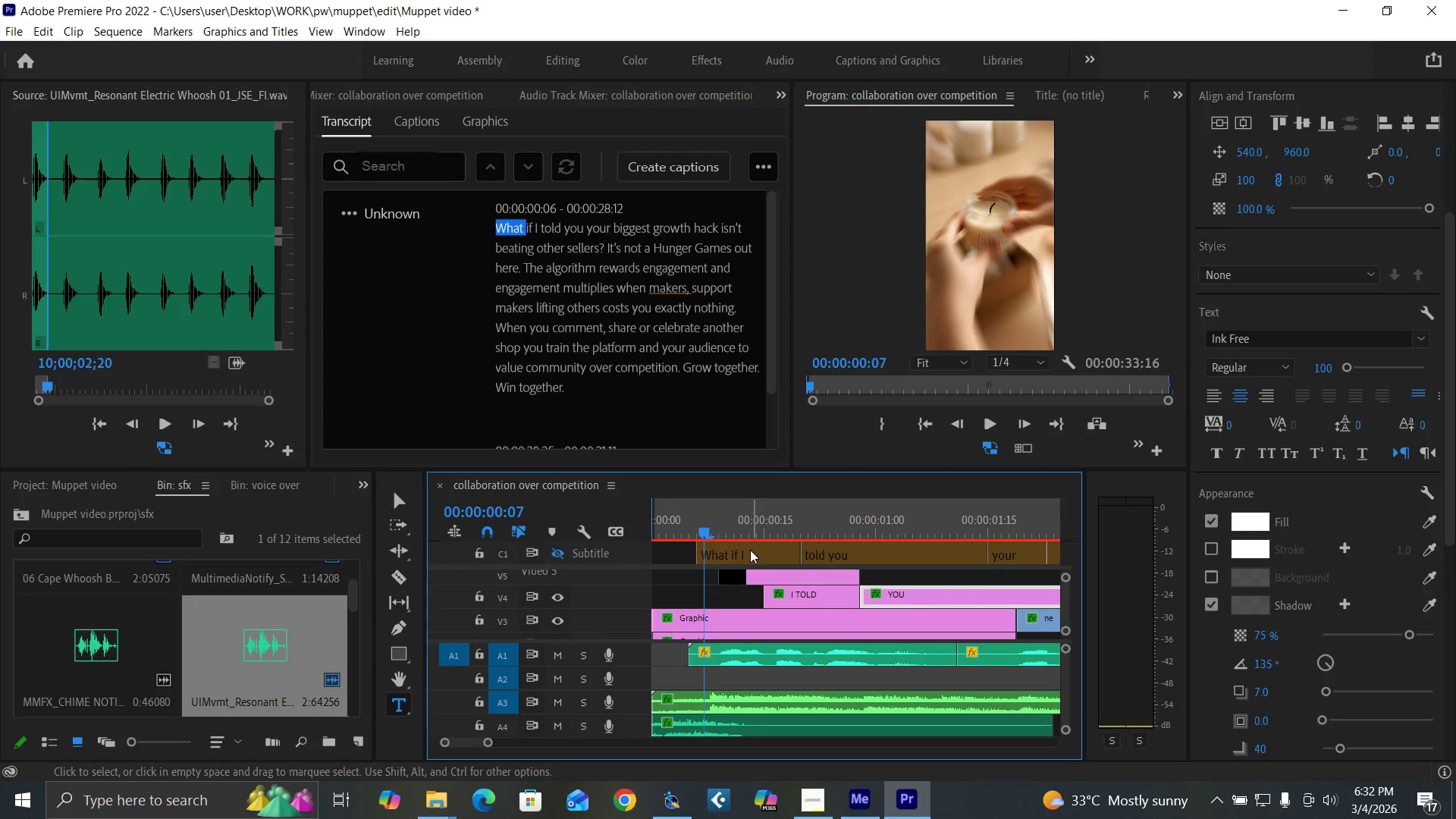 
key(Control+ControlLeft)
 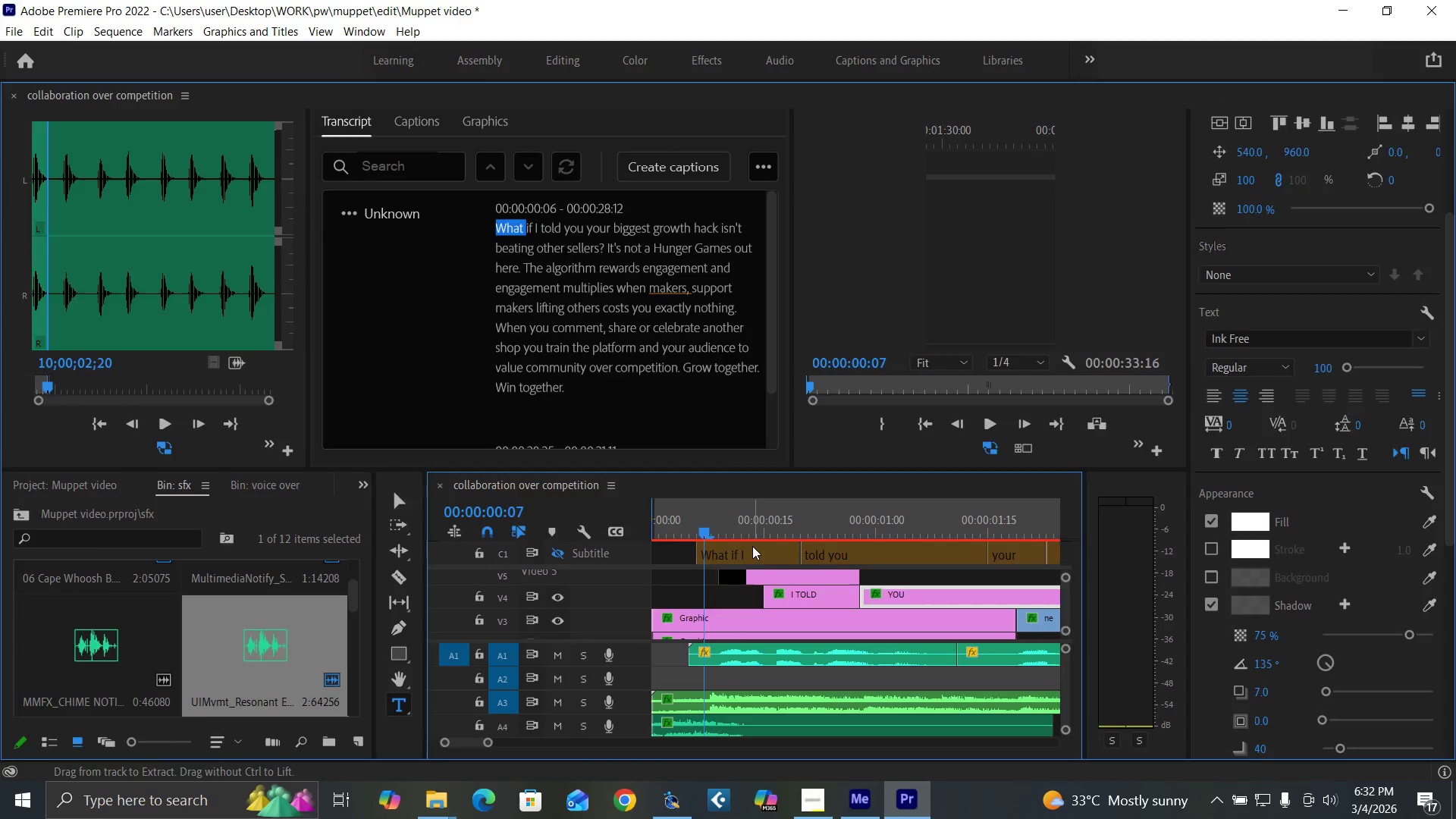 
key(Backquote)
 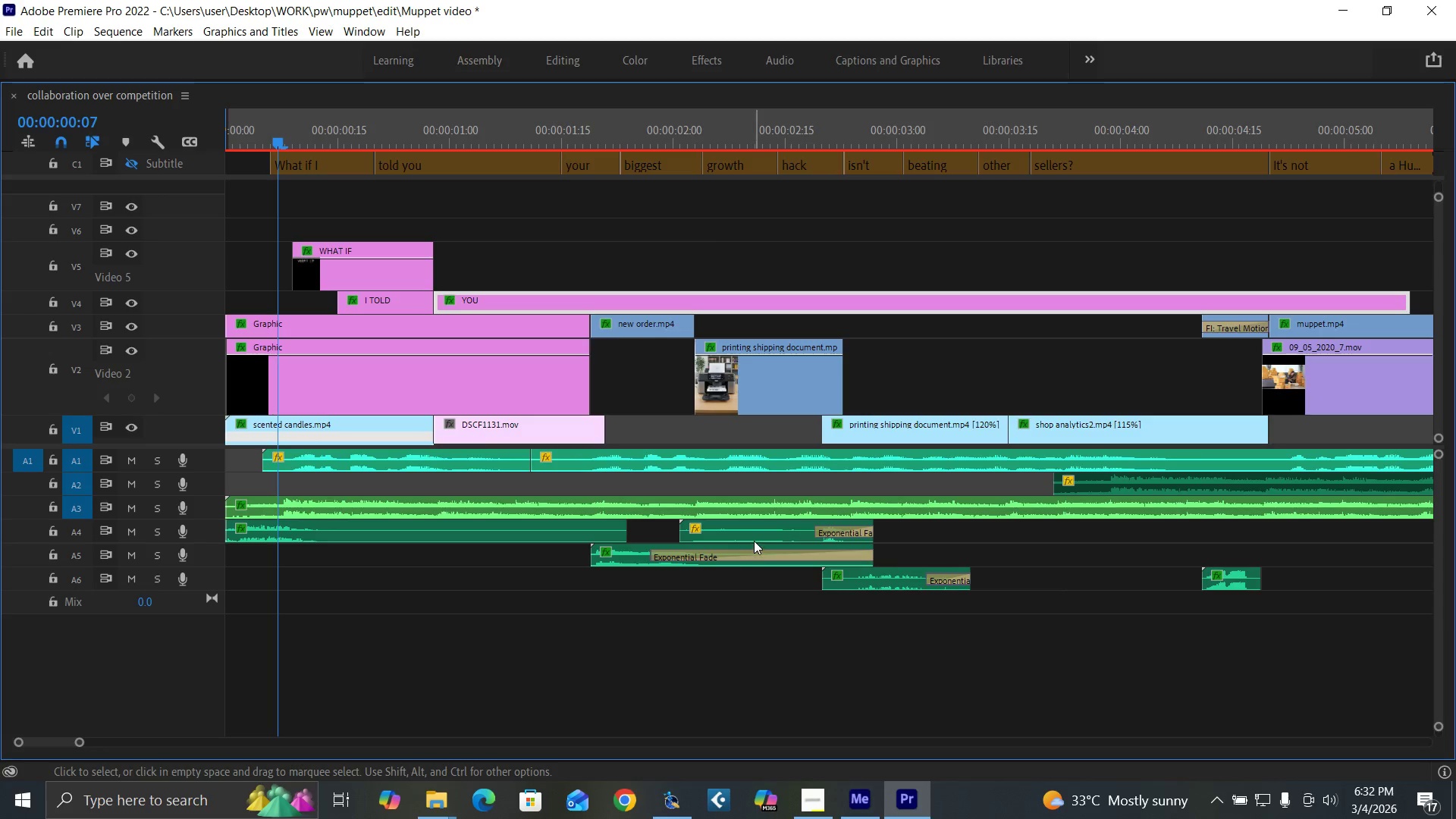 
key(Backquote)
 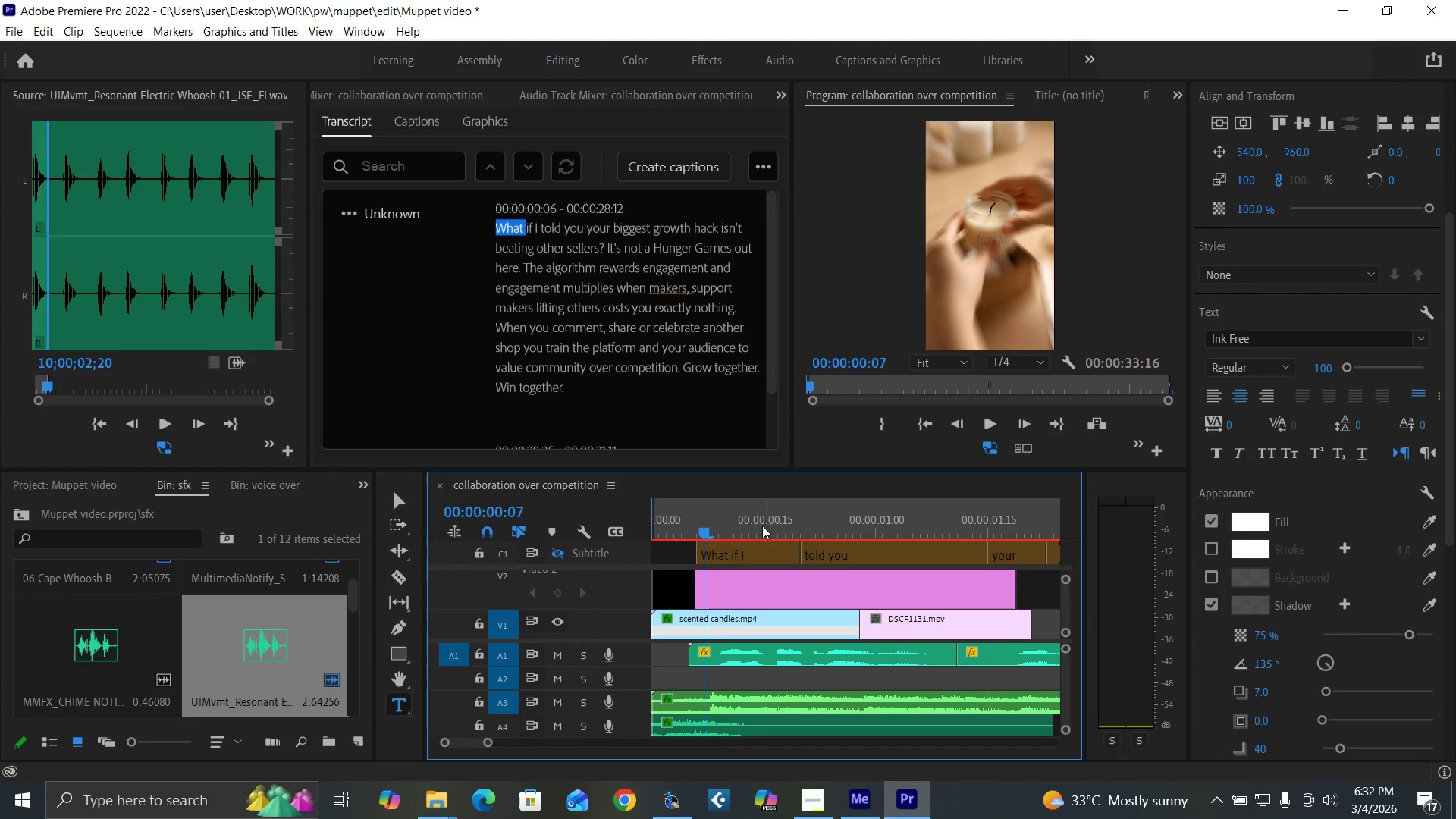 
key(Control+Backquote)
 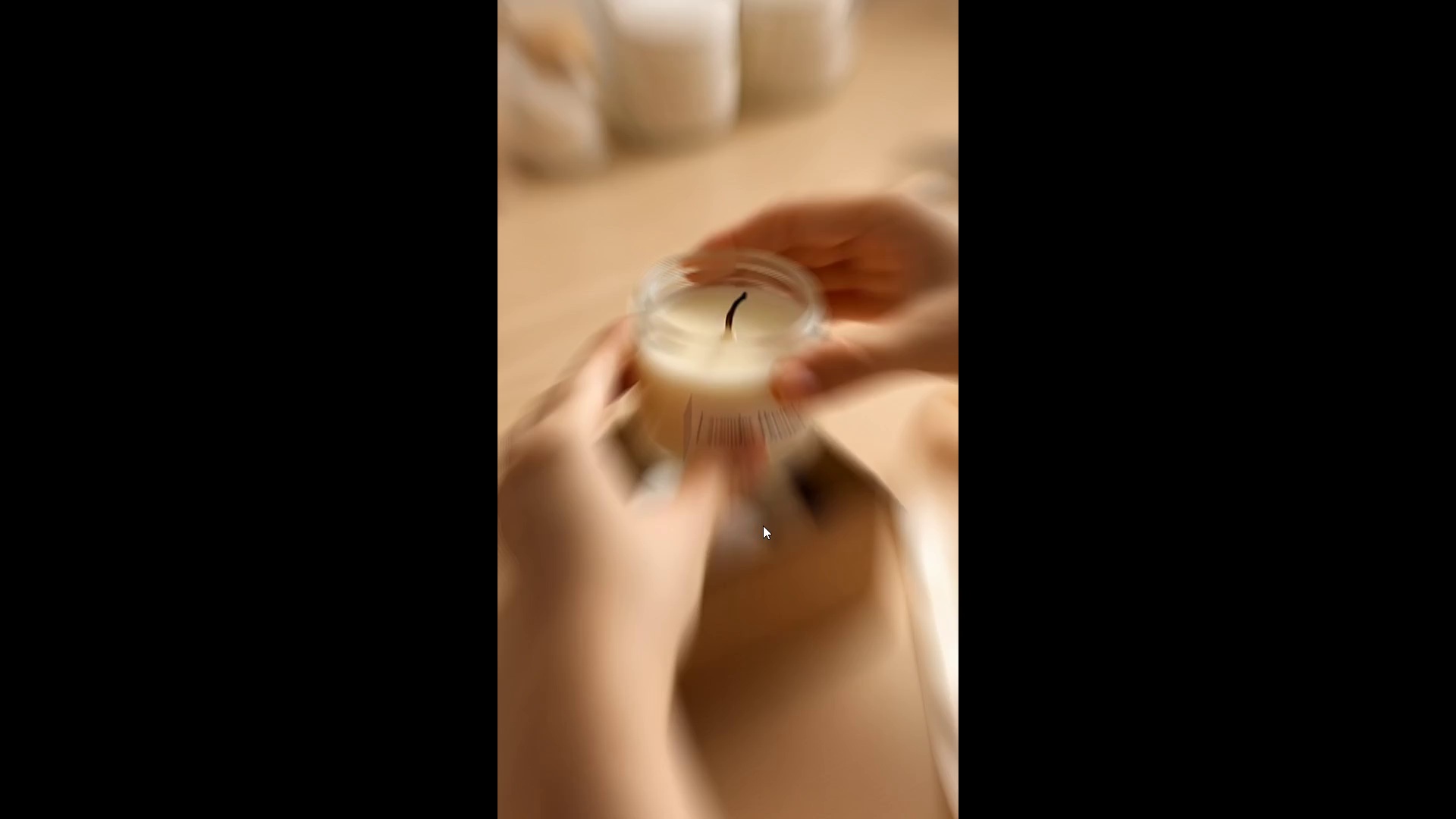 
key(Space)
 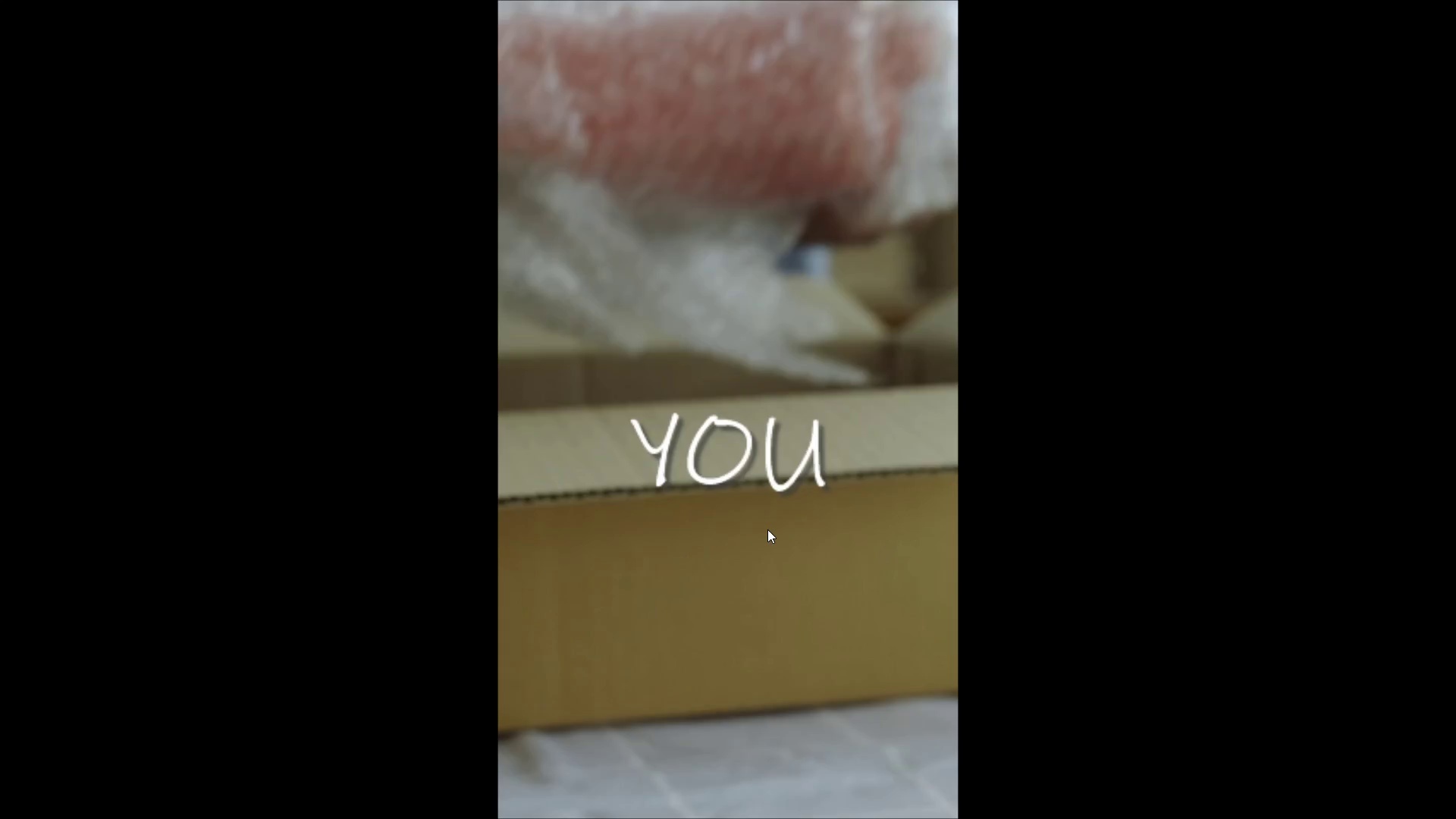 
key(Space)
 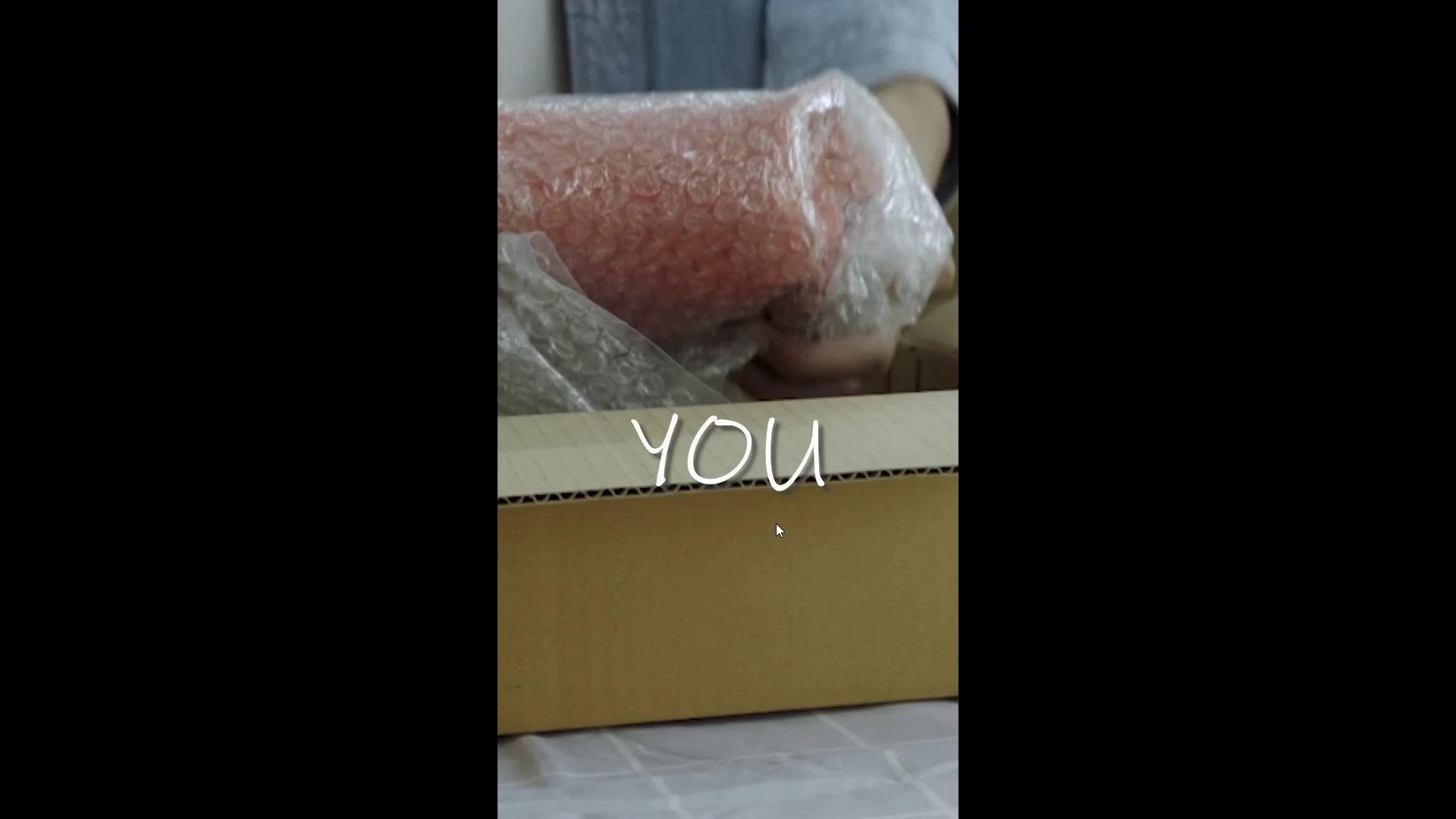 
key(Control+Backquote)
 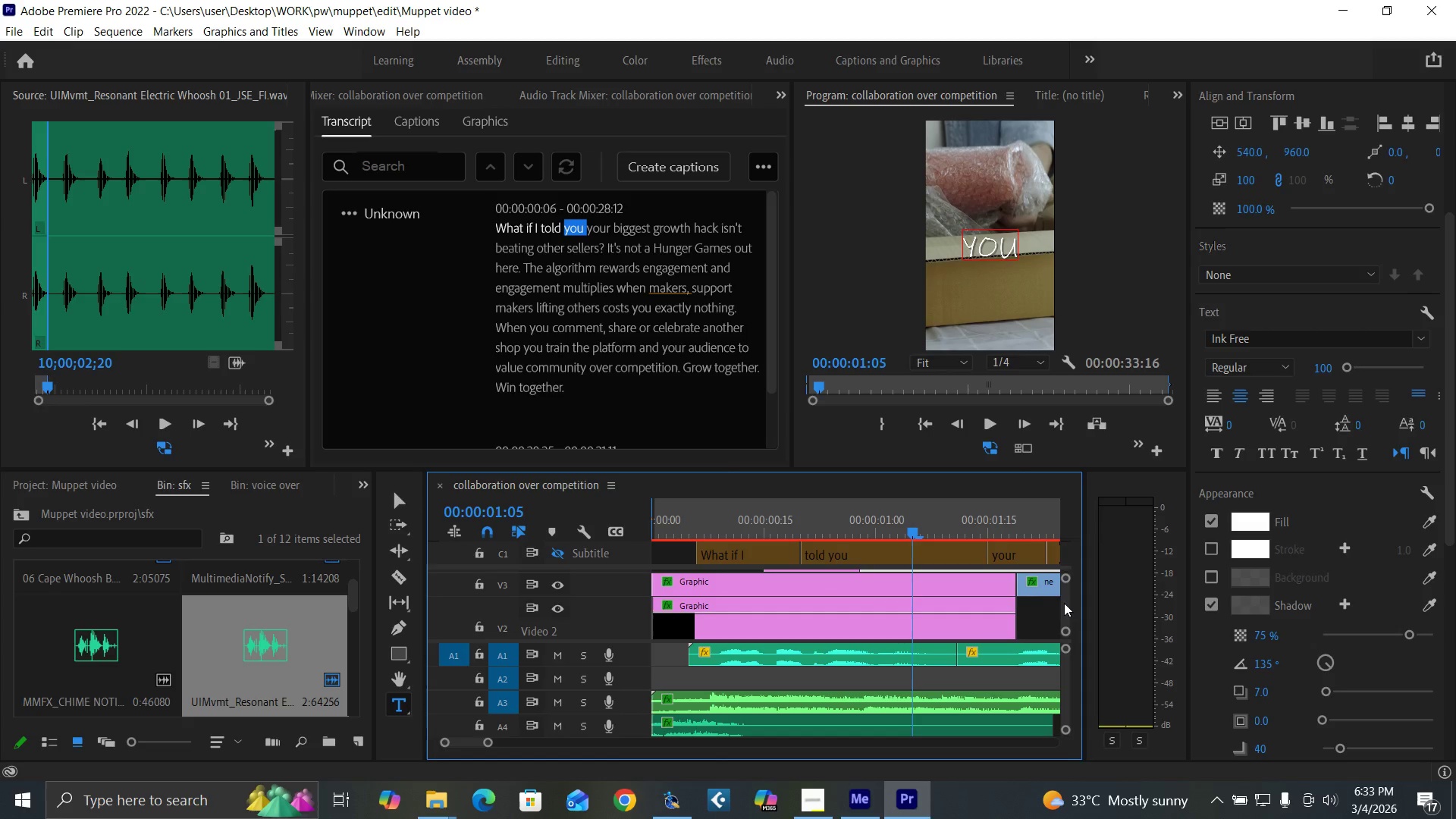 
left_click([981, 610])
 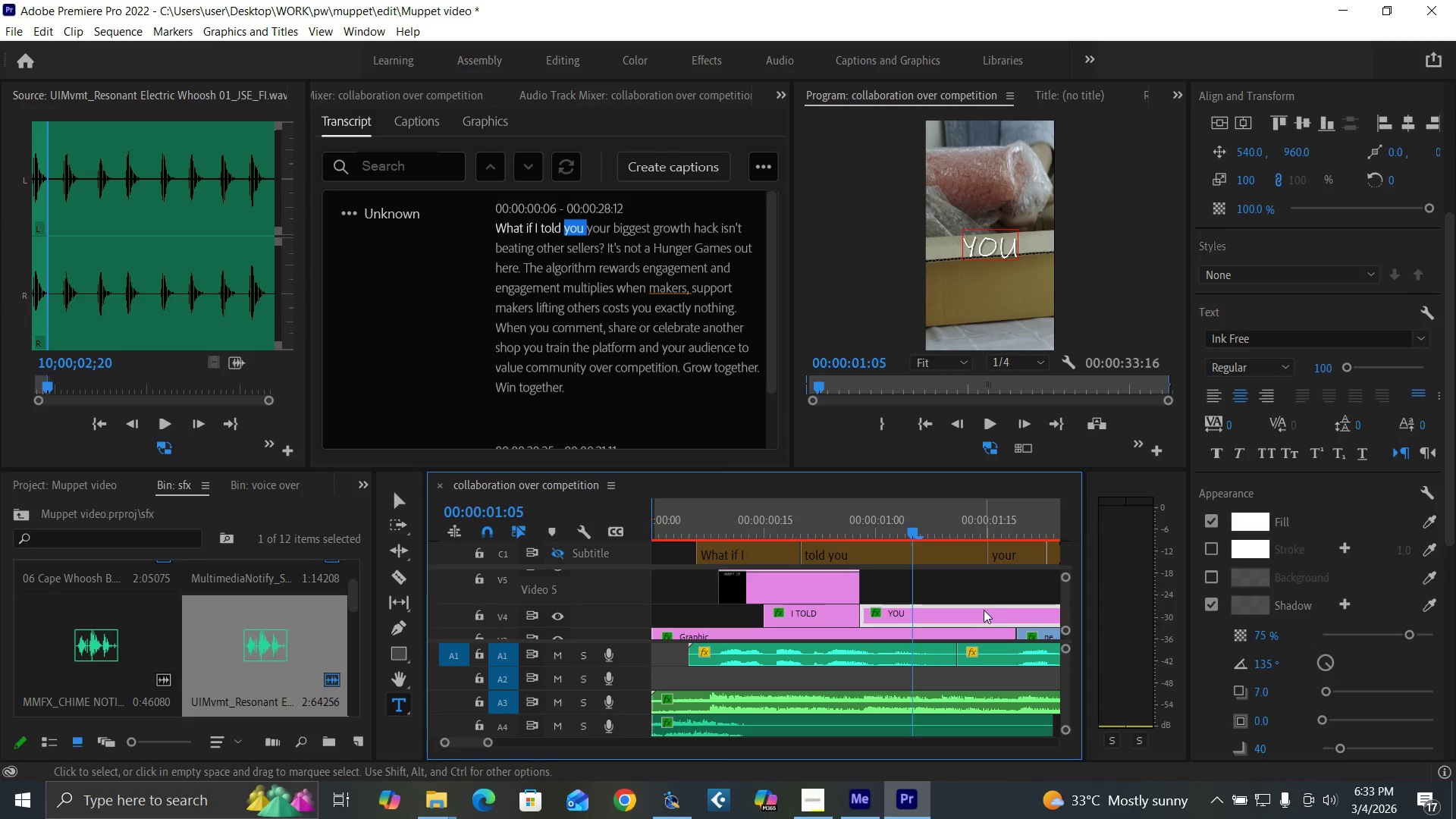 
key(Control+S)
 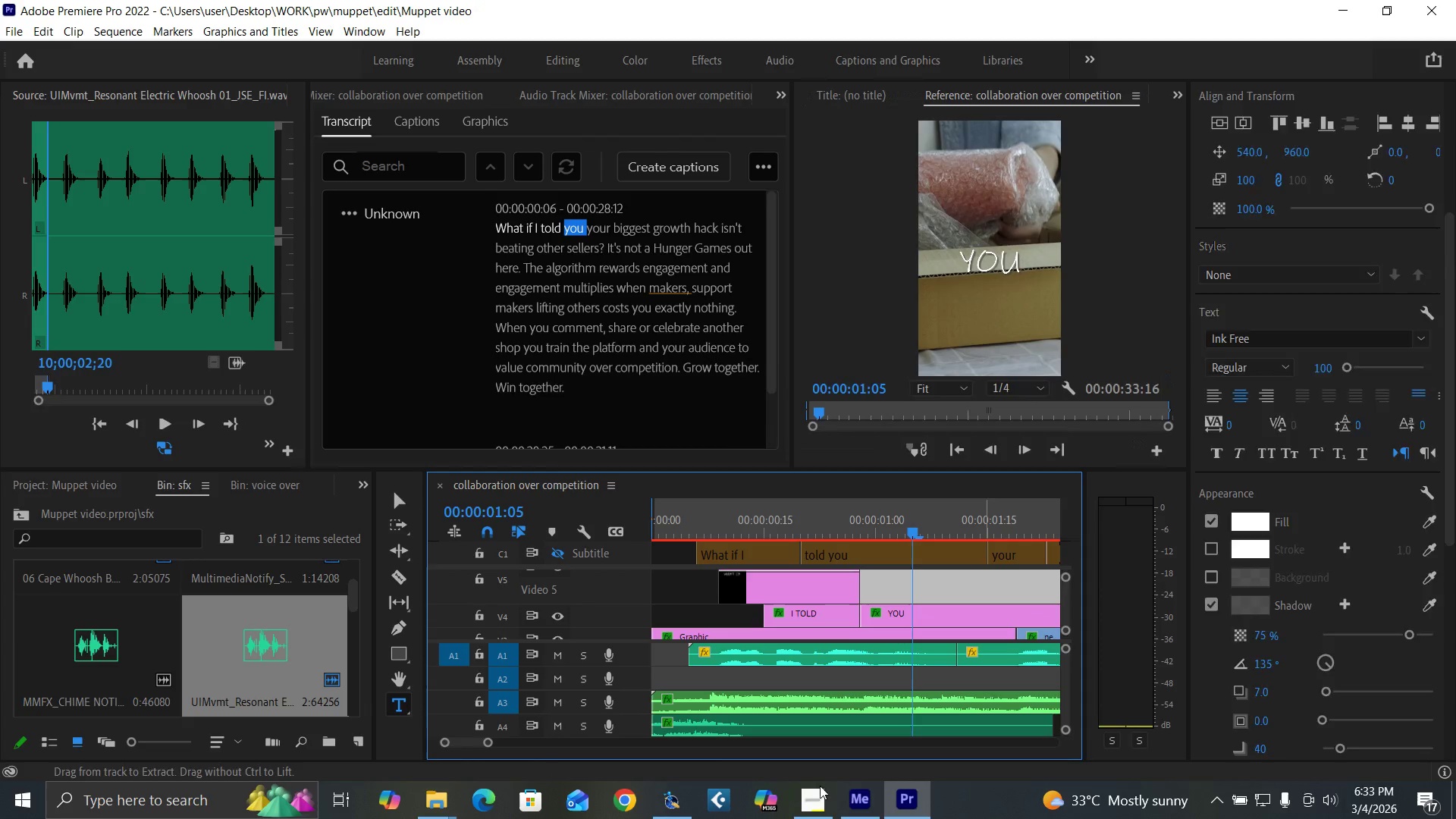 
left_click([813, 805])
 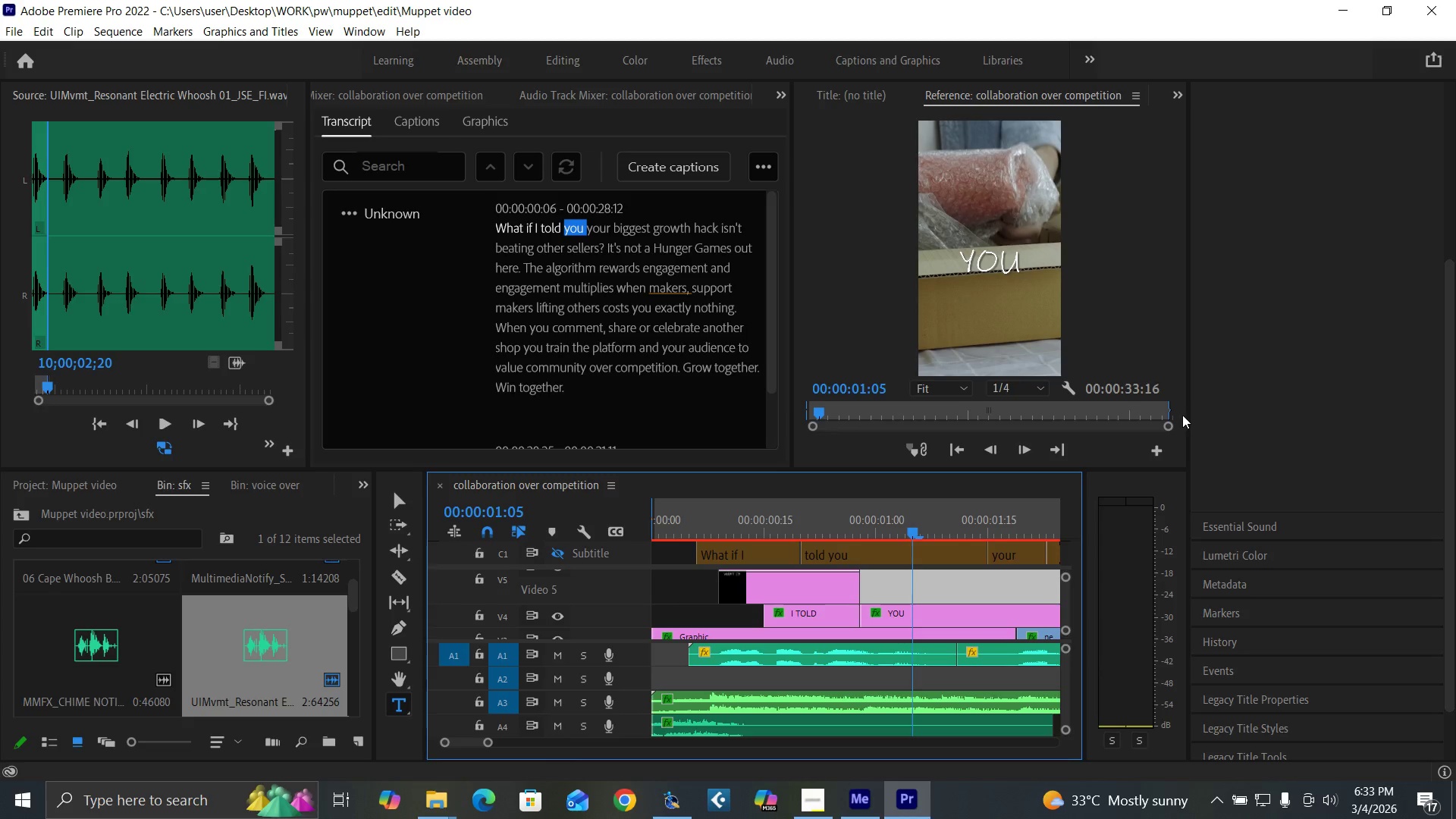 
left_click_drag(start_coordinate=[1451, 461], to_coordinate=[1426, 221])
 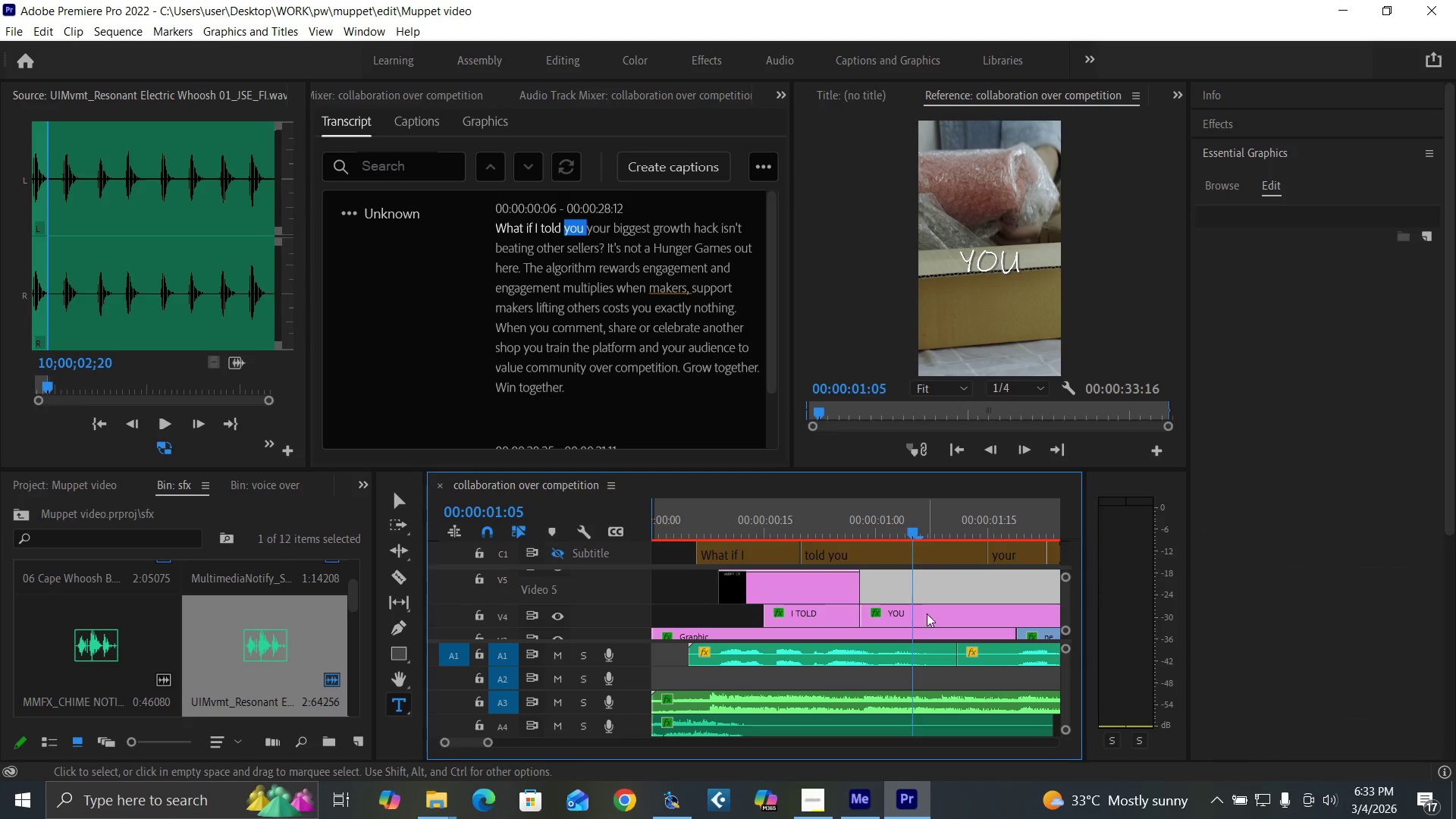 
left_click([924, 616])
 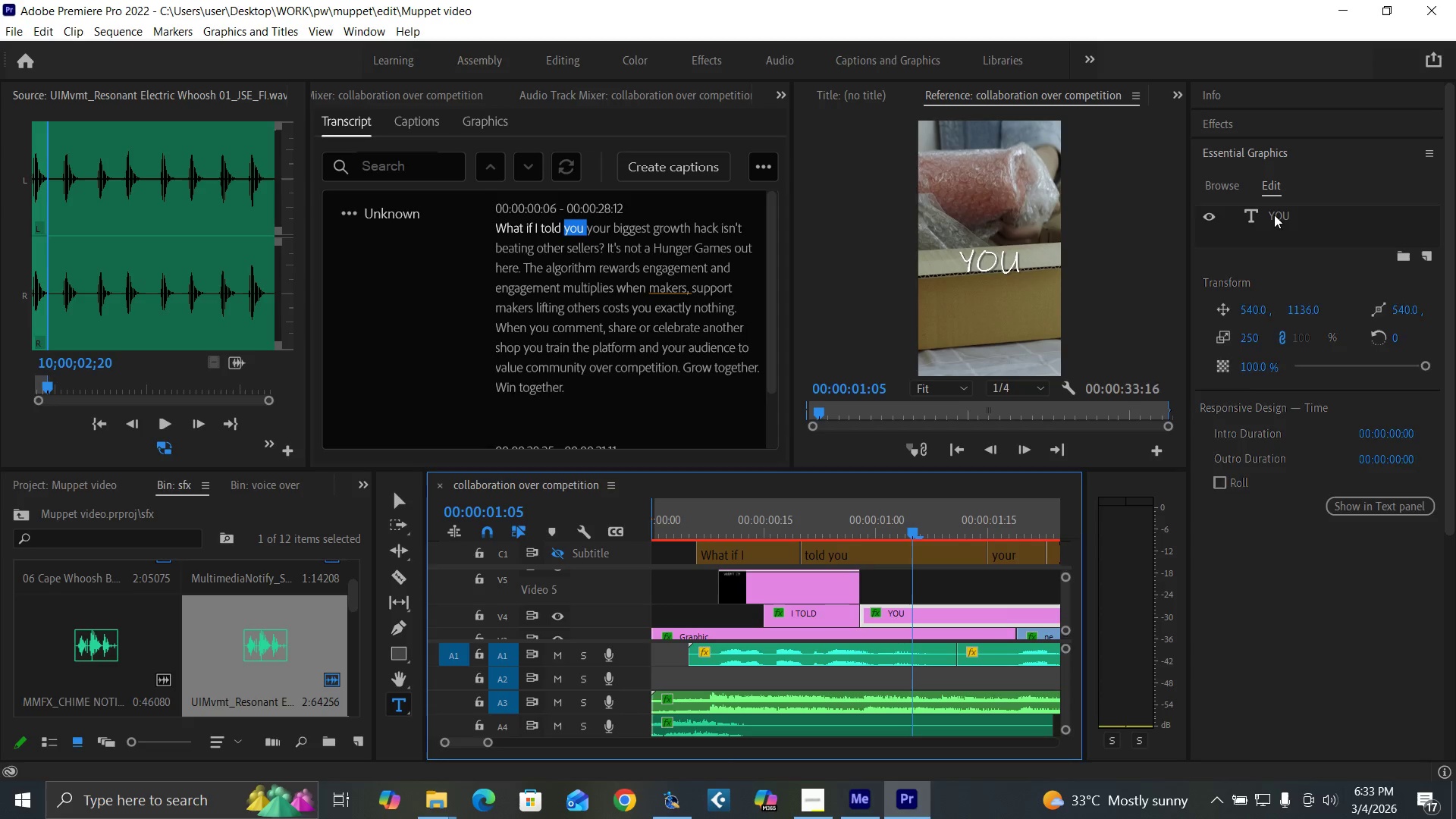 
double_click([1274, 215])
 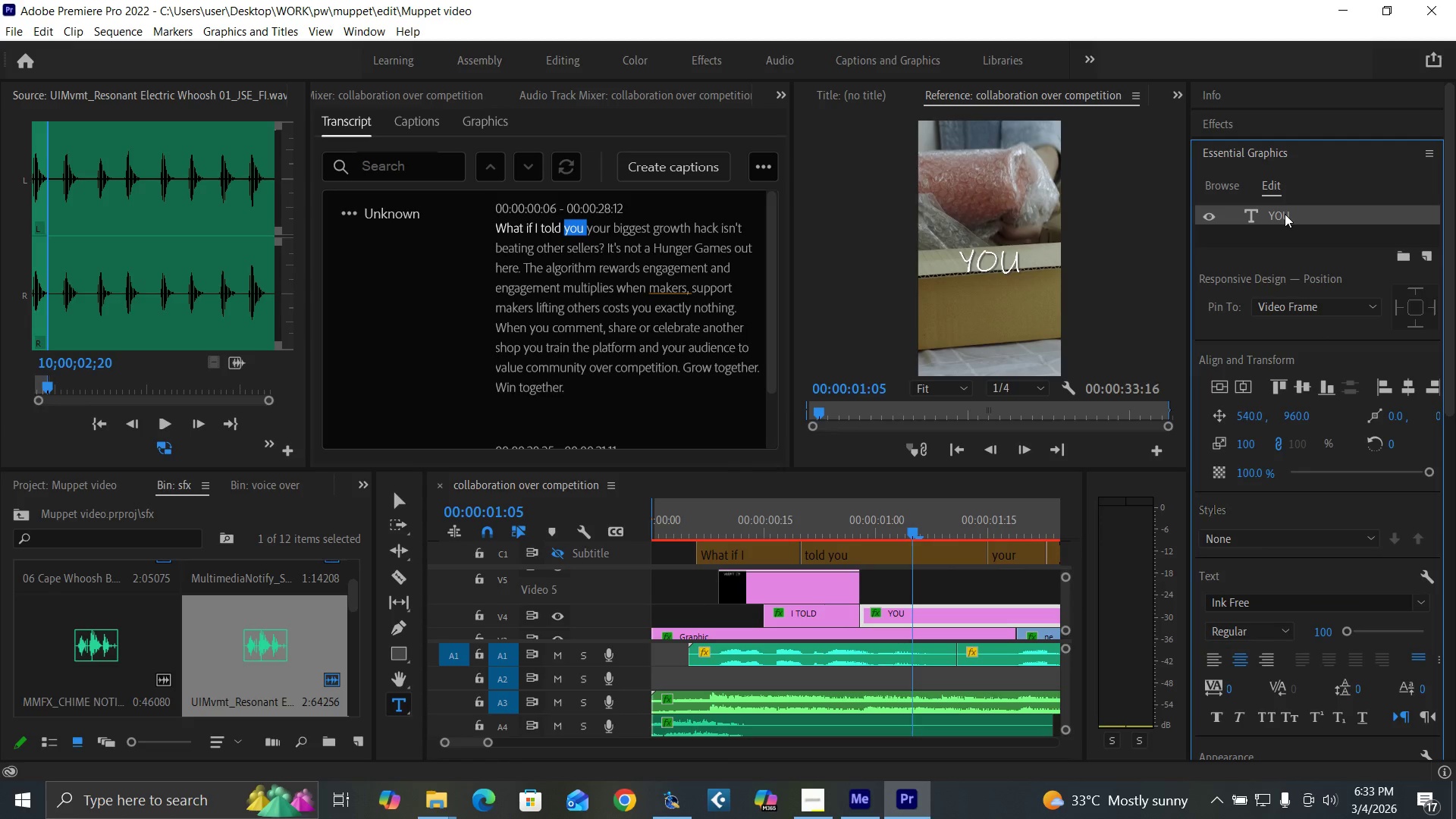 
double_click([1285, 214])
 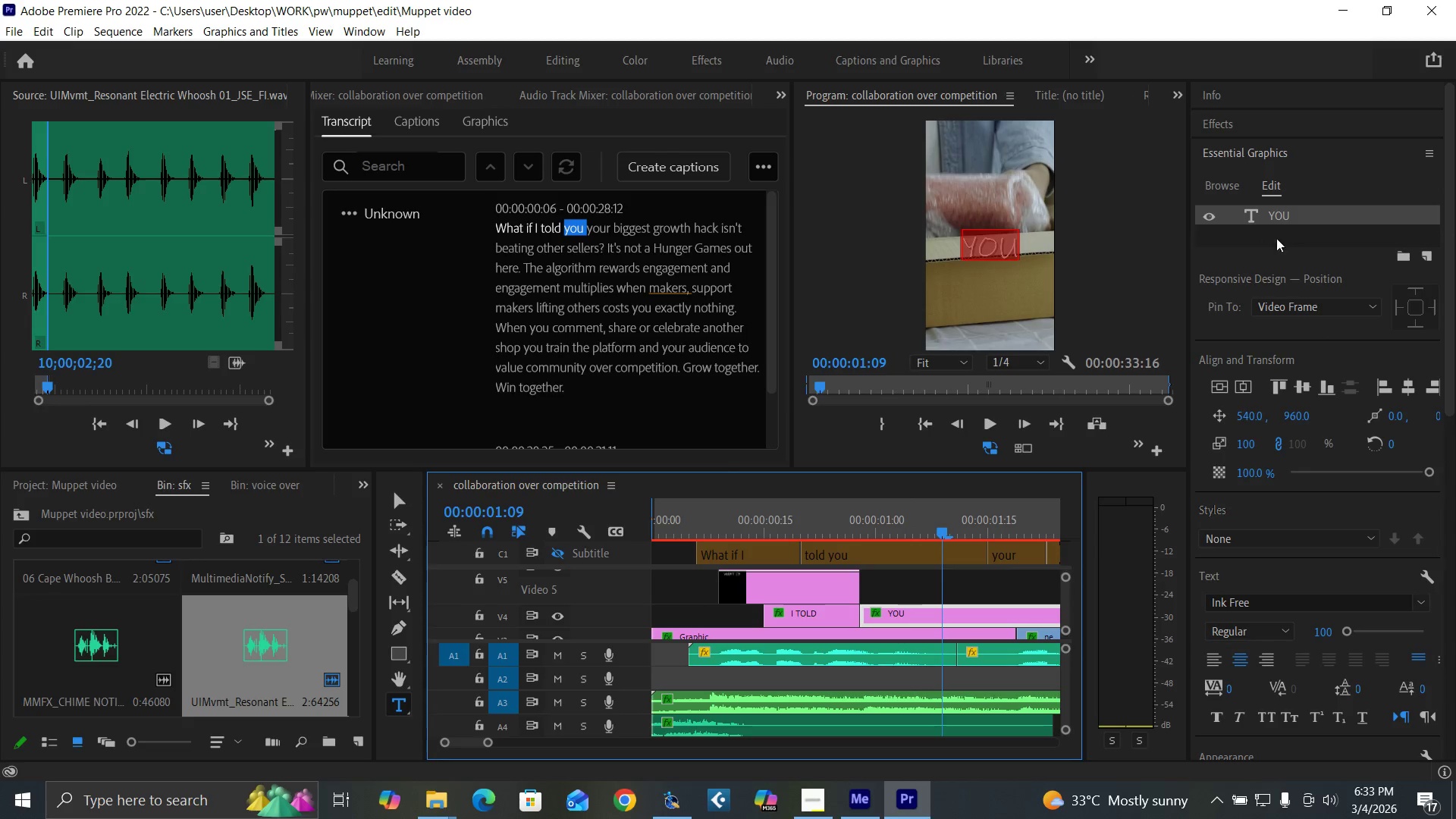 
double_click([1269, 217])
 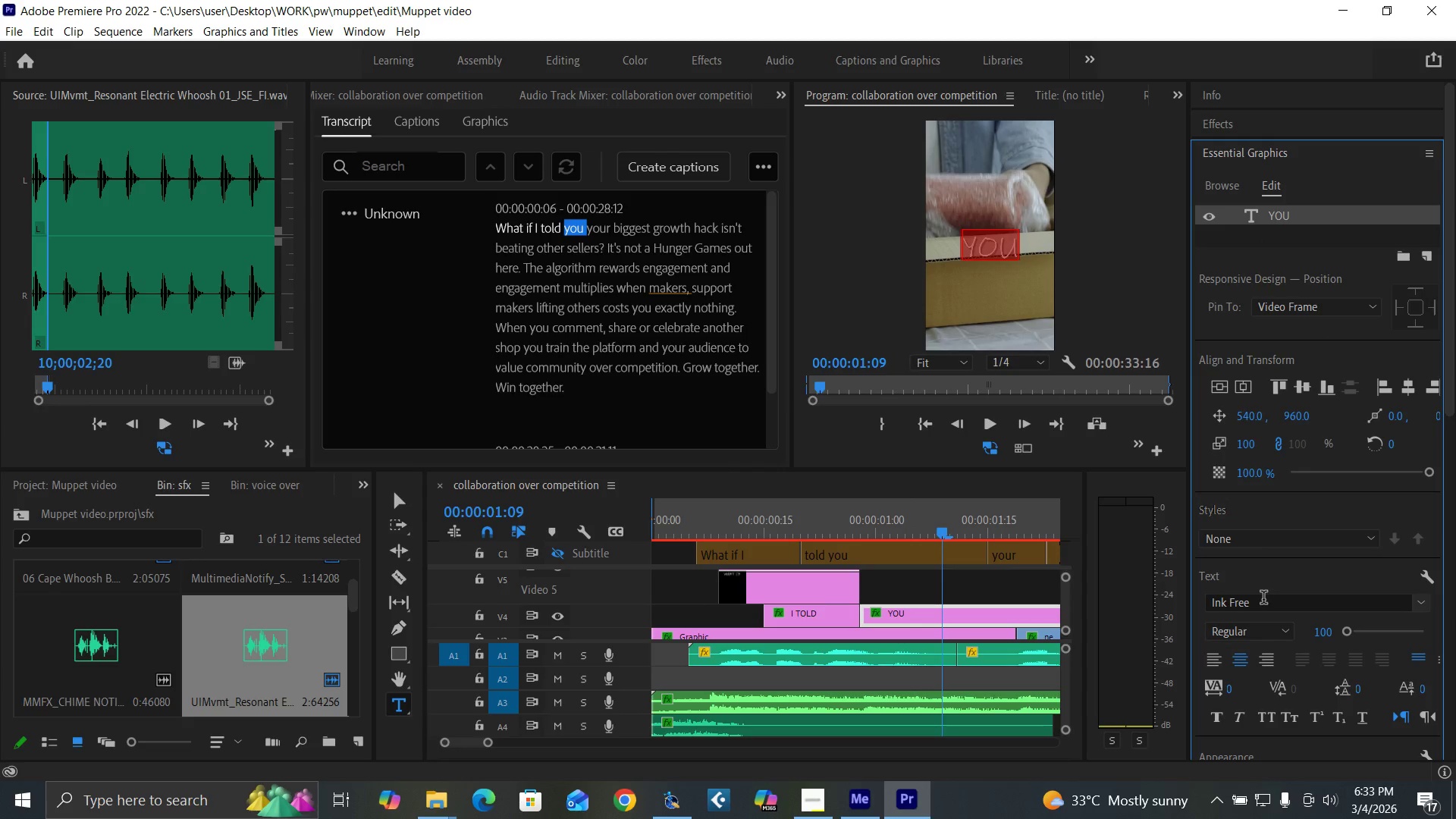 
left_click([1263, 601])
 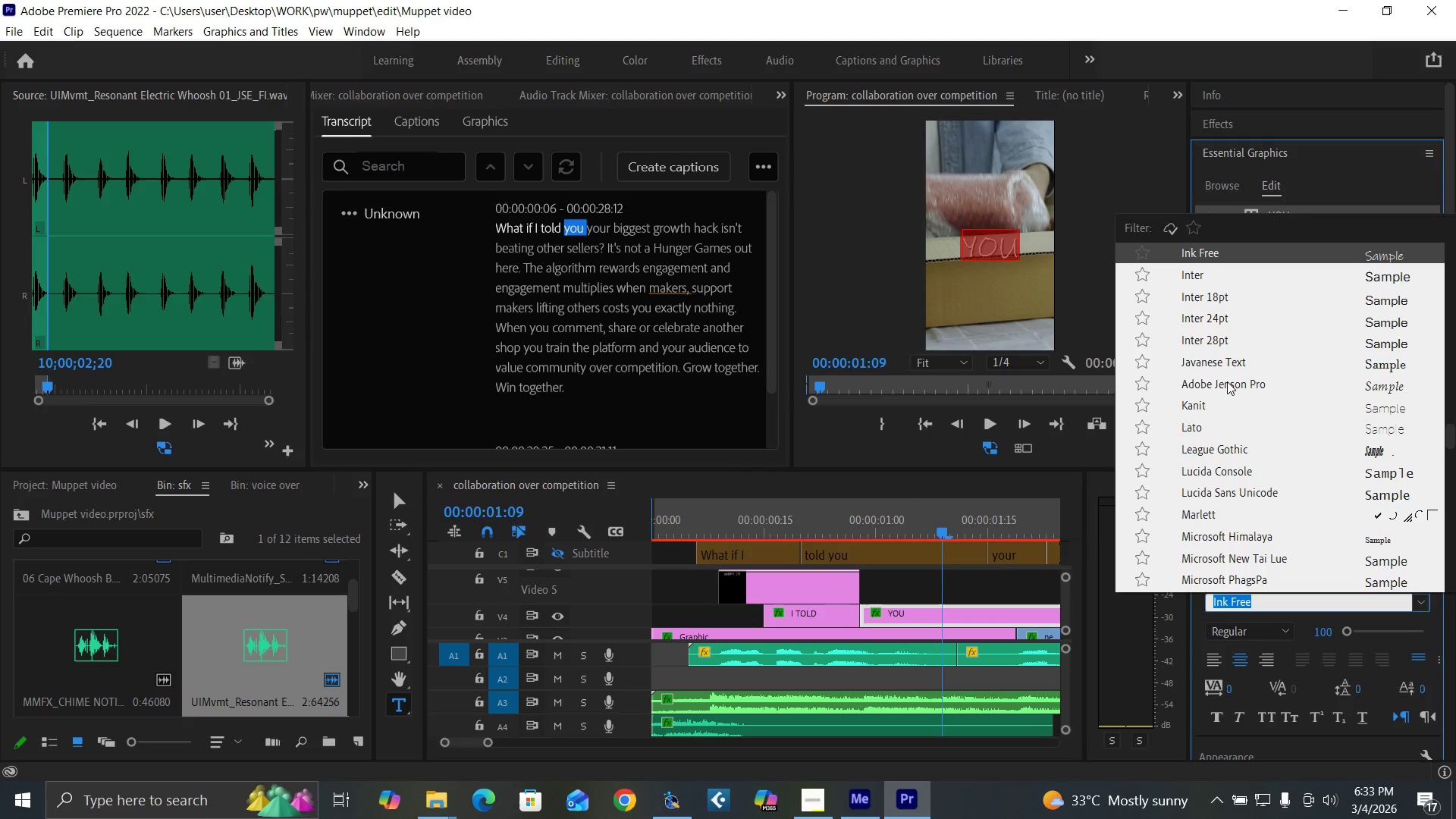 
scroll: coordinate [1220, 351], scroll_direction: up, amount: 4.0
 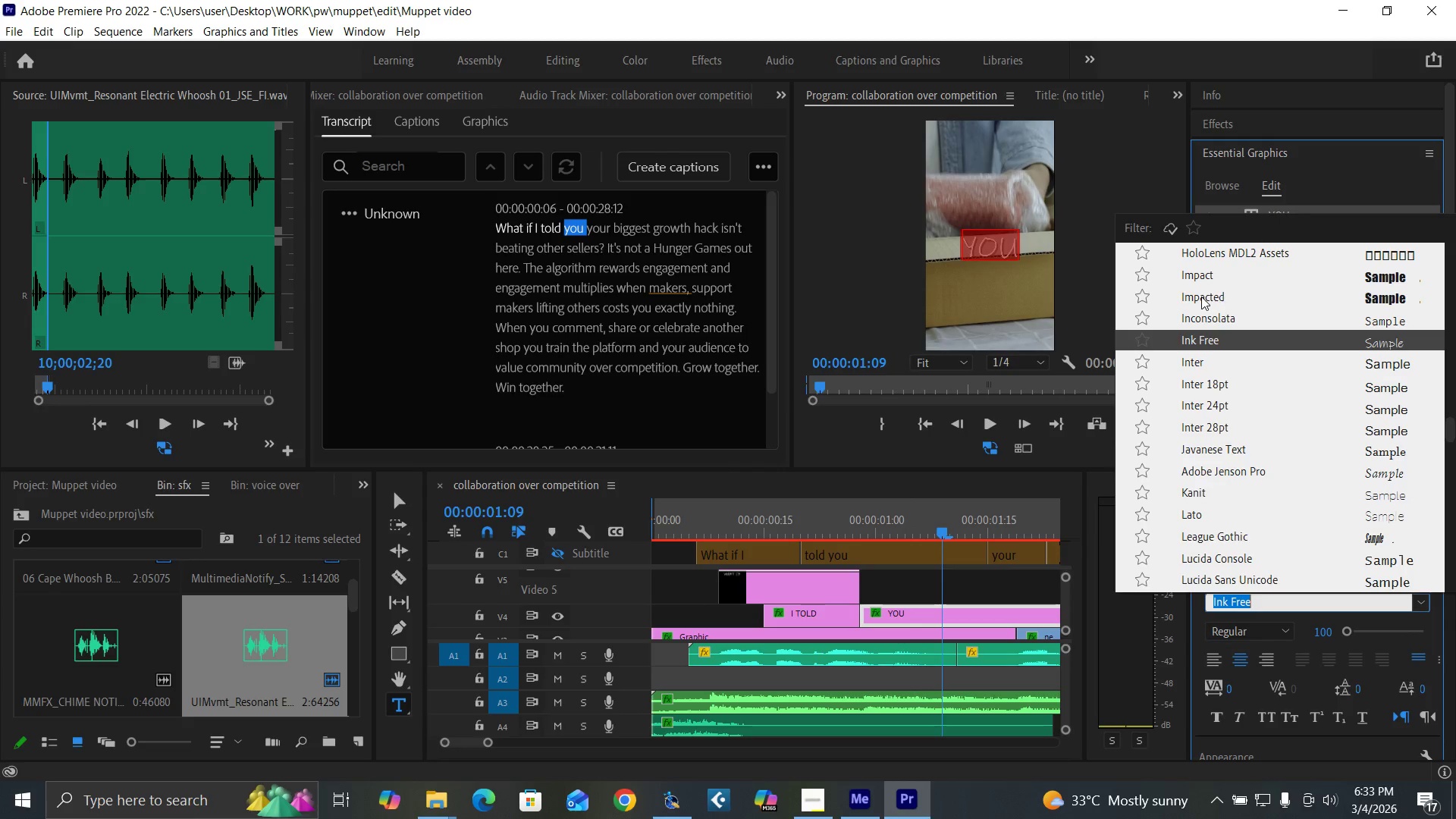 
left_click([1200, 296])
 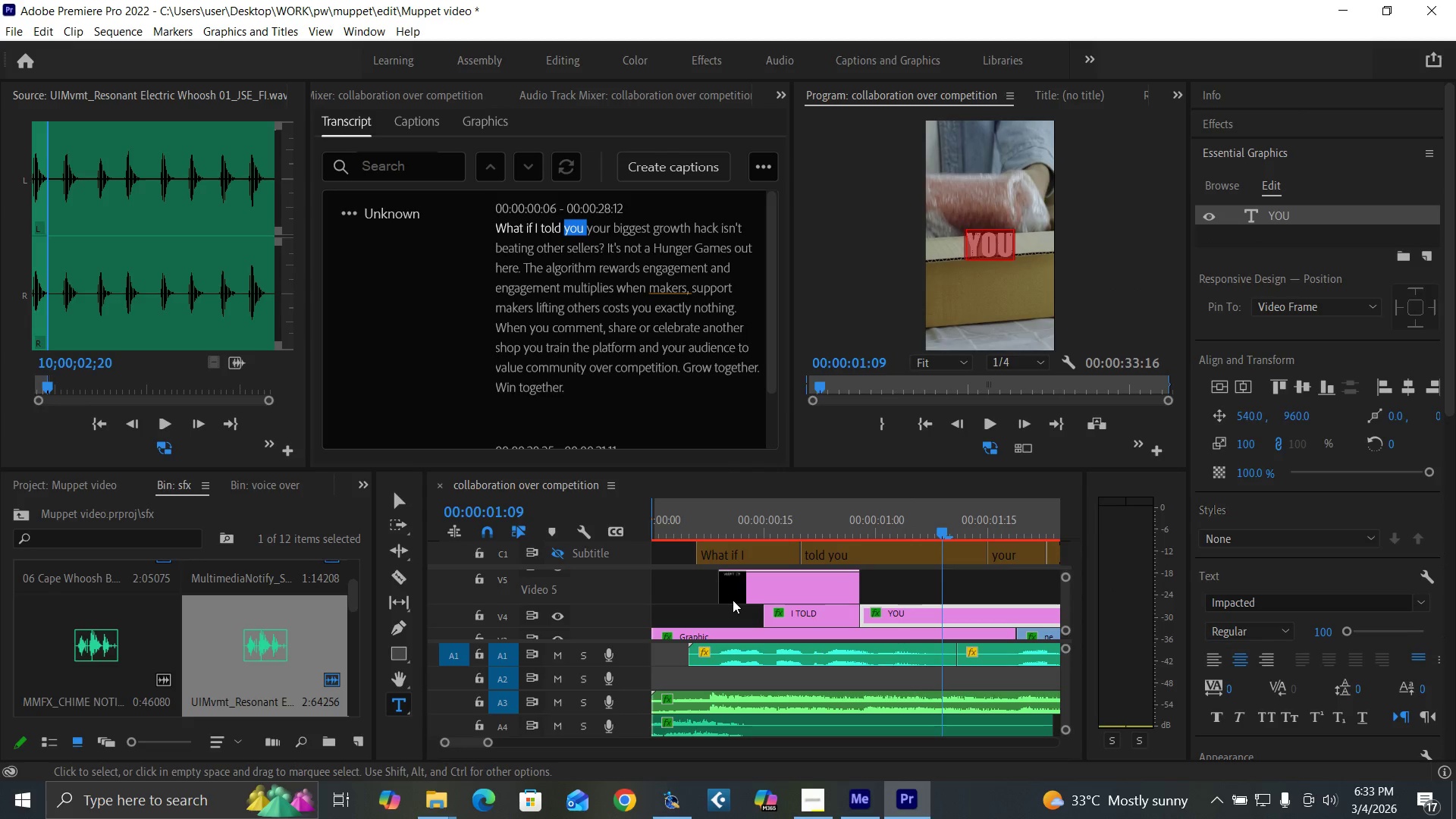 
left_click([722, 531])
 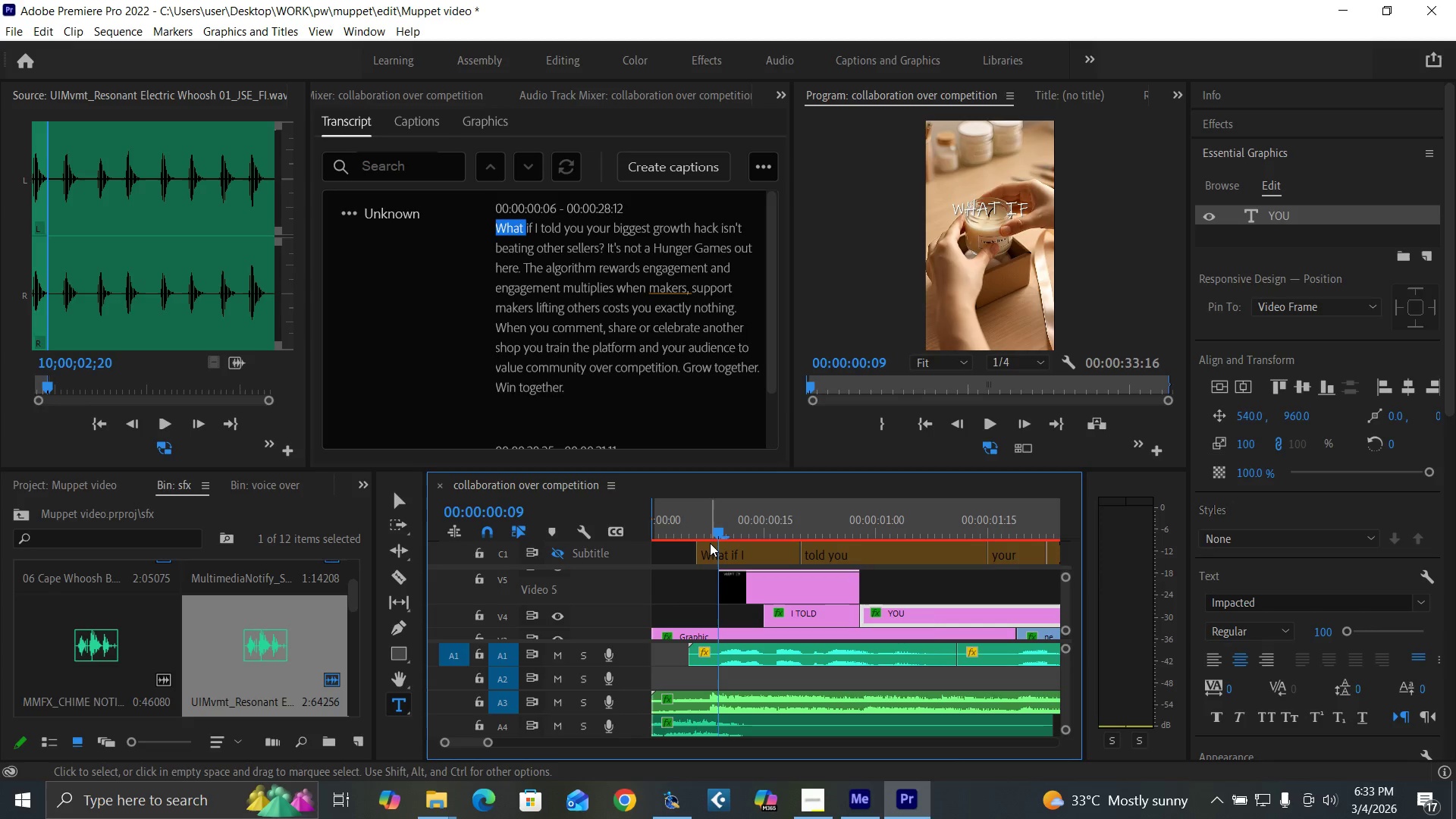 
key(Space)
 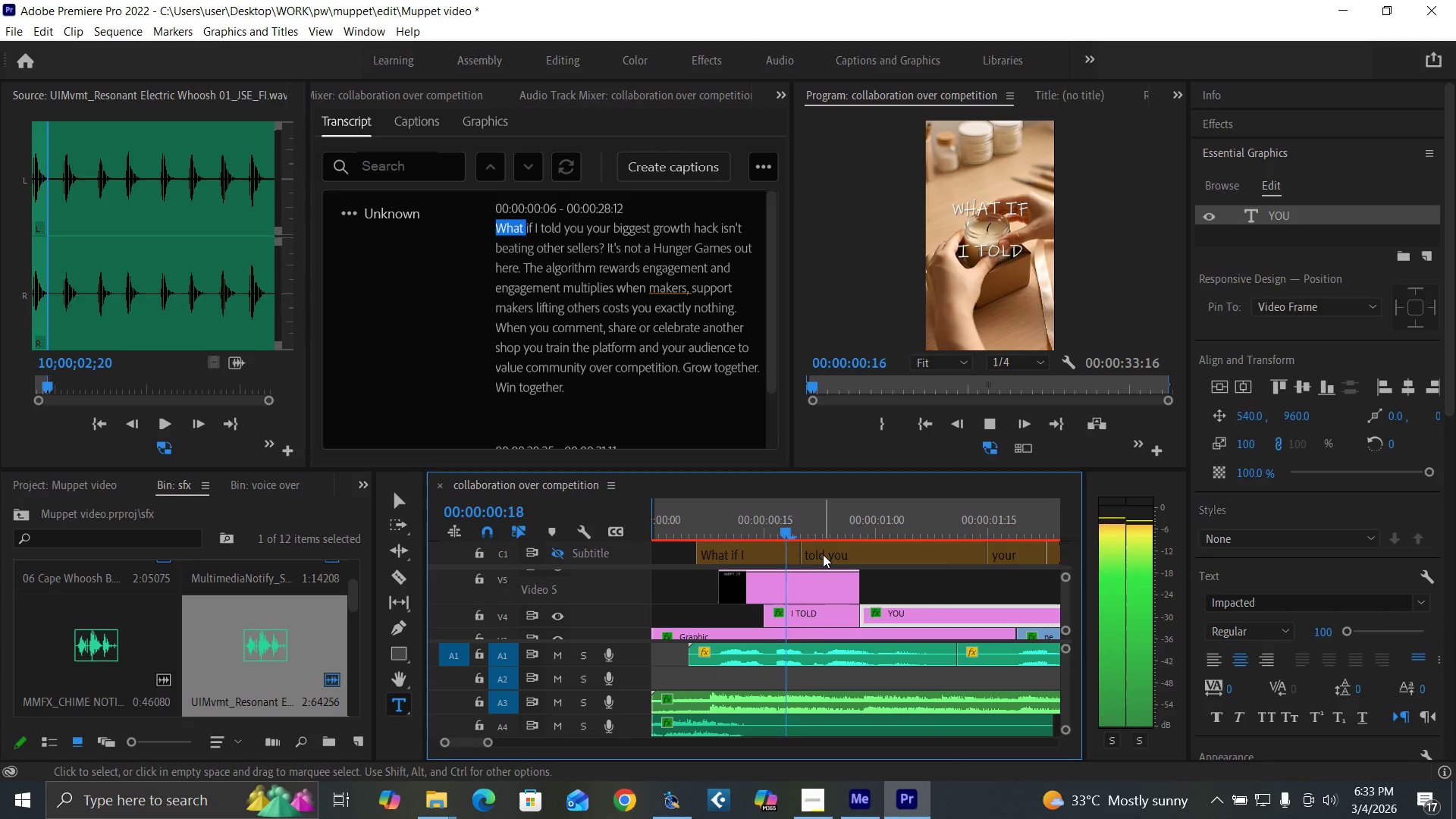 
key(Space)
 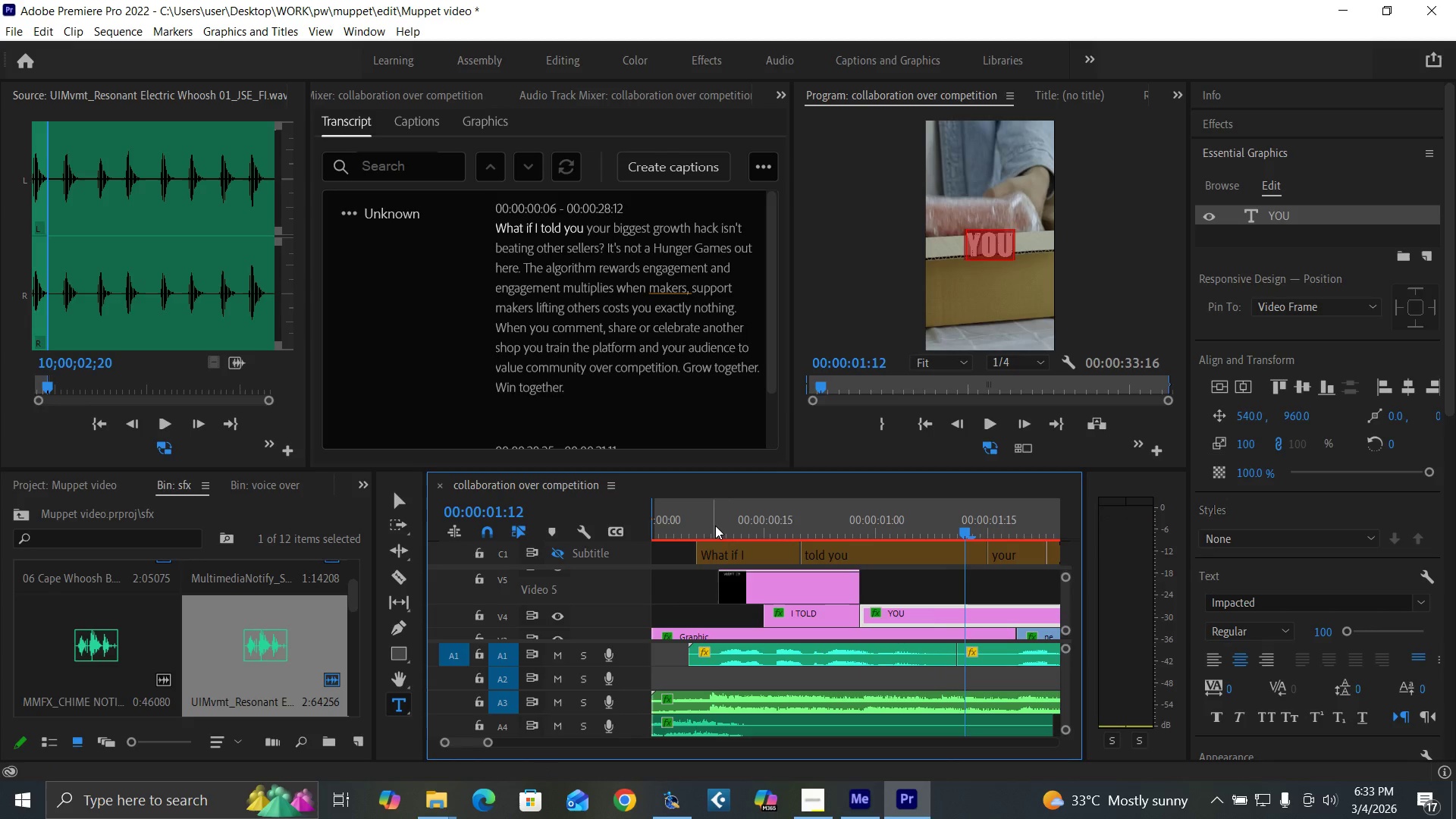 
left_click([714, 526])
 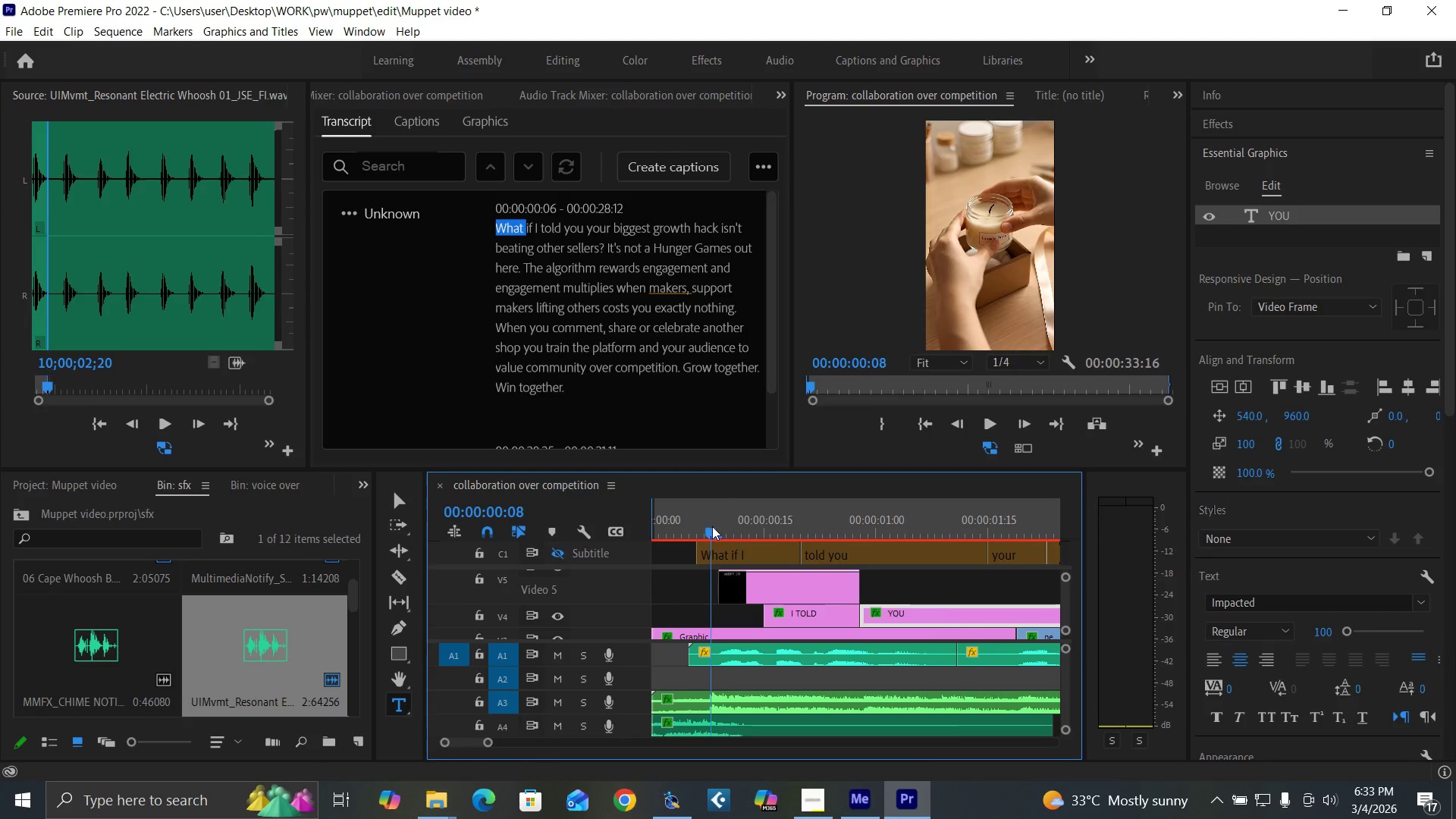 
key(Control+Backquote)
 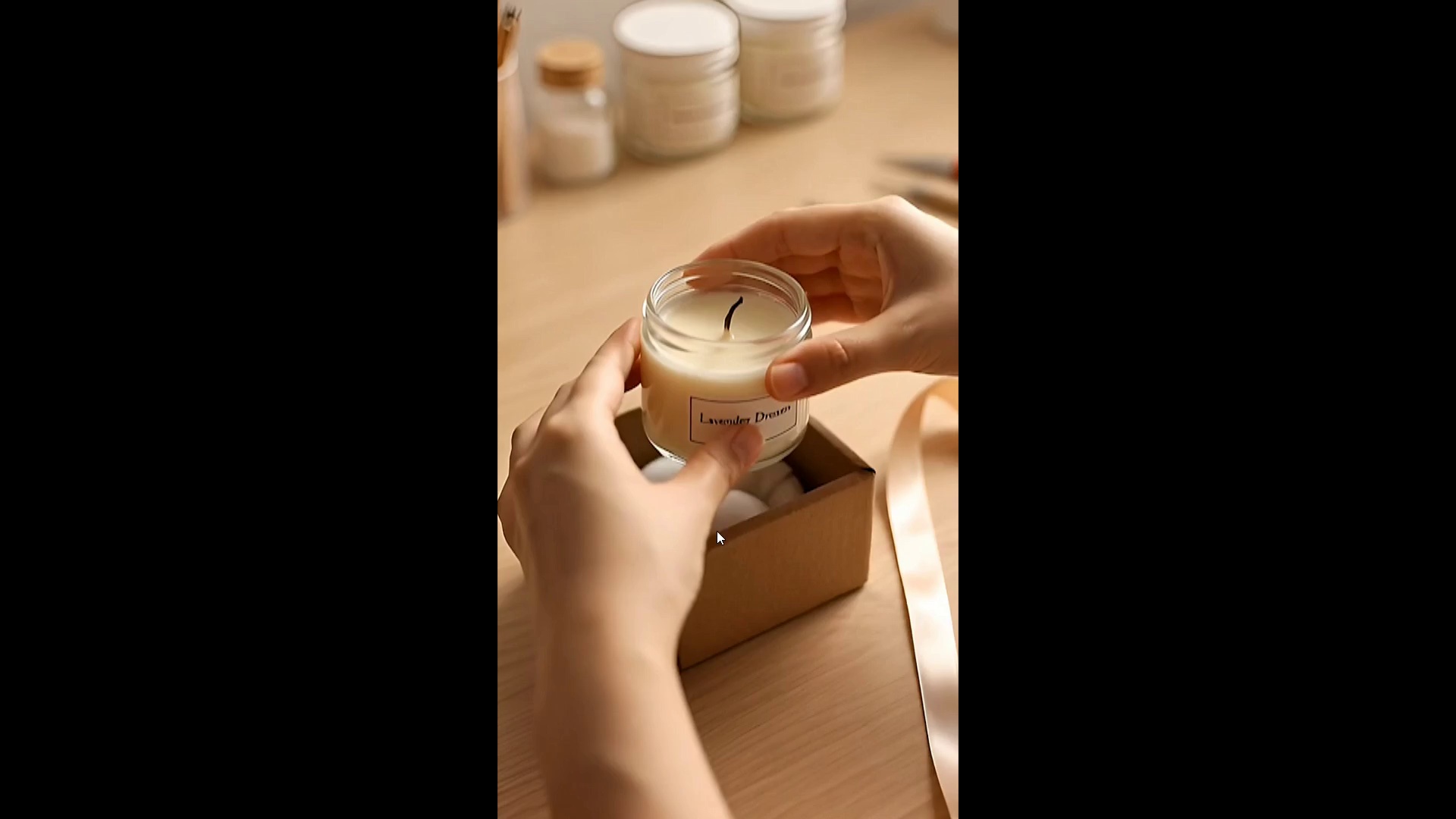 
key(Space)
 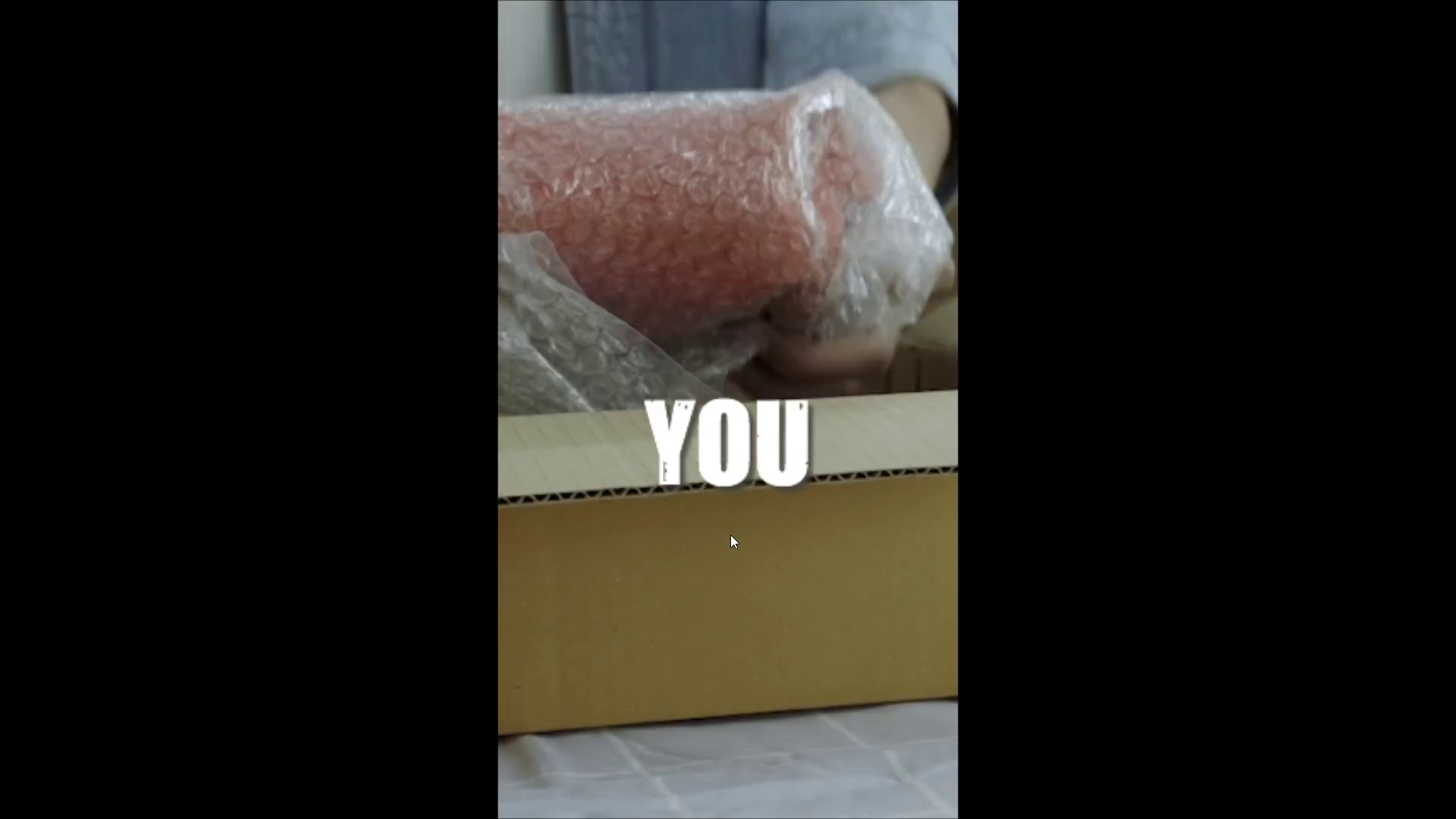 
key(Space)
 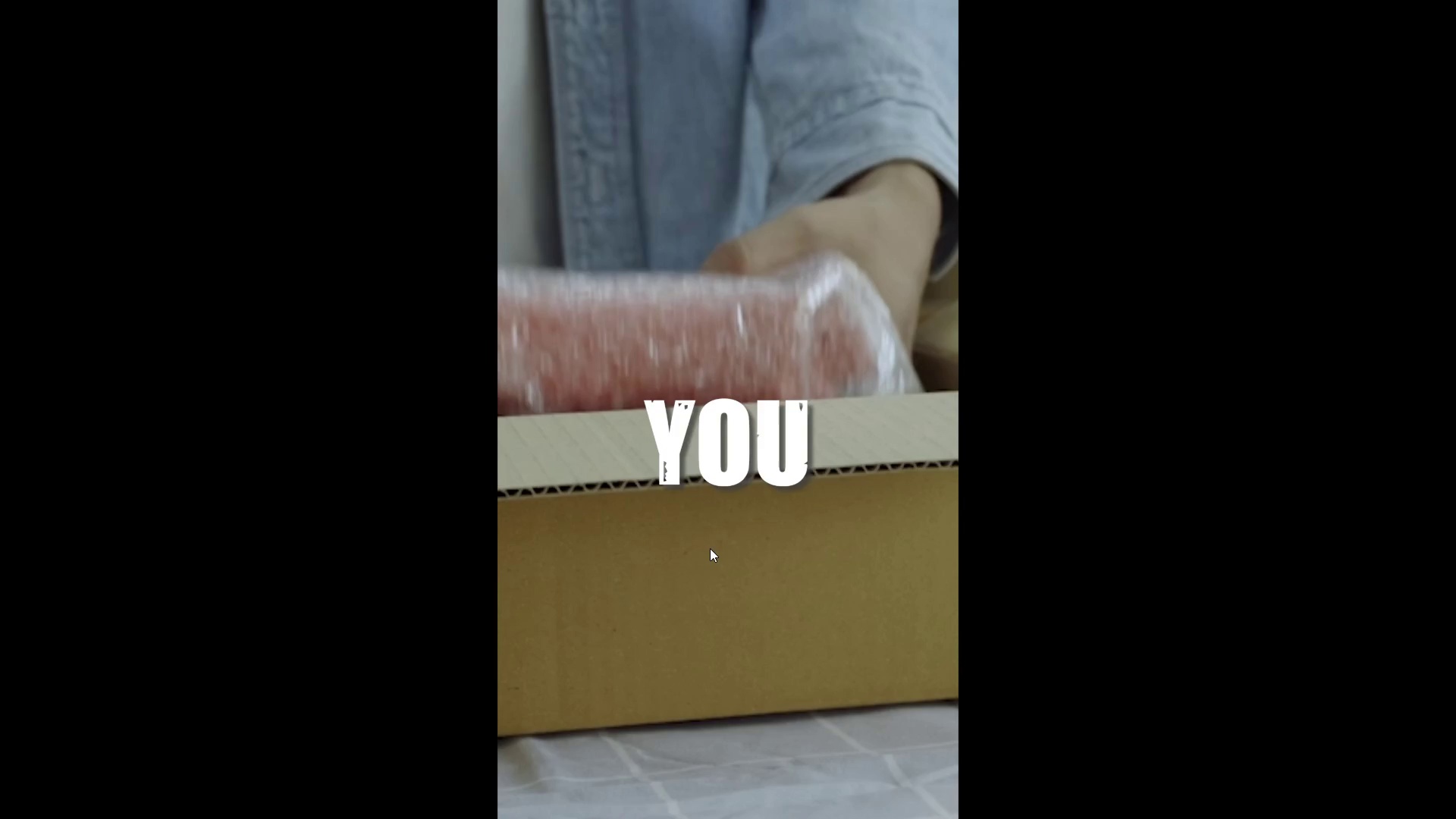 
key(Control+Backquote)
 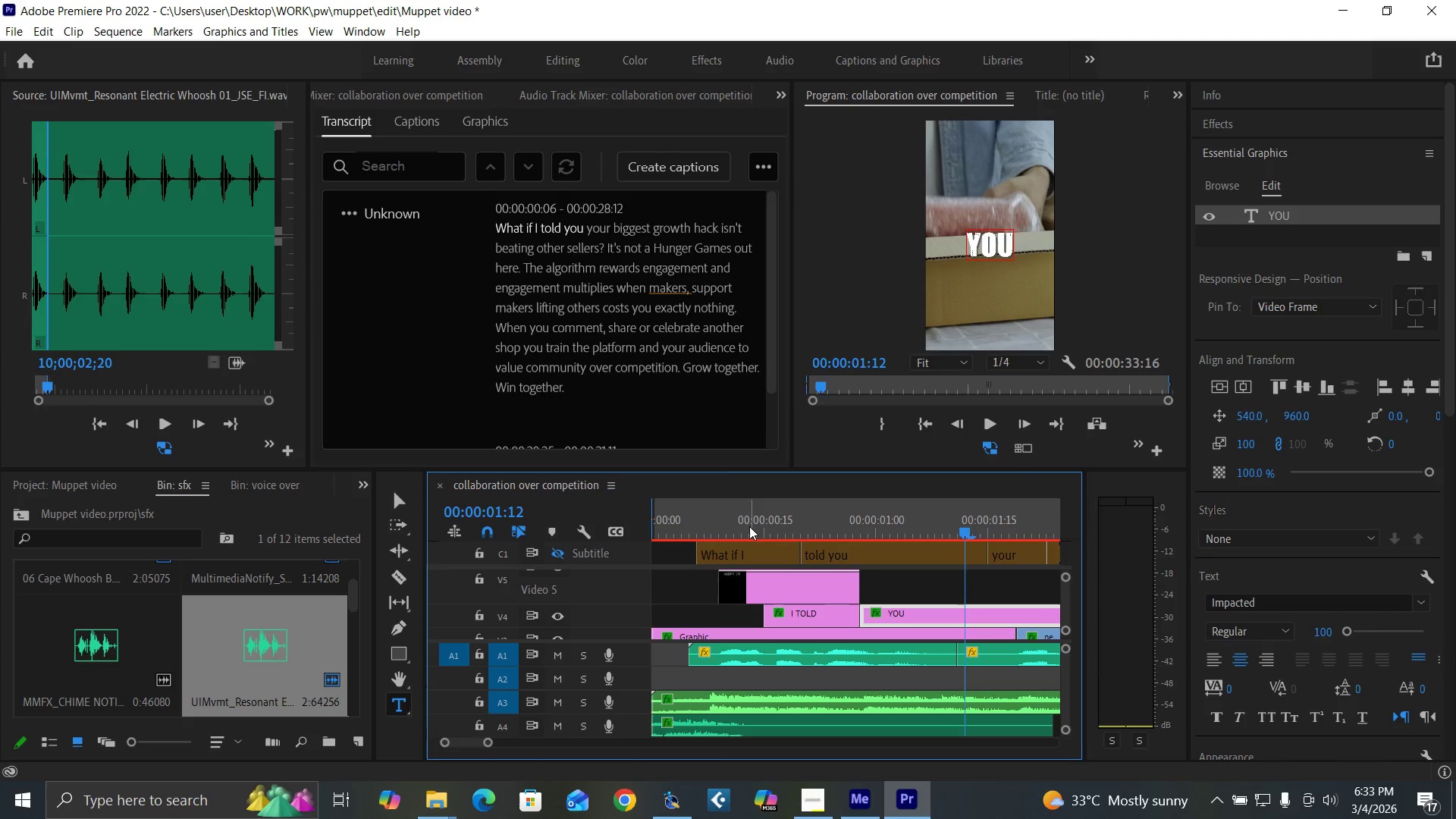 
left_click([707, 529])
 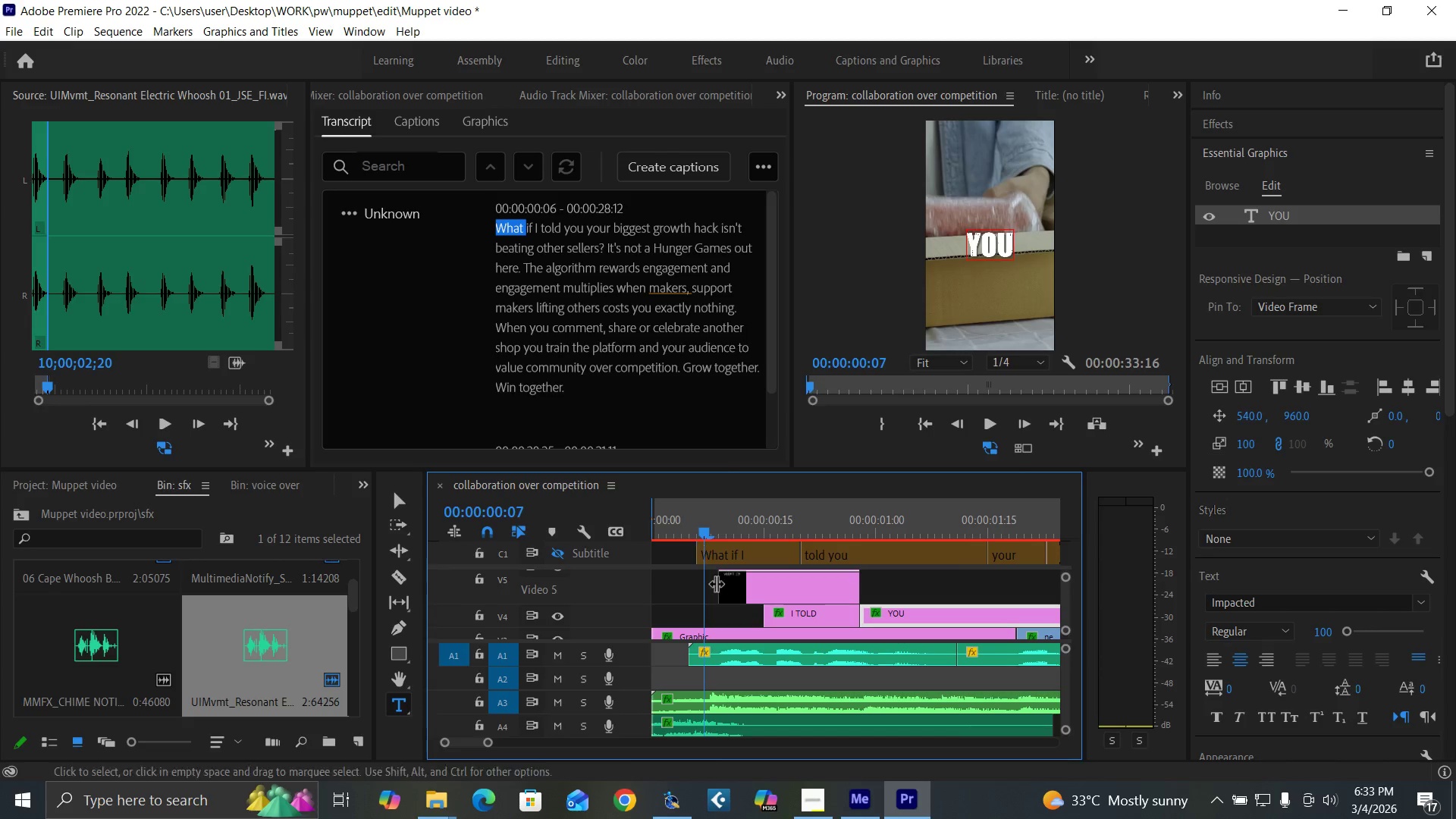 
key(Space)
 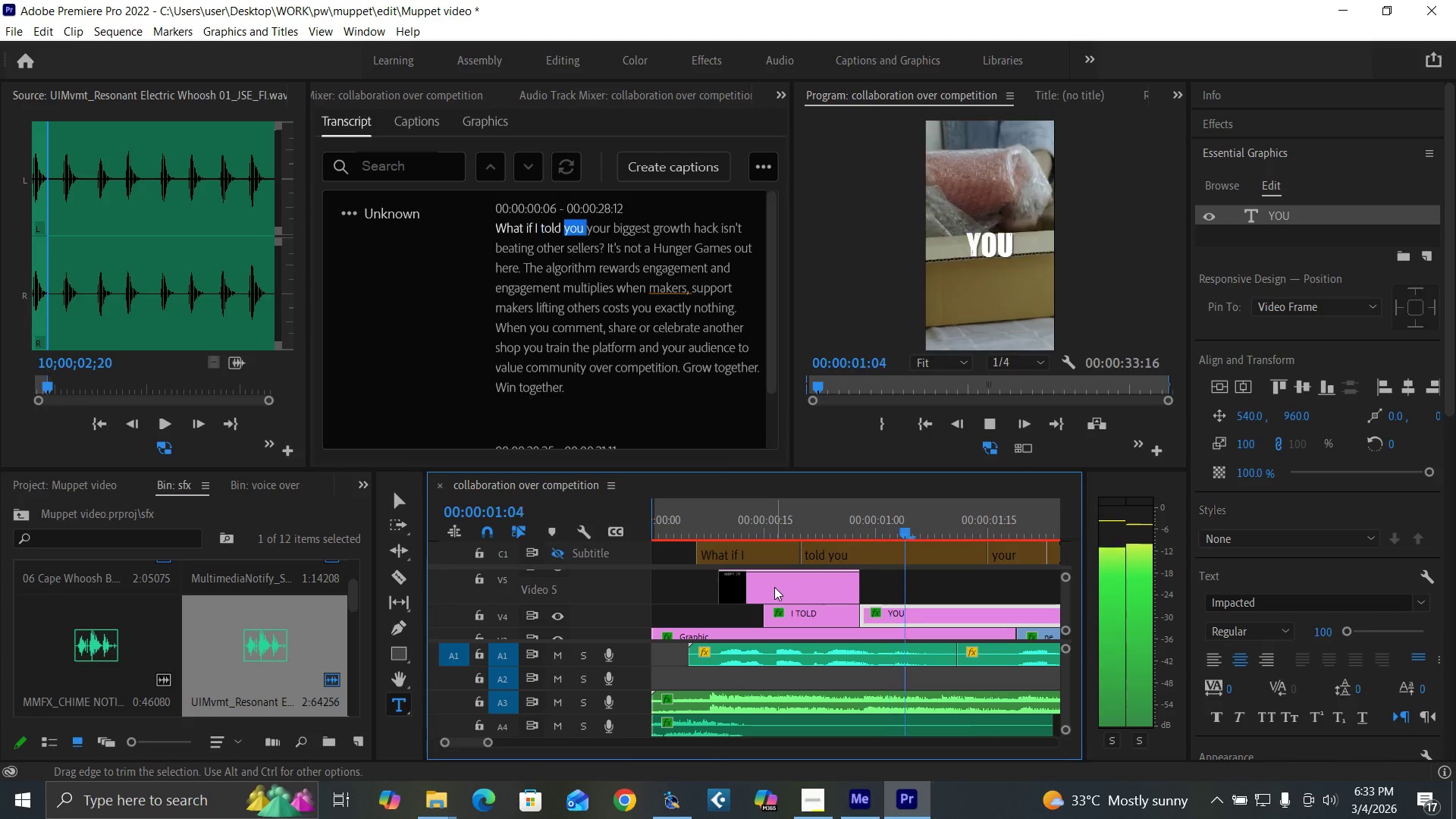 
key(Space)
 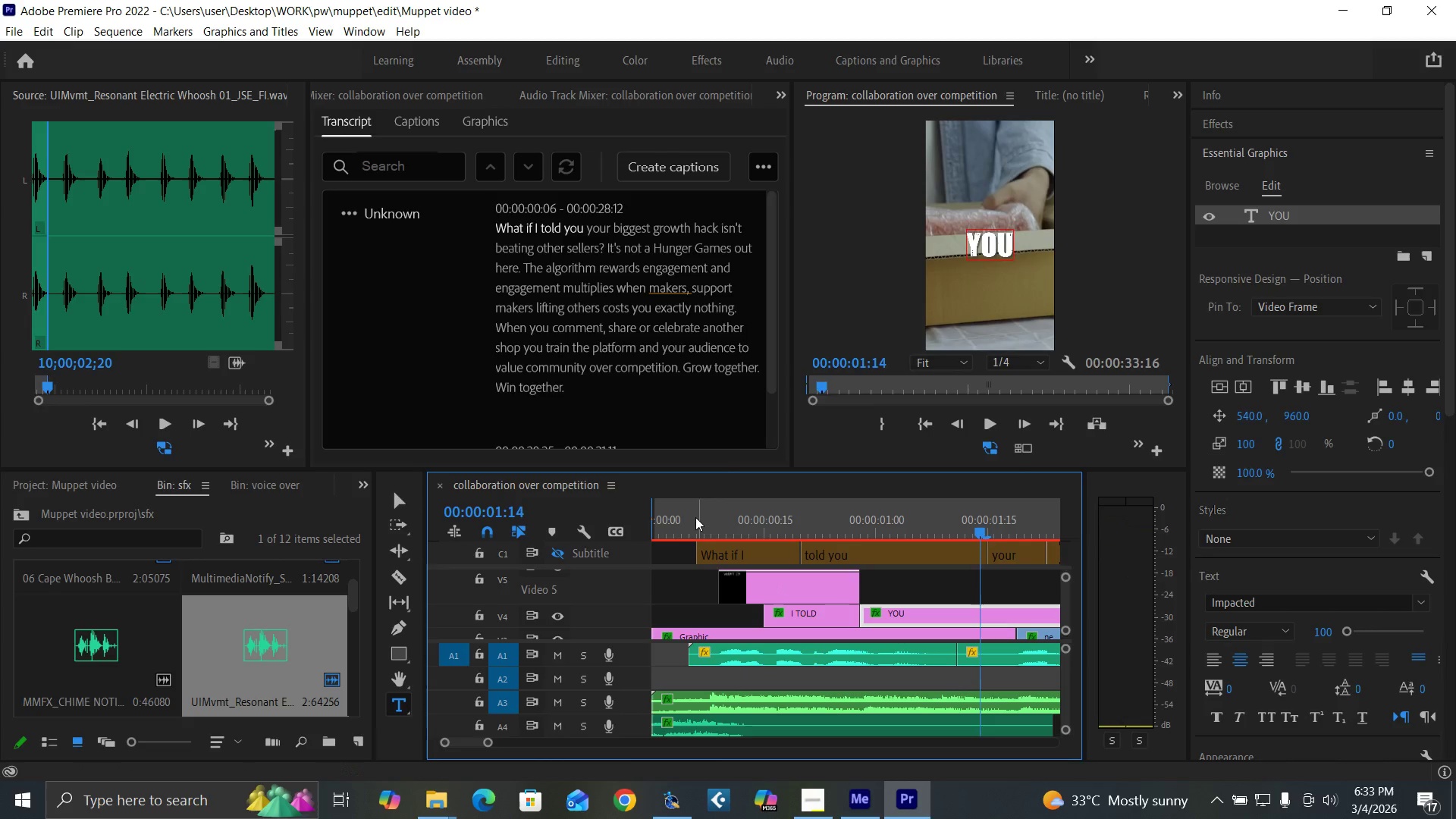 
left_click([695, 517])
 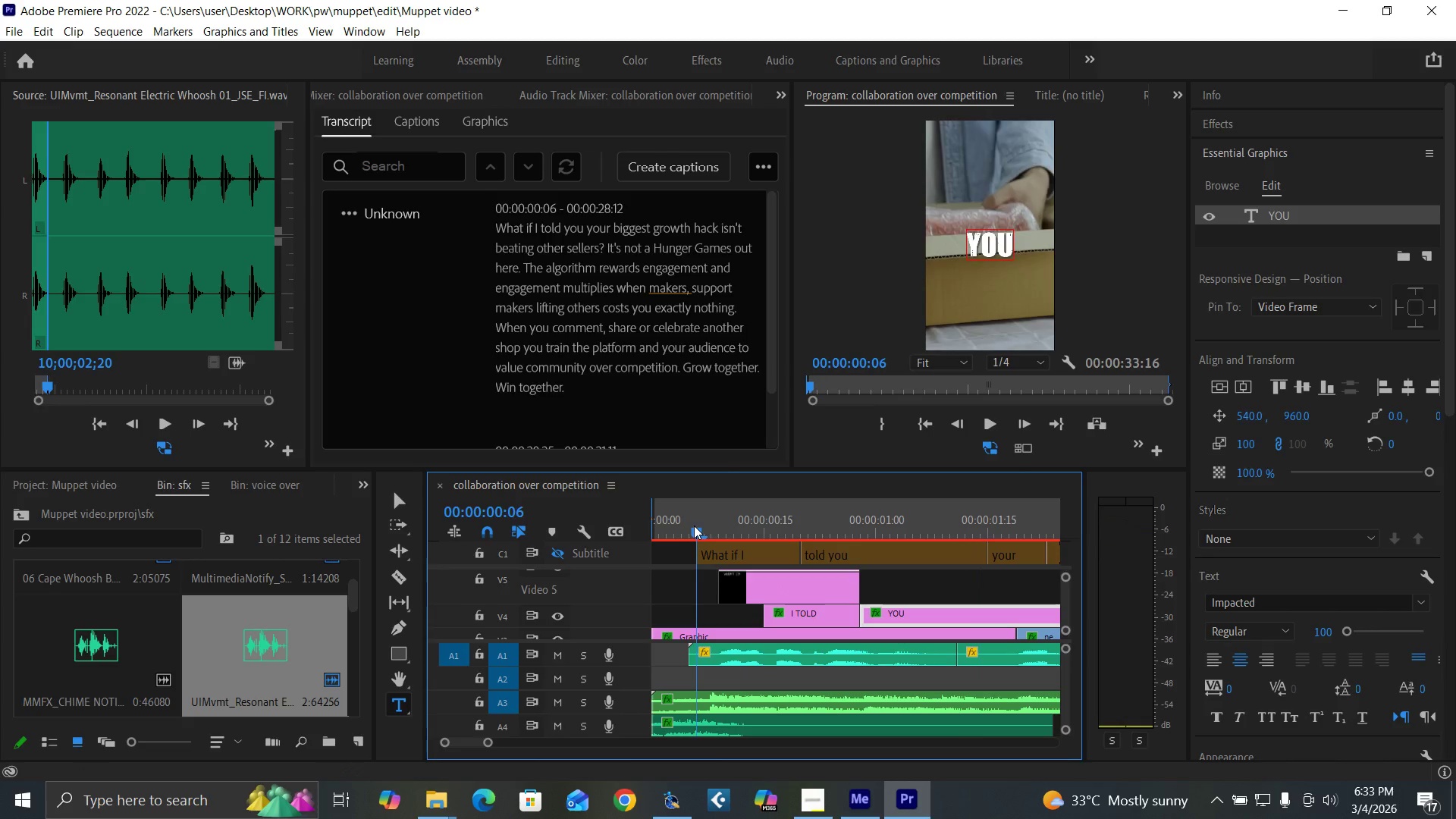 
key(Space)
 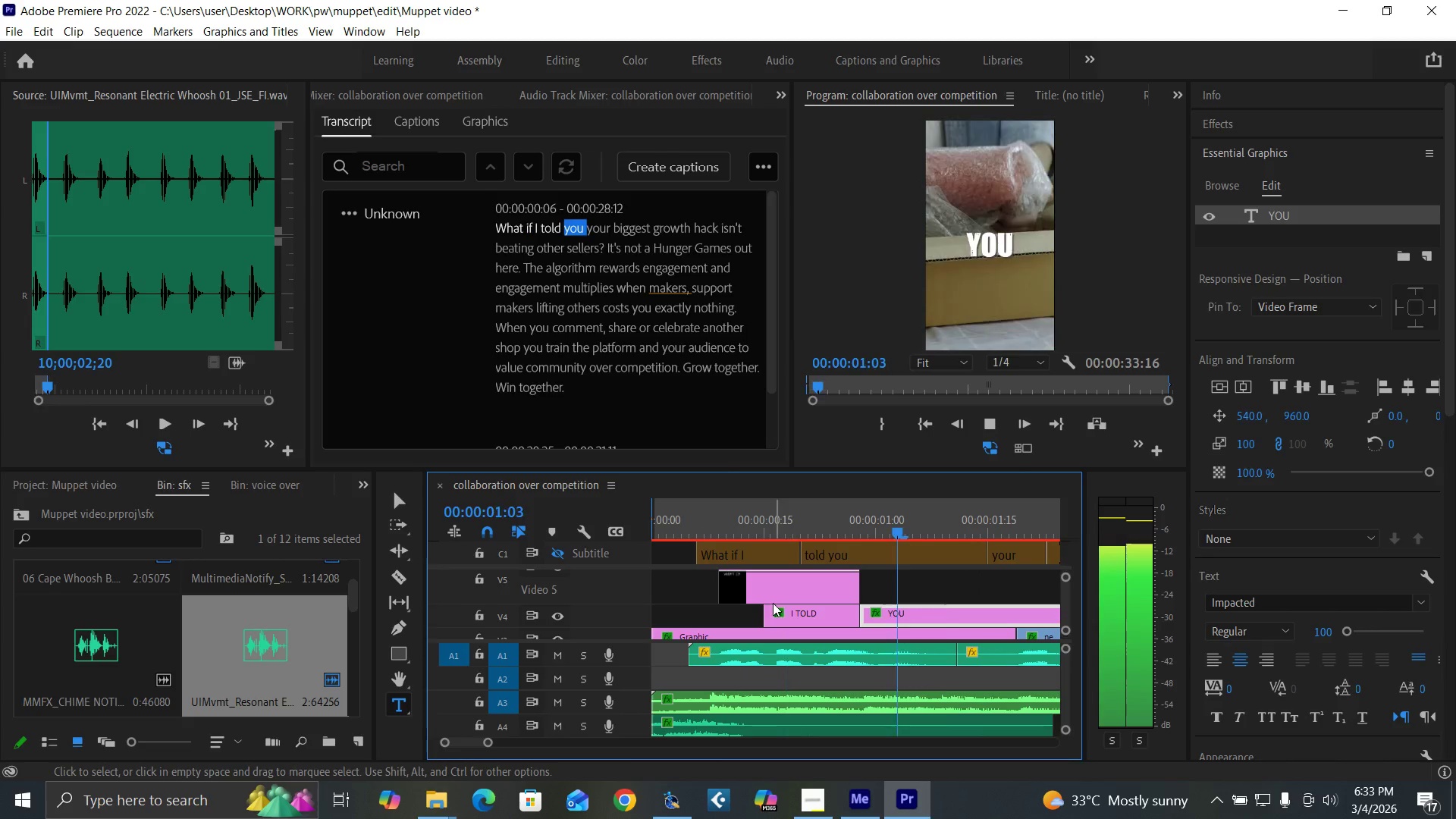 
key(Space)
 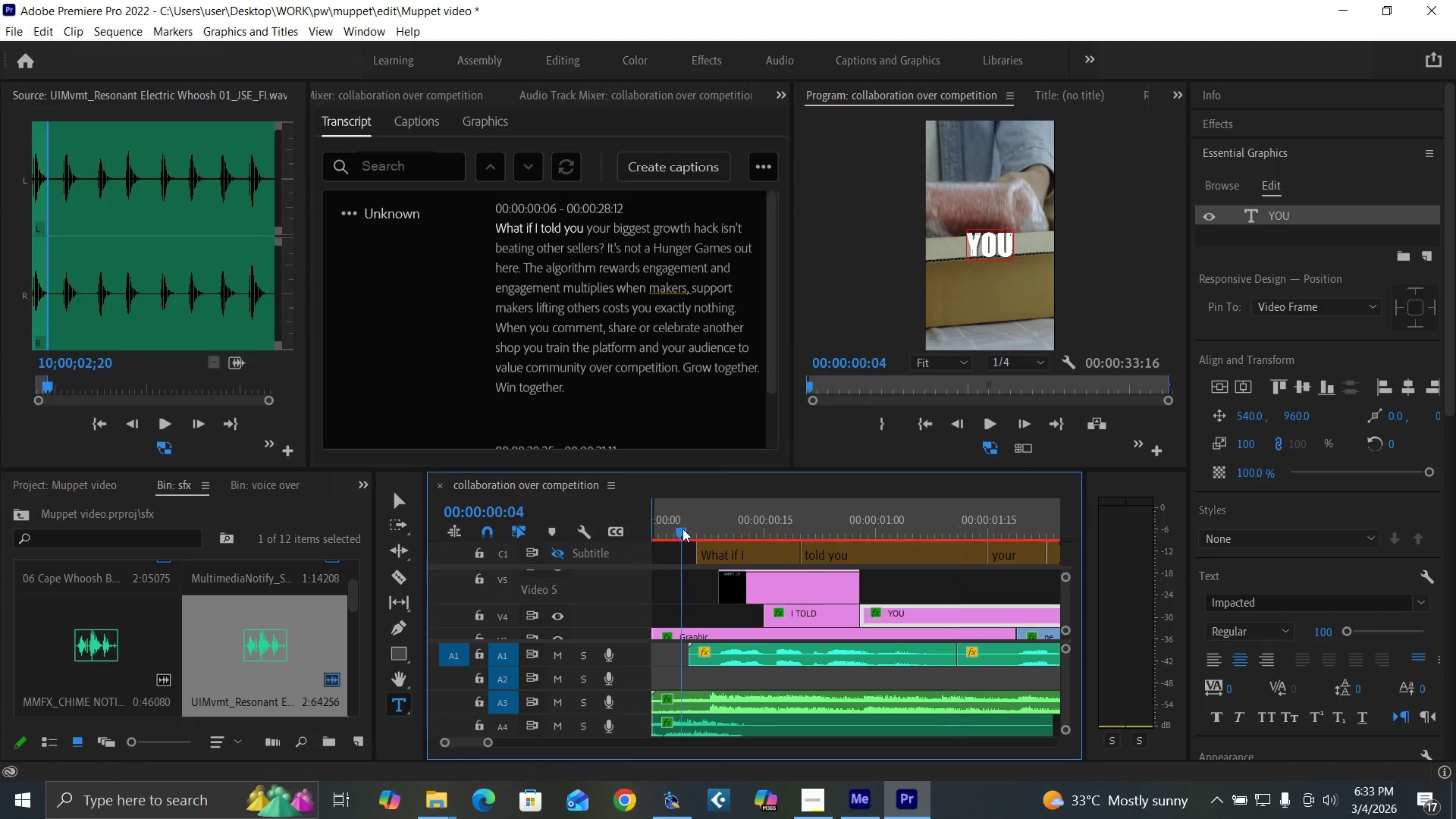 
left_click([682, 529])
 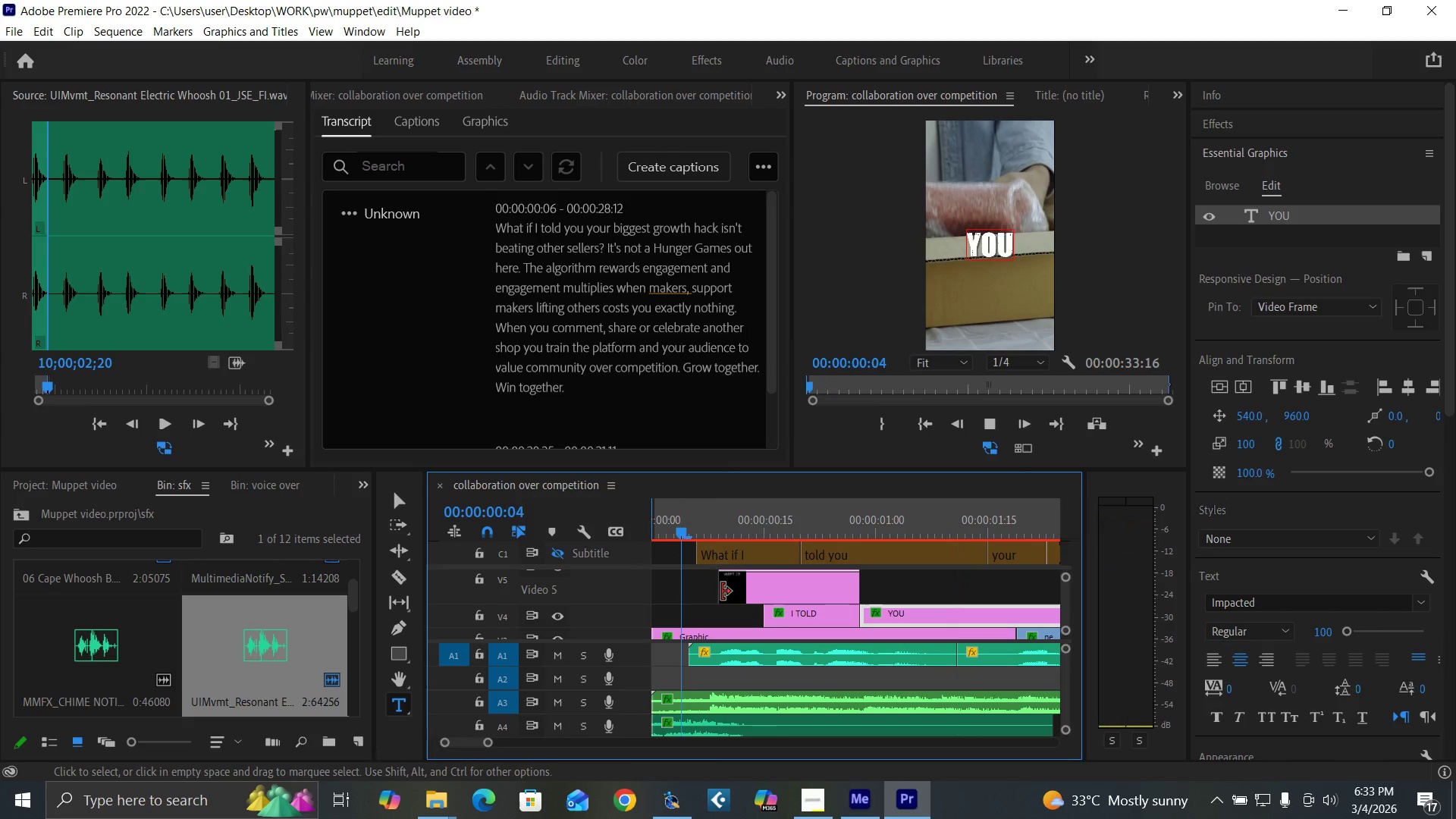 
key(Space)
 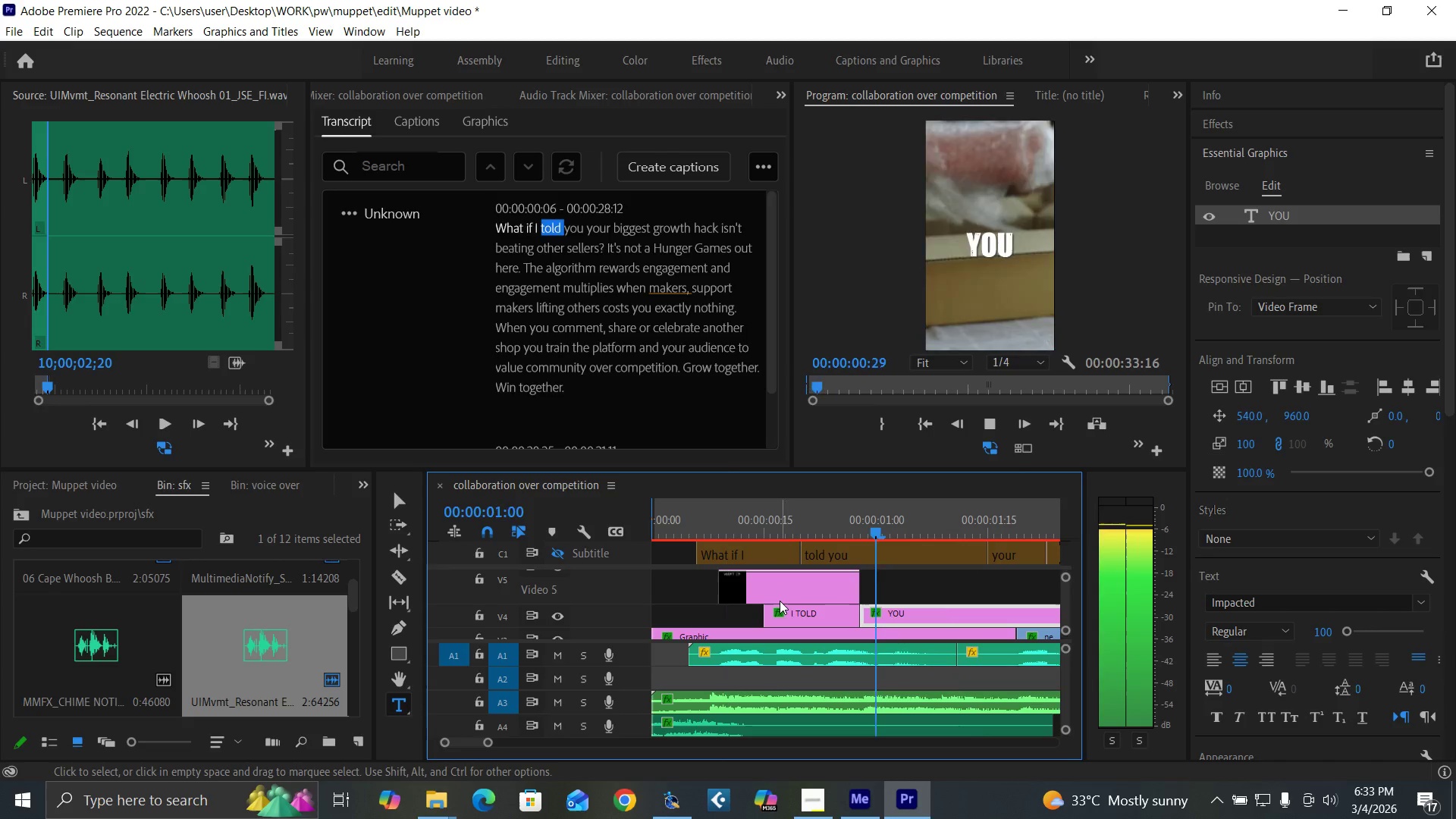 
key(Space)
 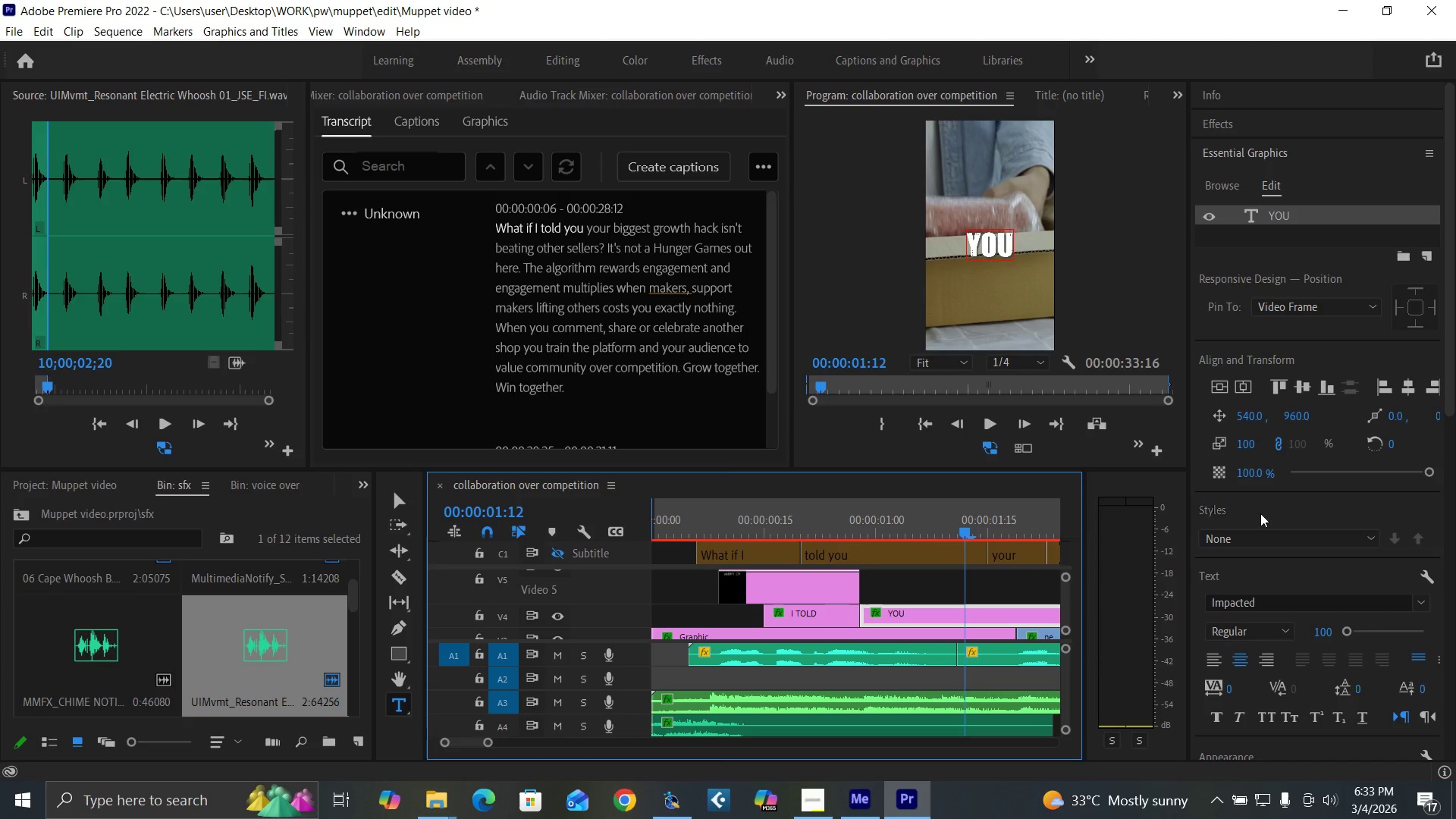 
left_click([1259, 611])
 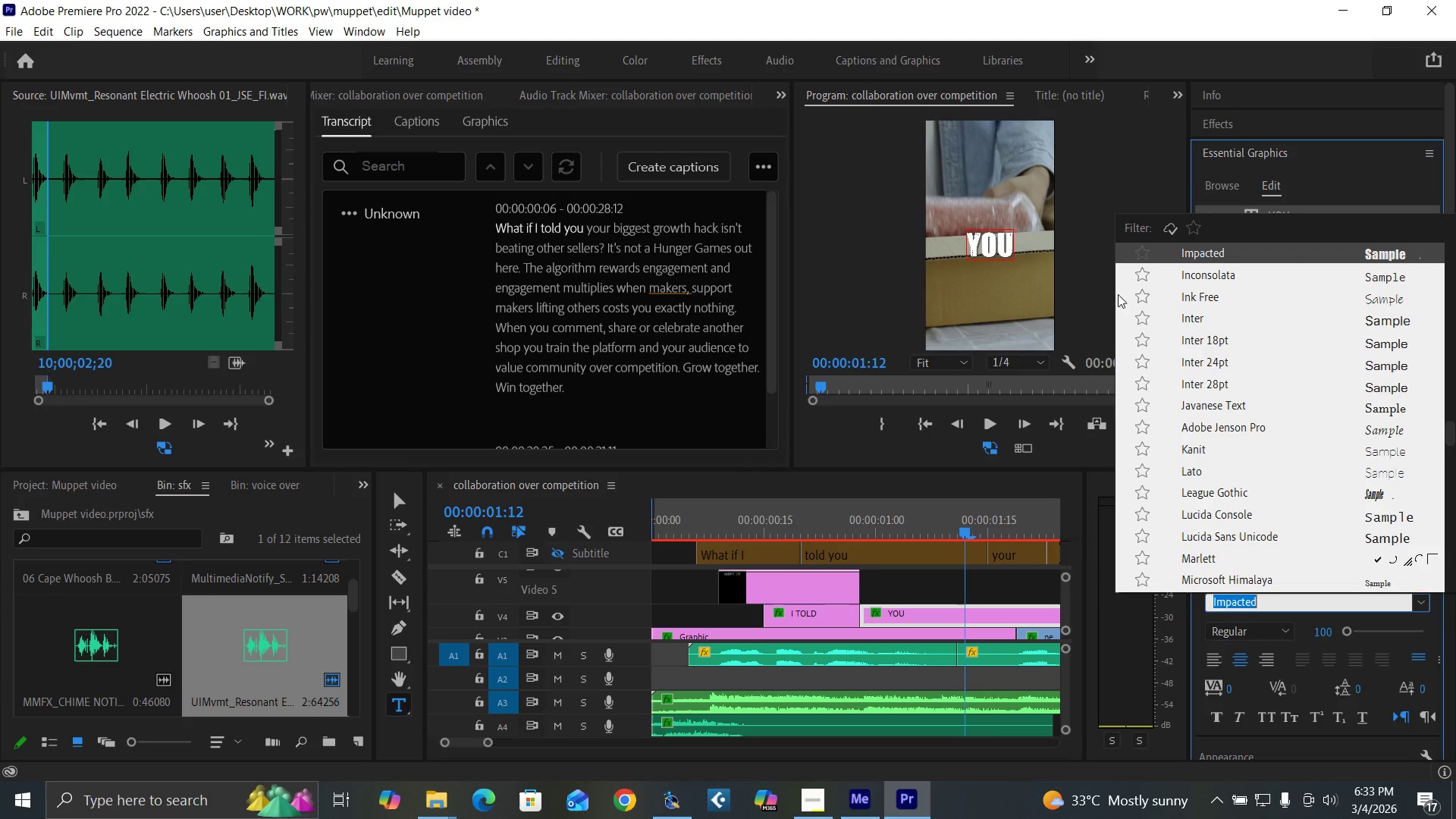 
scroll: coordinate [1228, 280], scroll_direction: up, amount: 1.0
 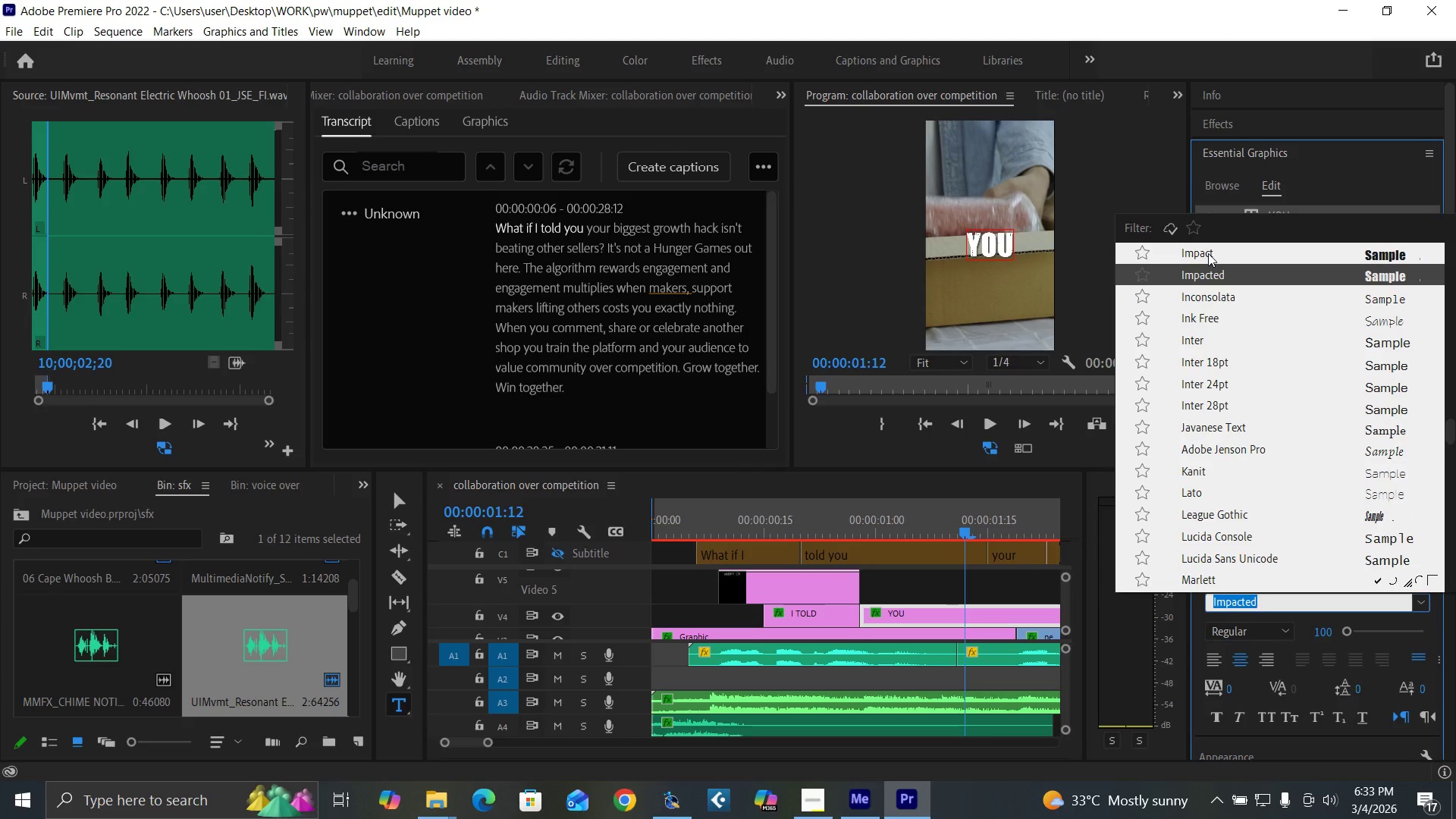 
left_click([1208, 253])
 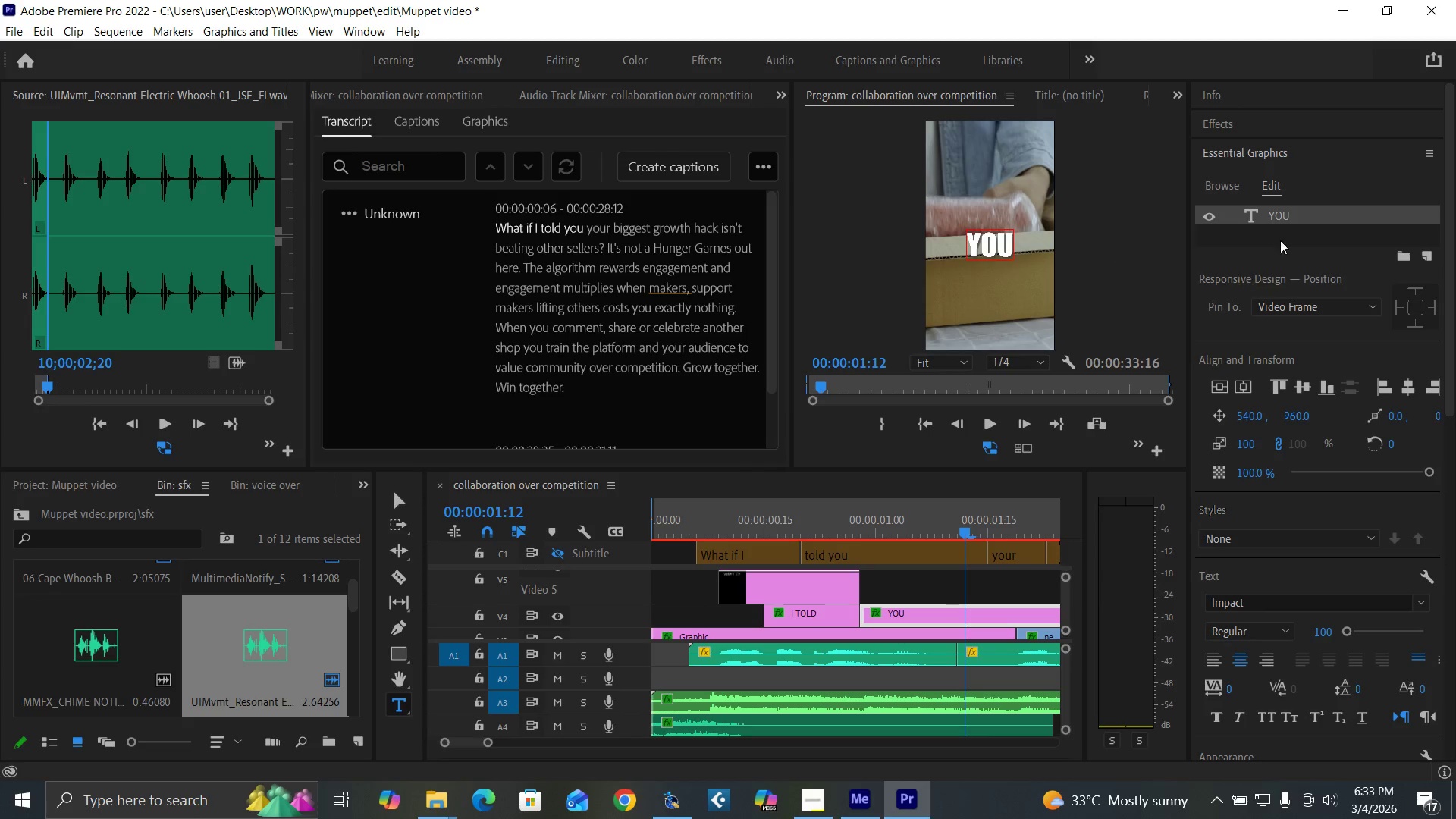 
double_click([1301, 215])
 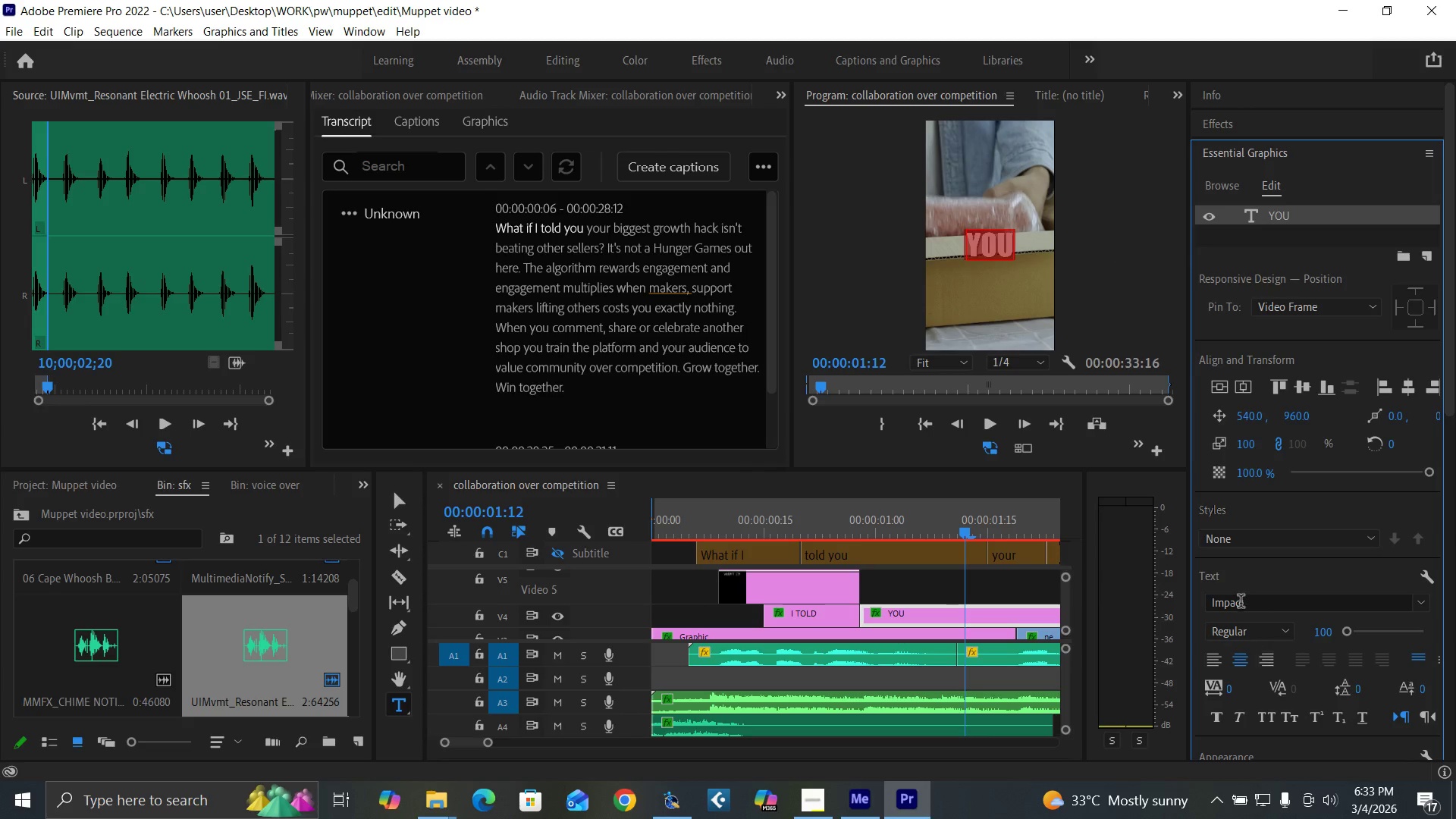 
left_click([1241, 595])
 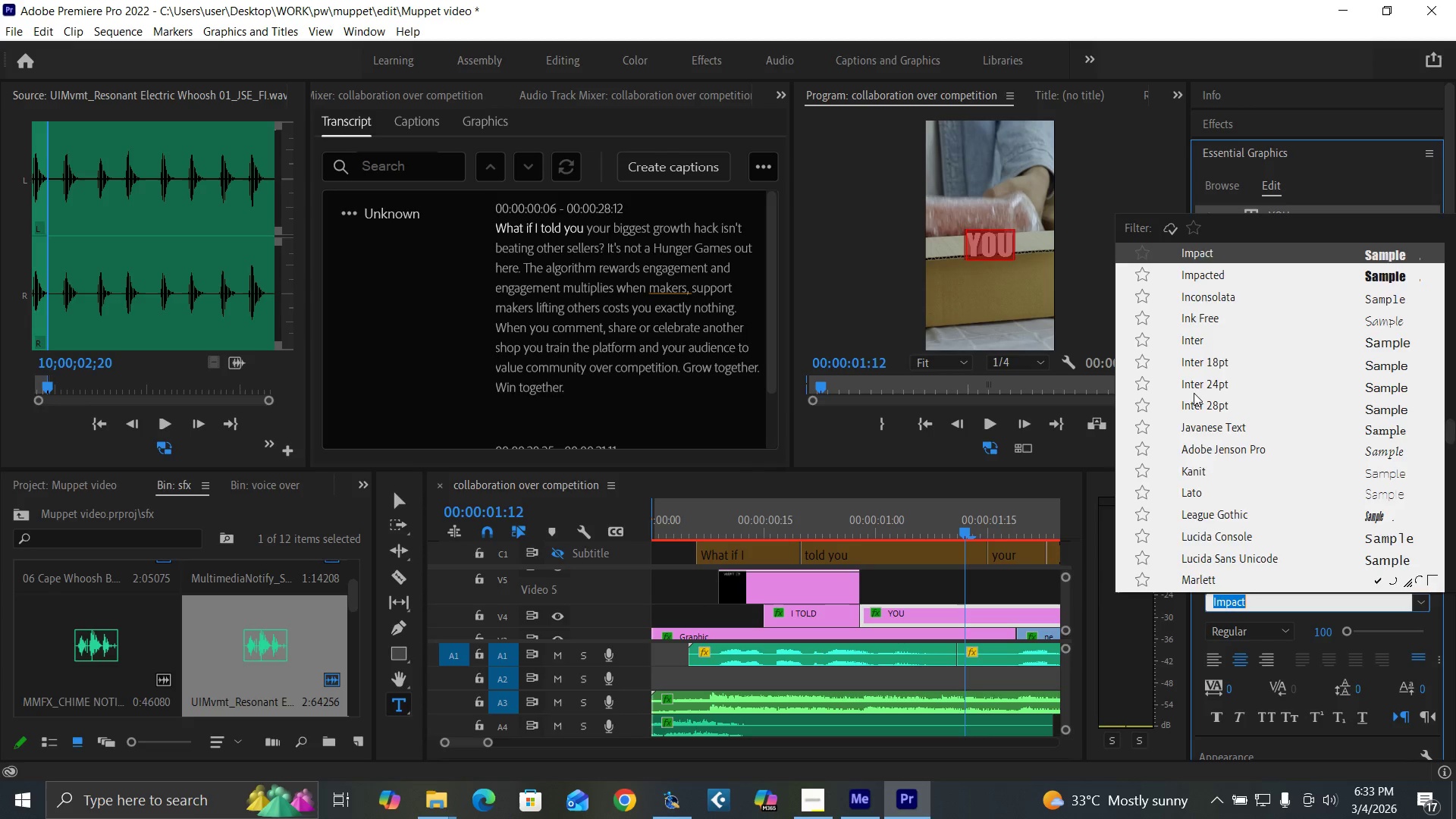 
scroll: coordinate [1194, 390], scroll_direction: up, amount: 1.0
 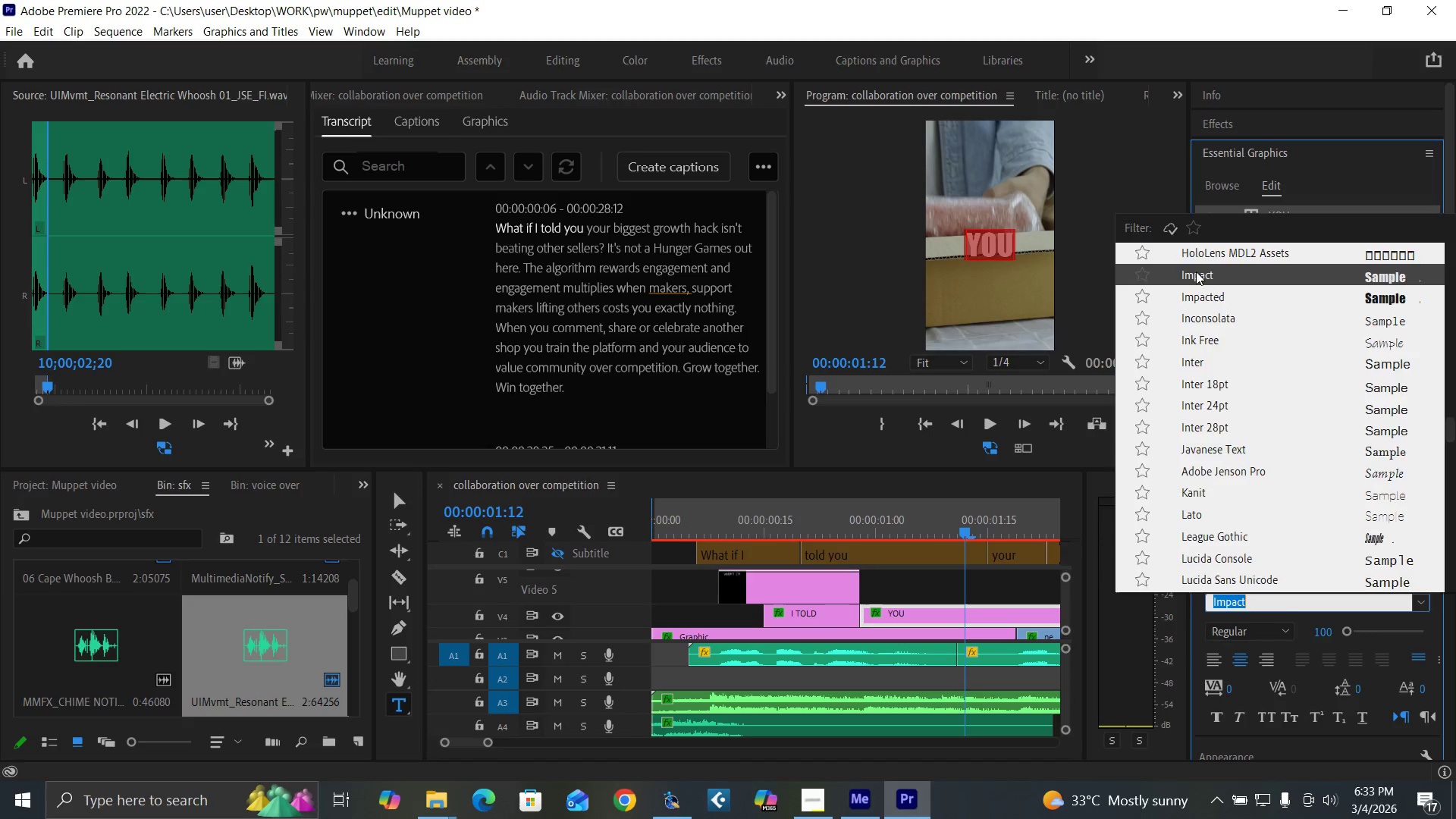 
left_click([1196, 271])
 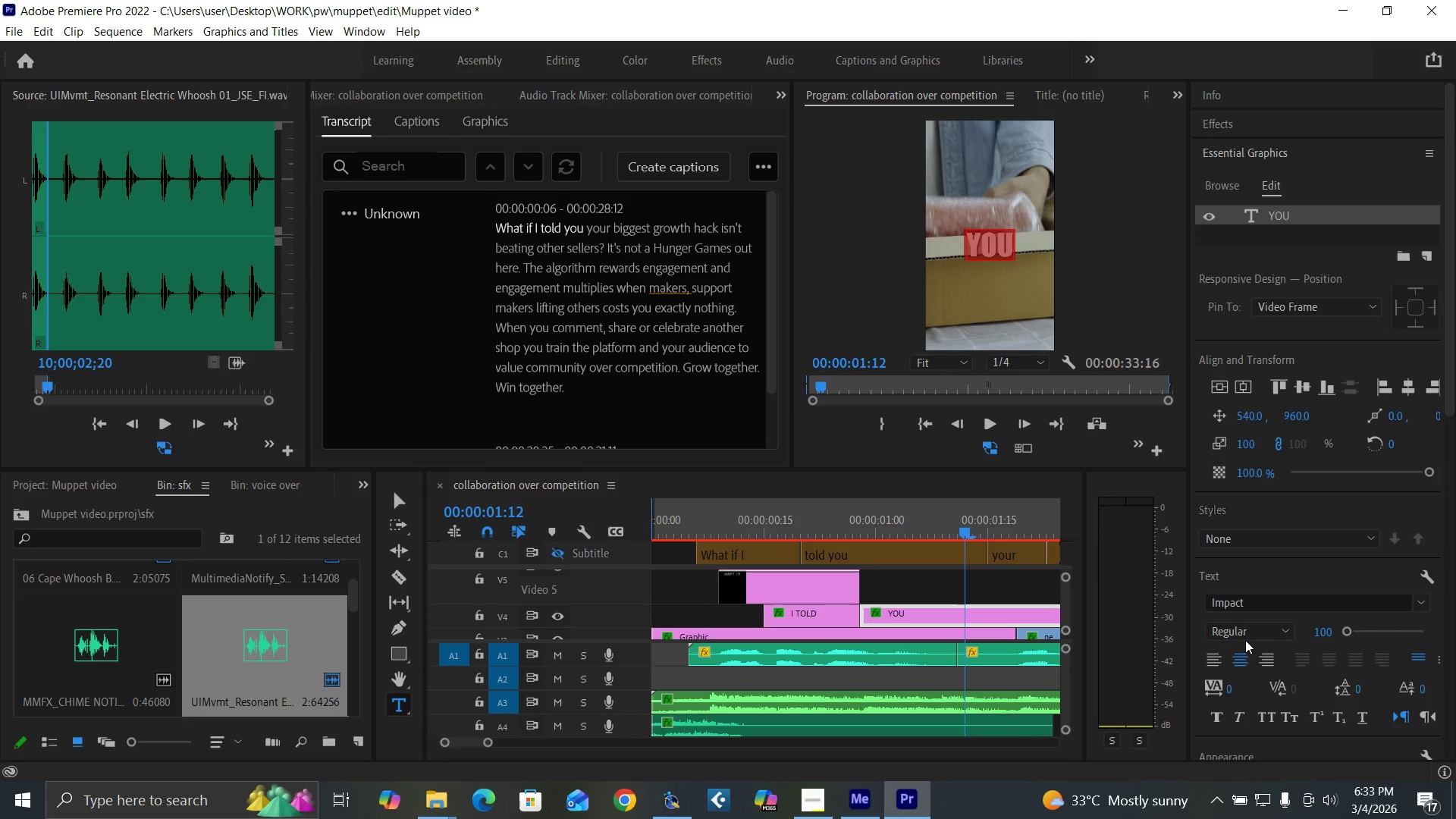 
left_click([1243, 634])
 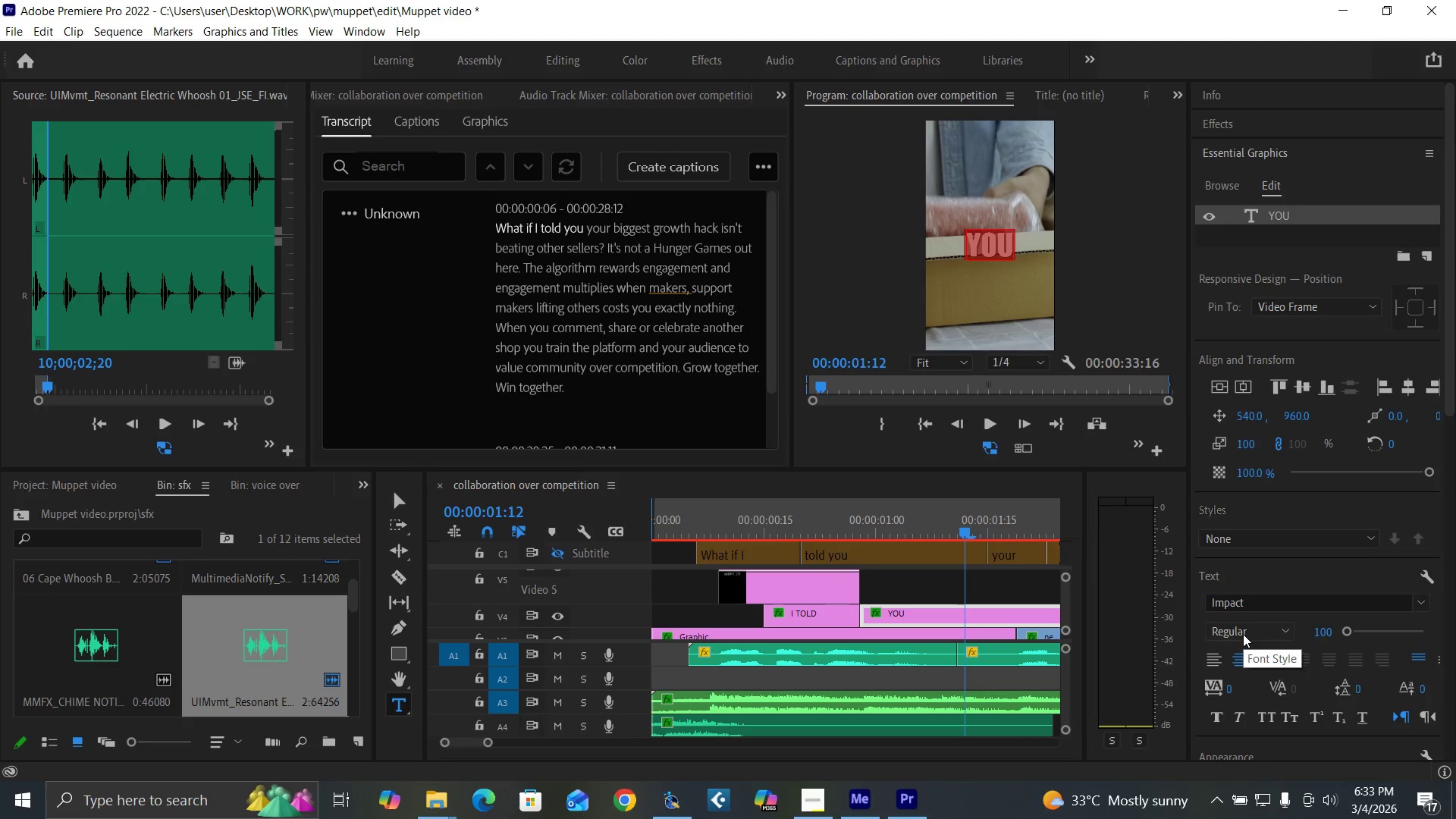 
left_click([1243, 634])
 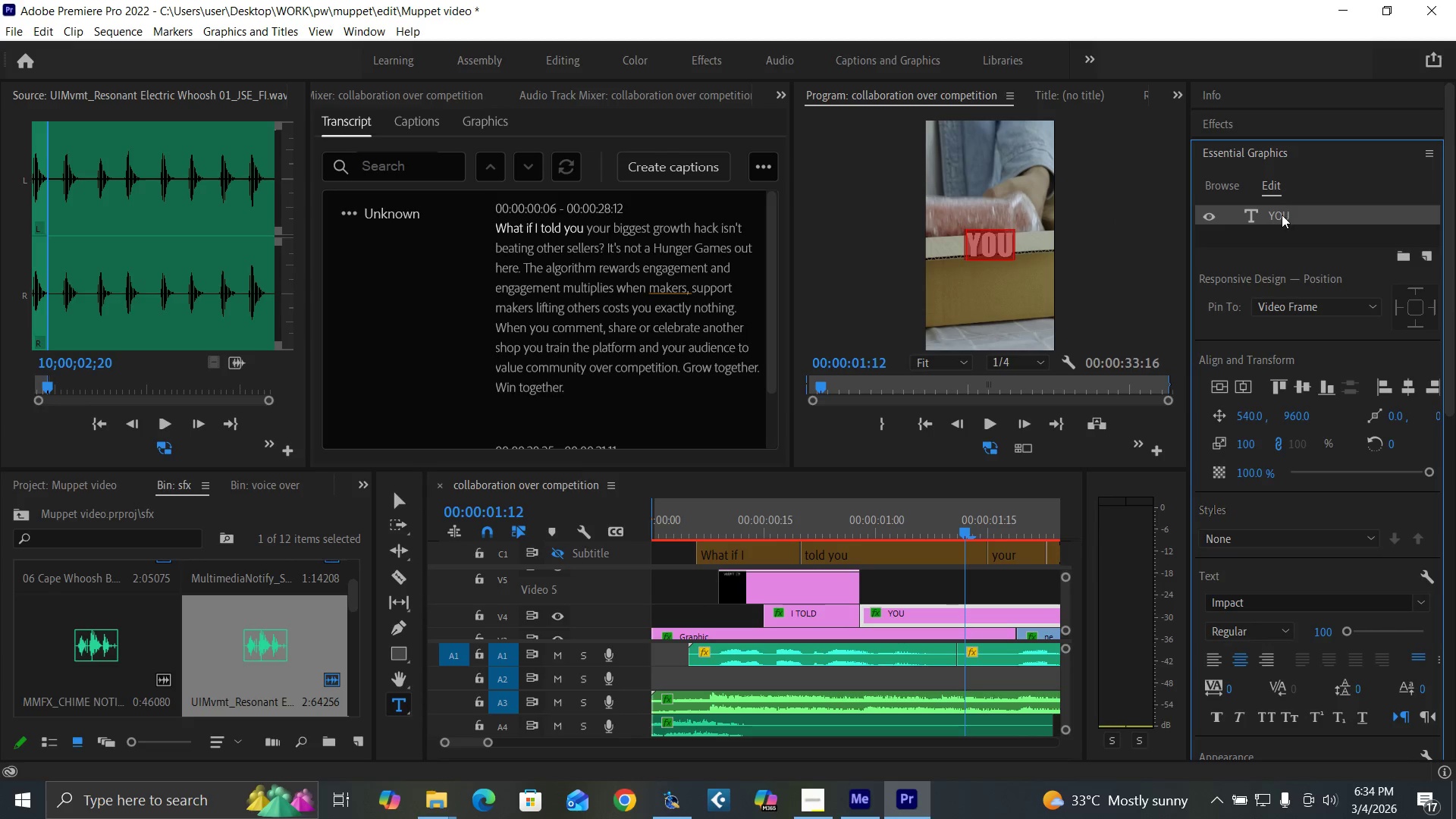 
key(Control+Backquote)
 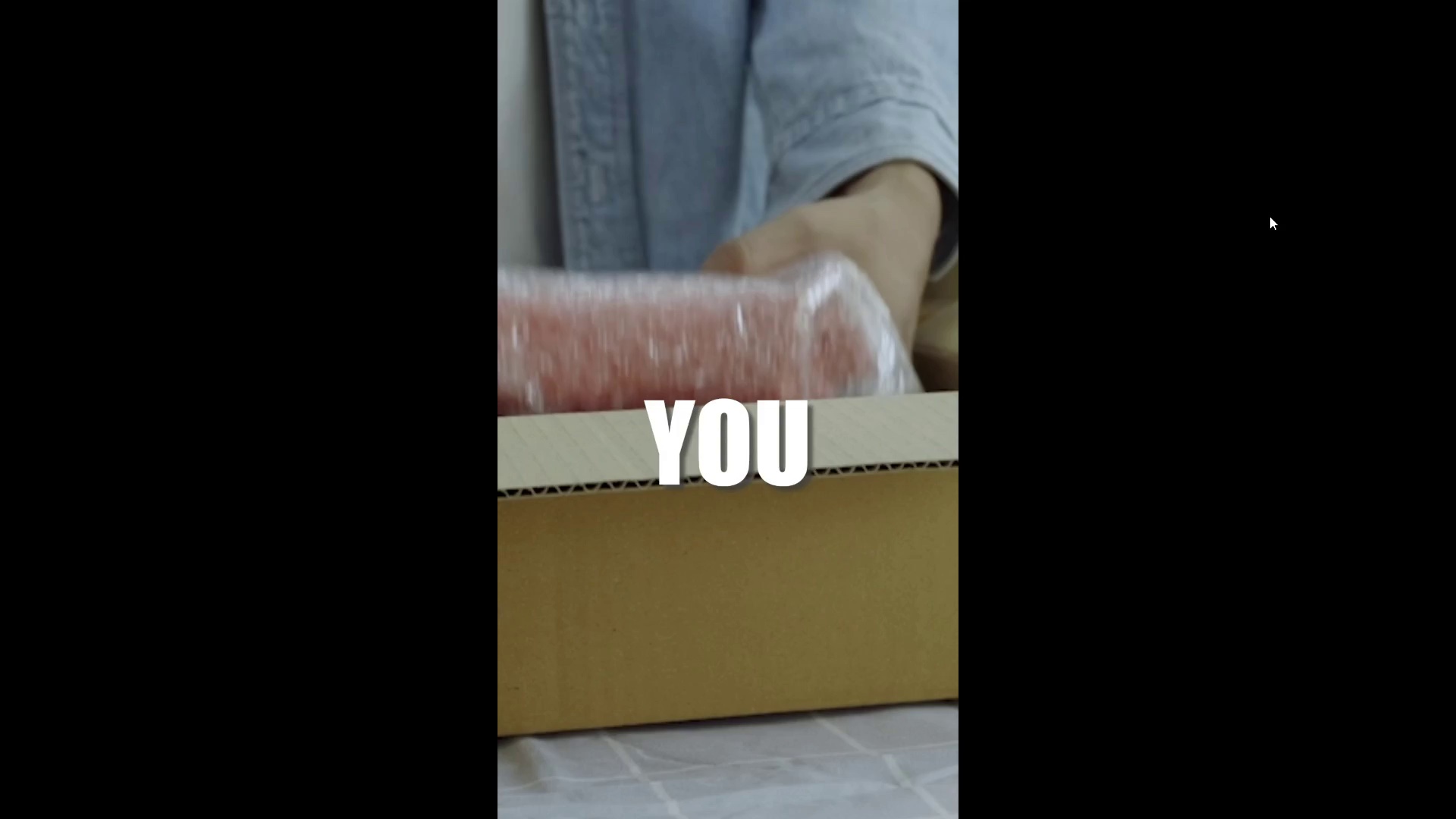 
key(Control+Backquote)
 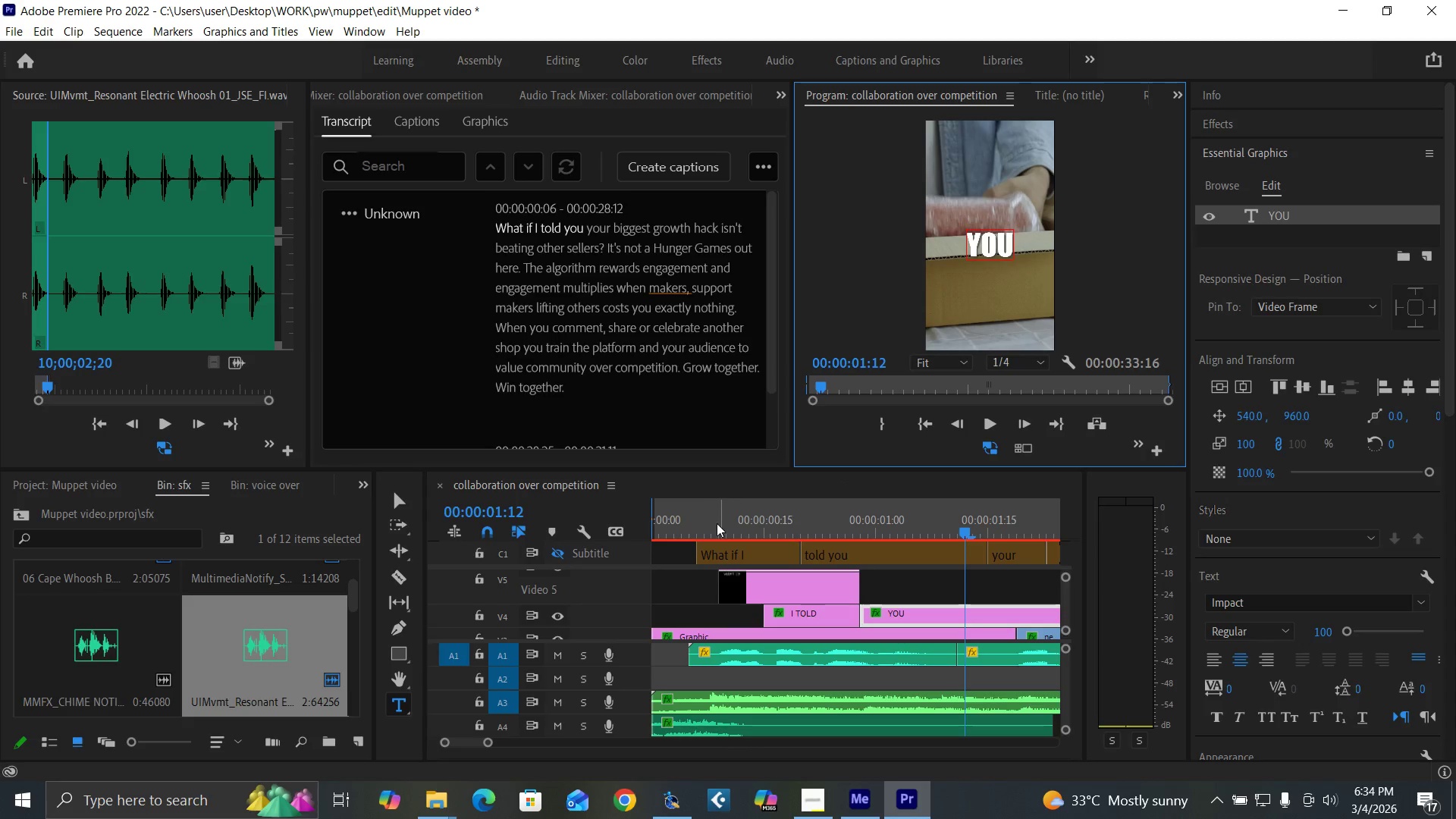 
left_click([701, 521])
 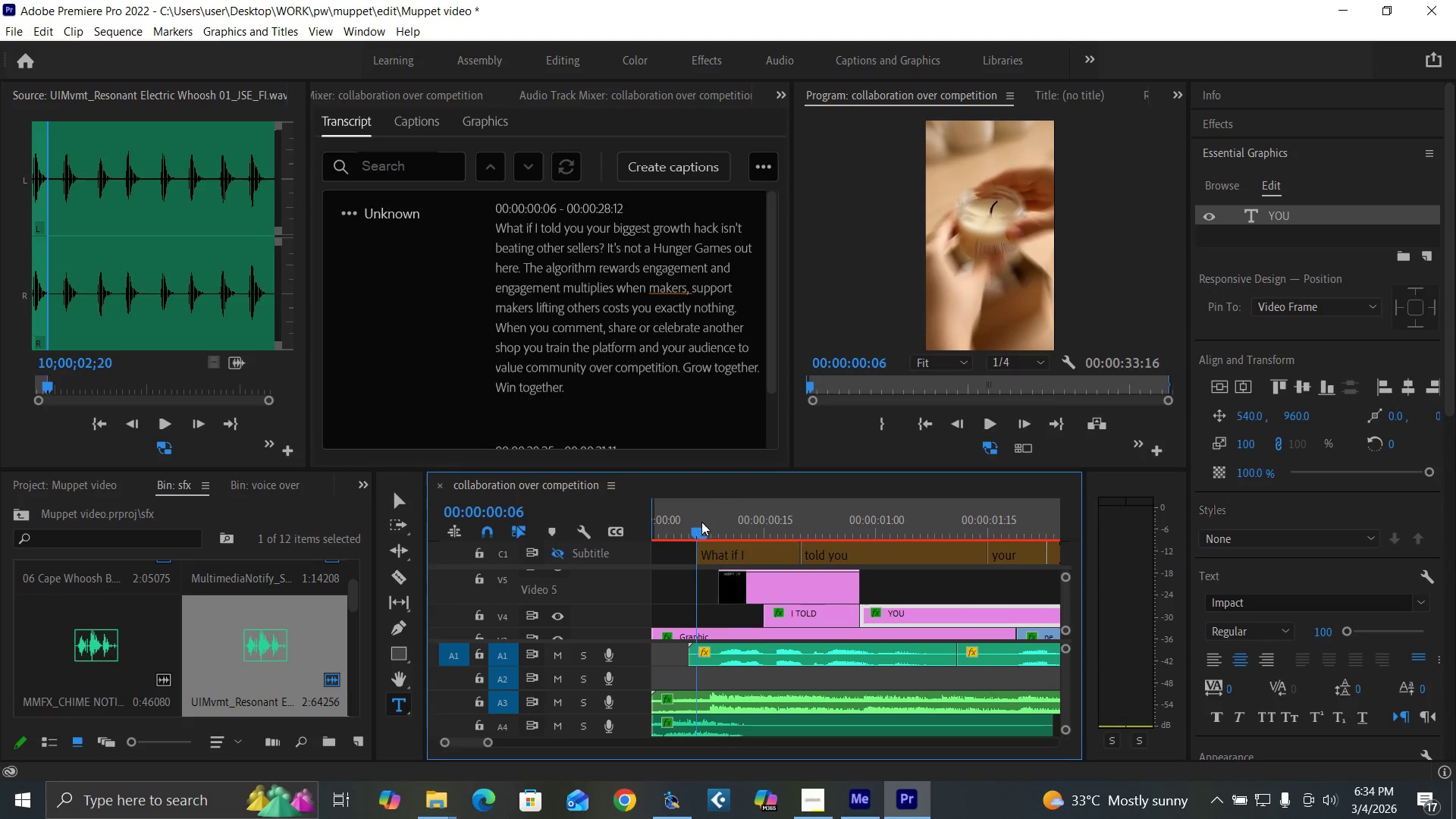 
key(Space)
 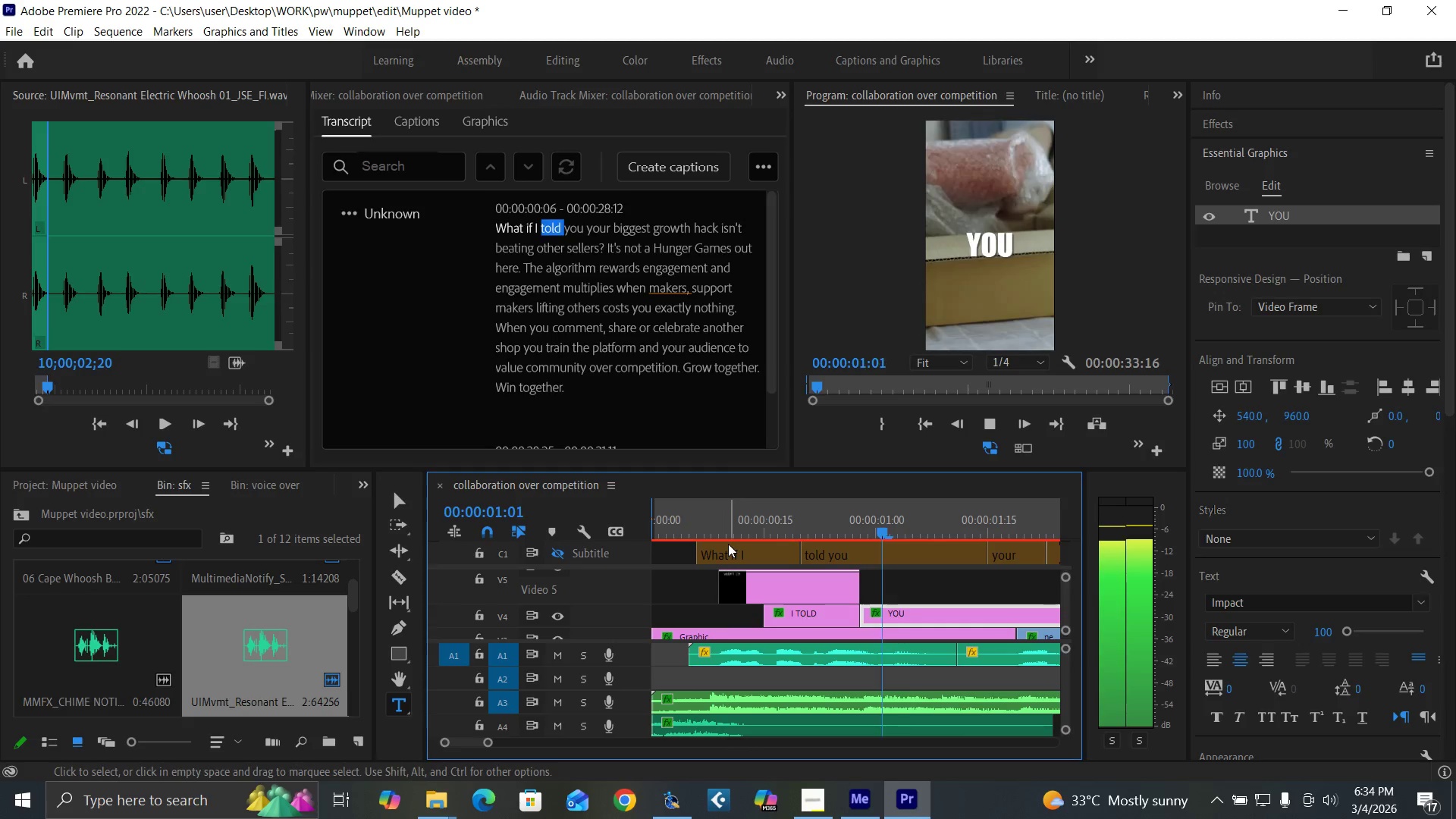 
key(Space)
 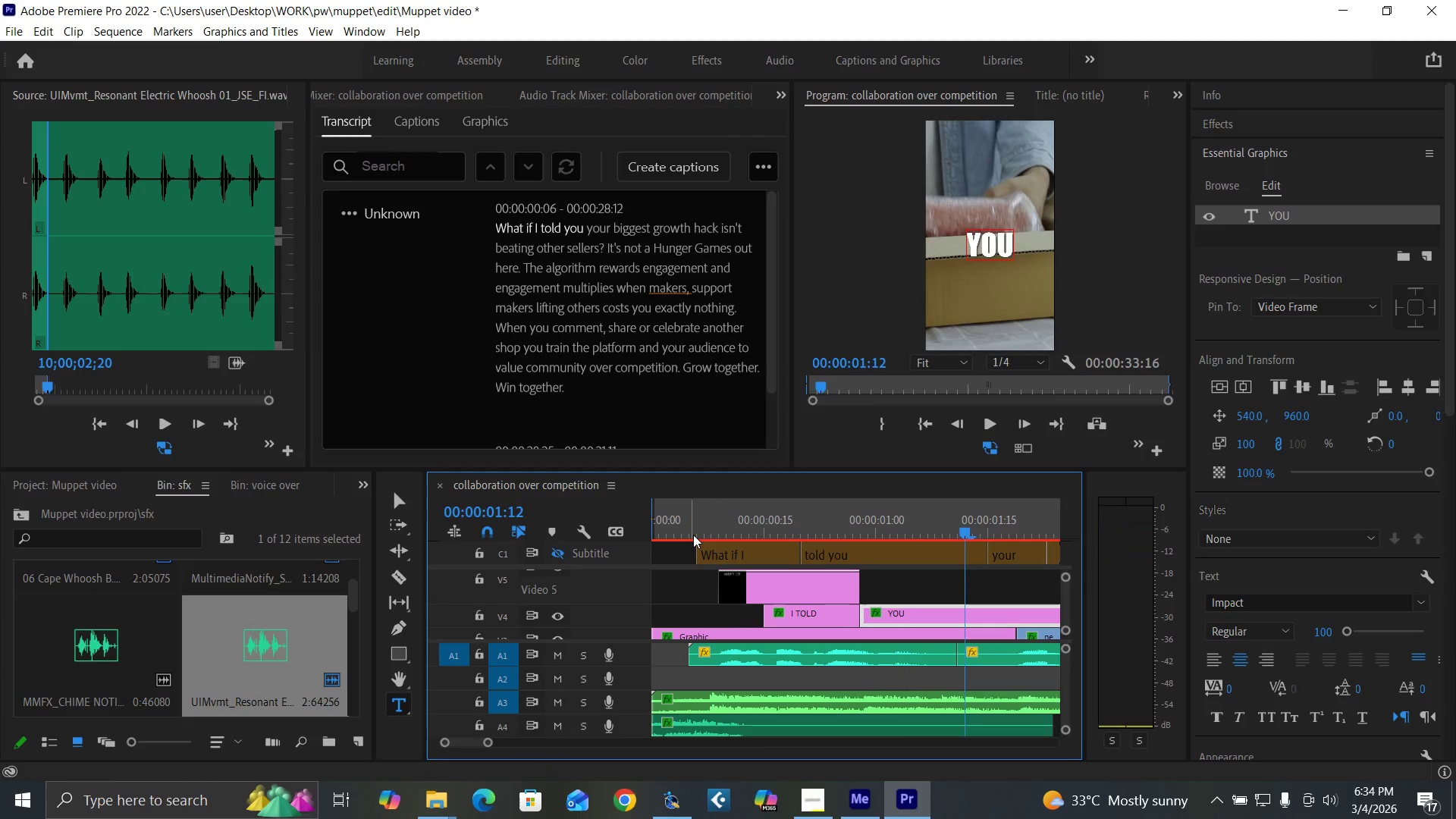 
left_click([693, 535])
 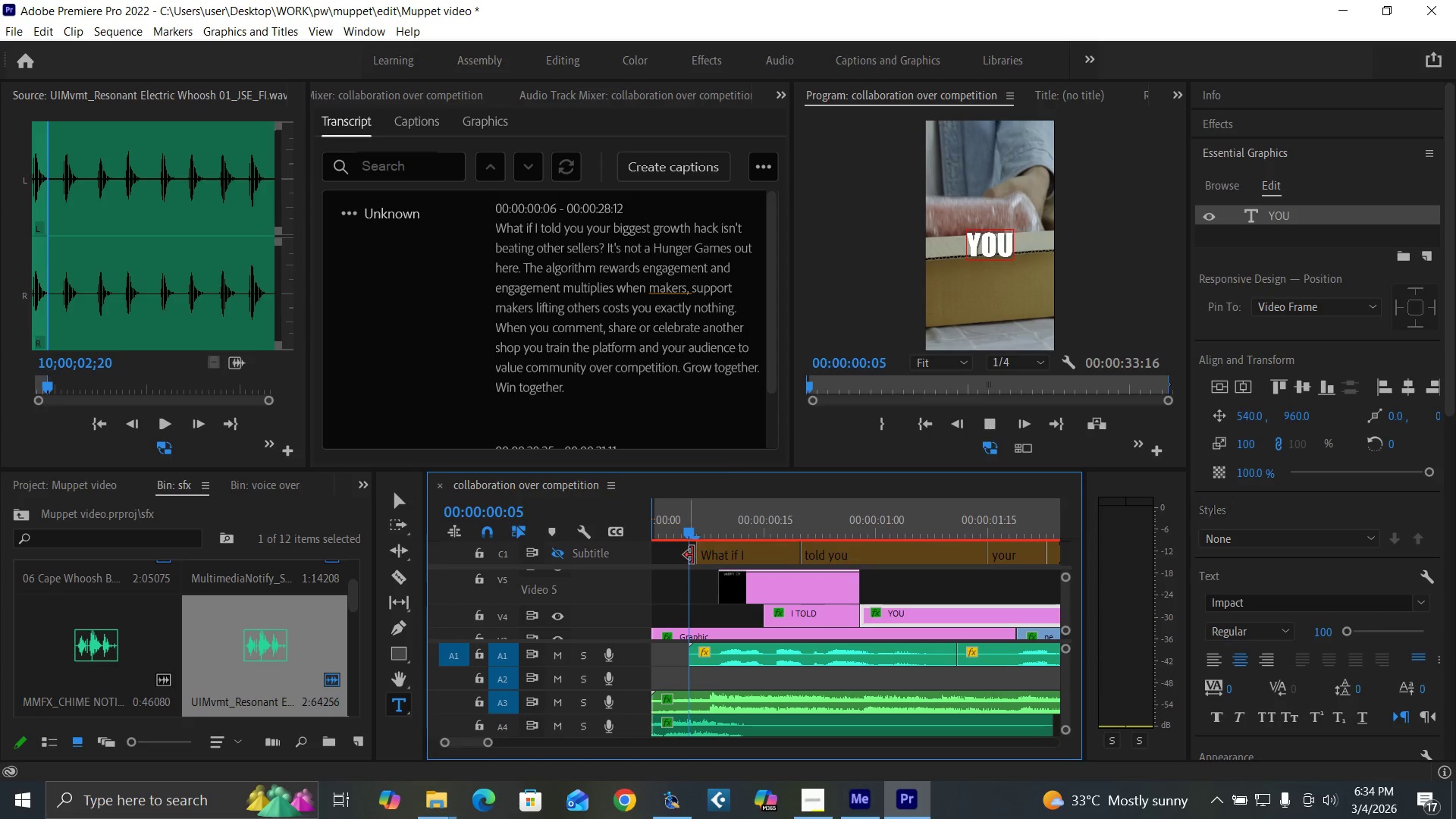 
key(Space)
 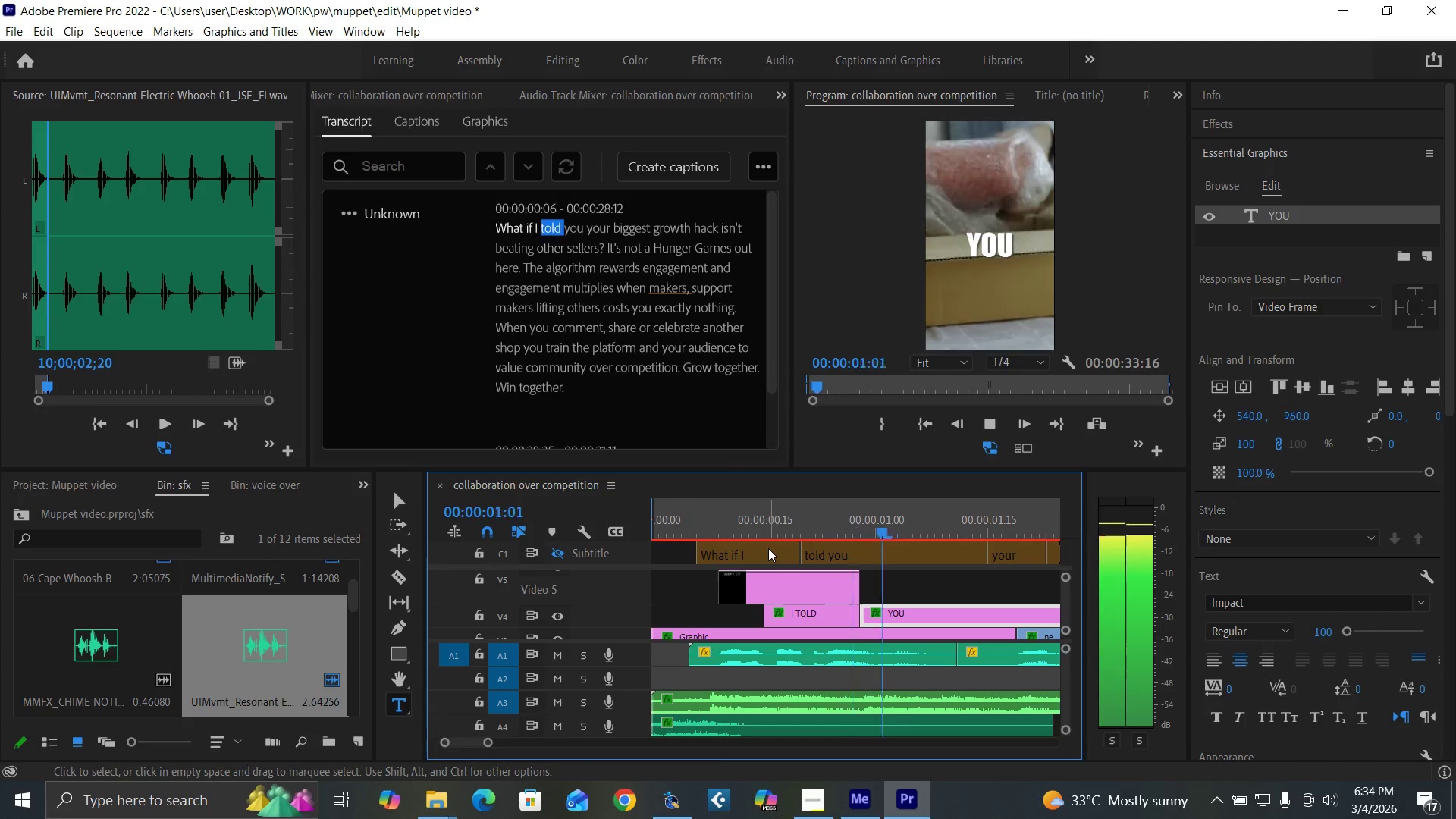 
key(Space)
 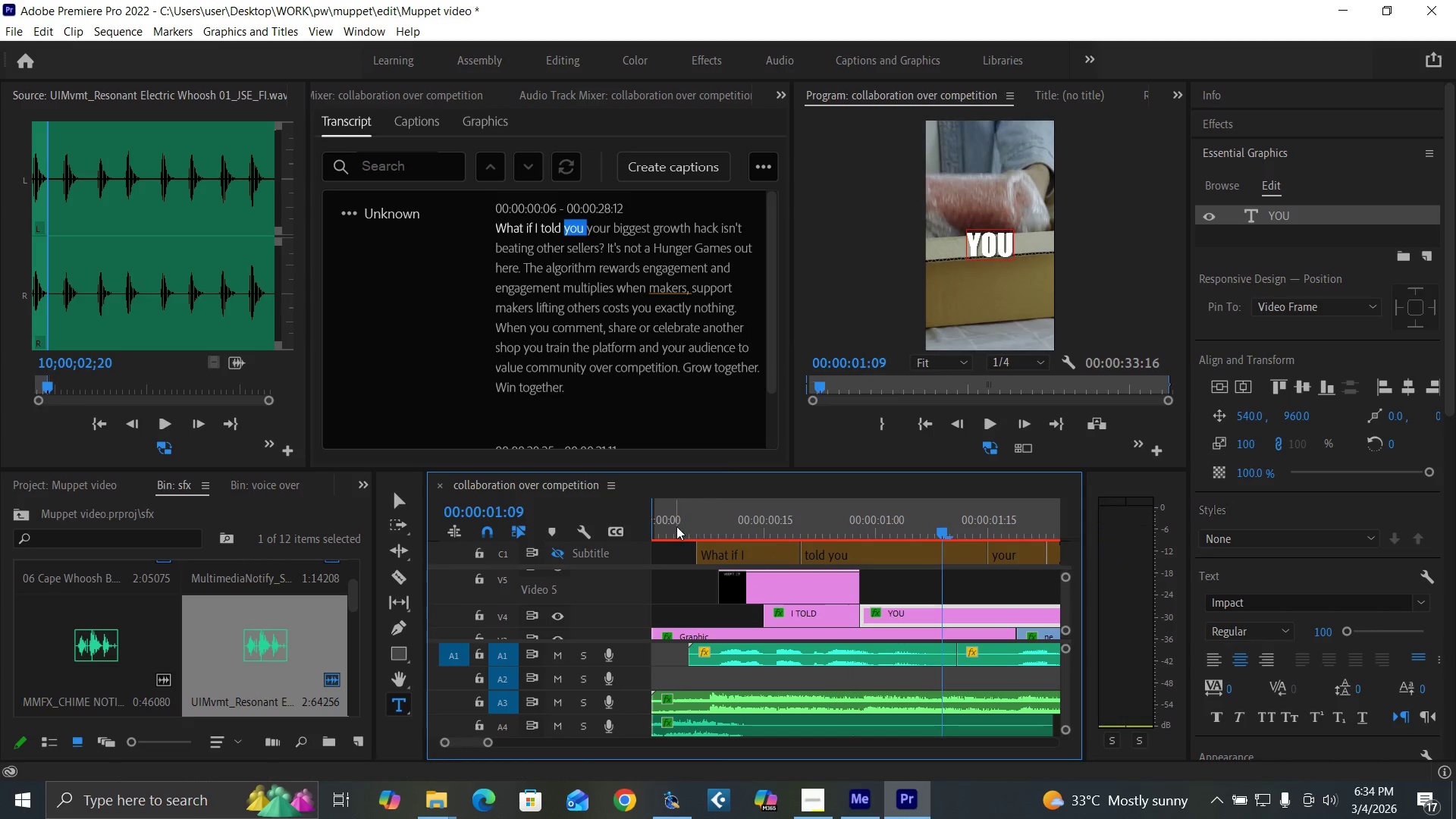 
left_click([676, 526])
 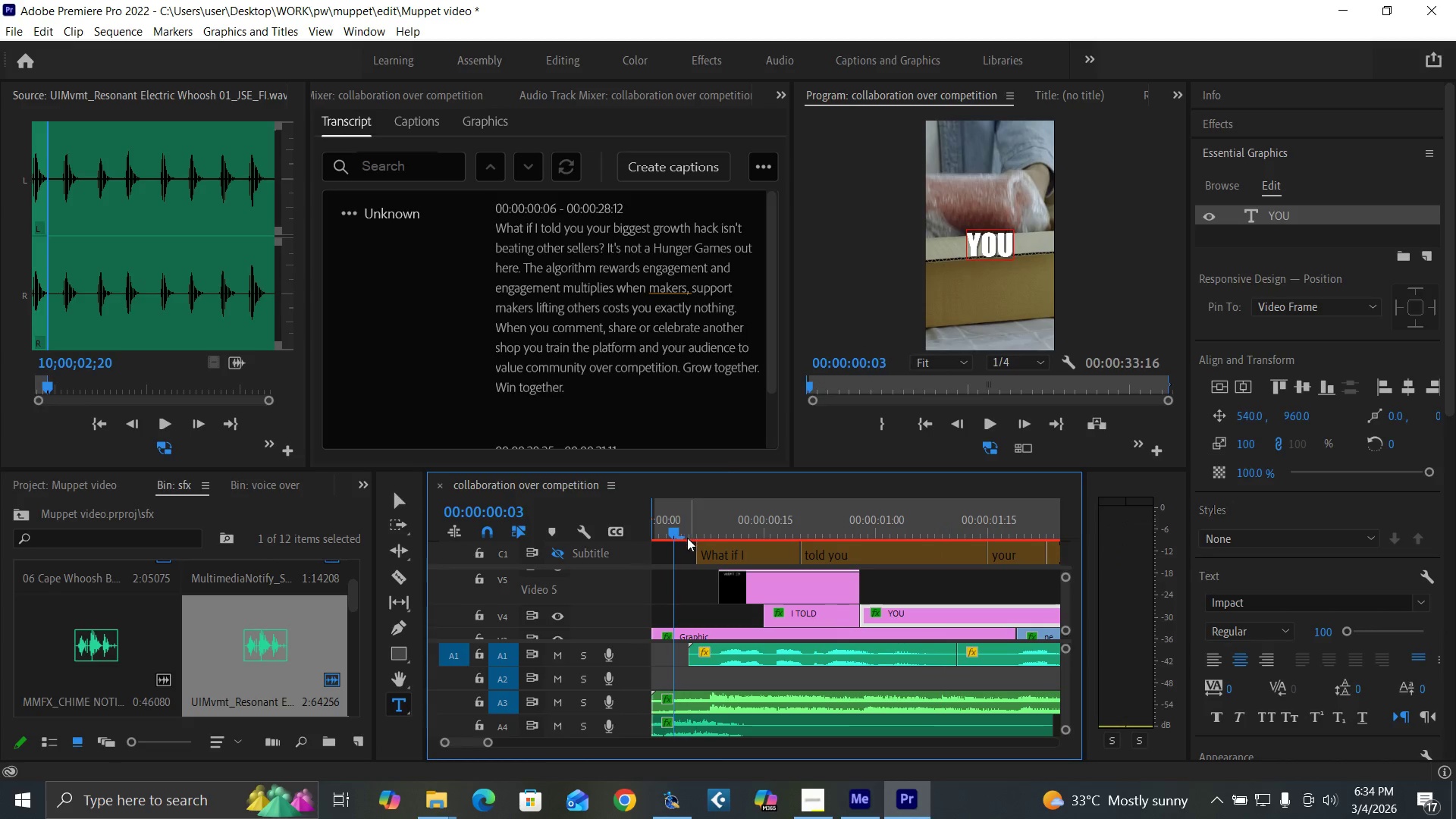 
key(Control+S)
 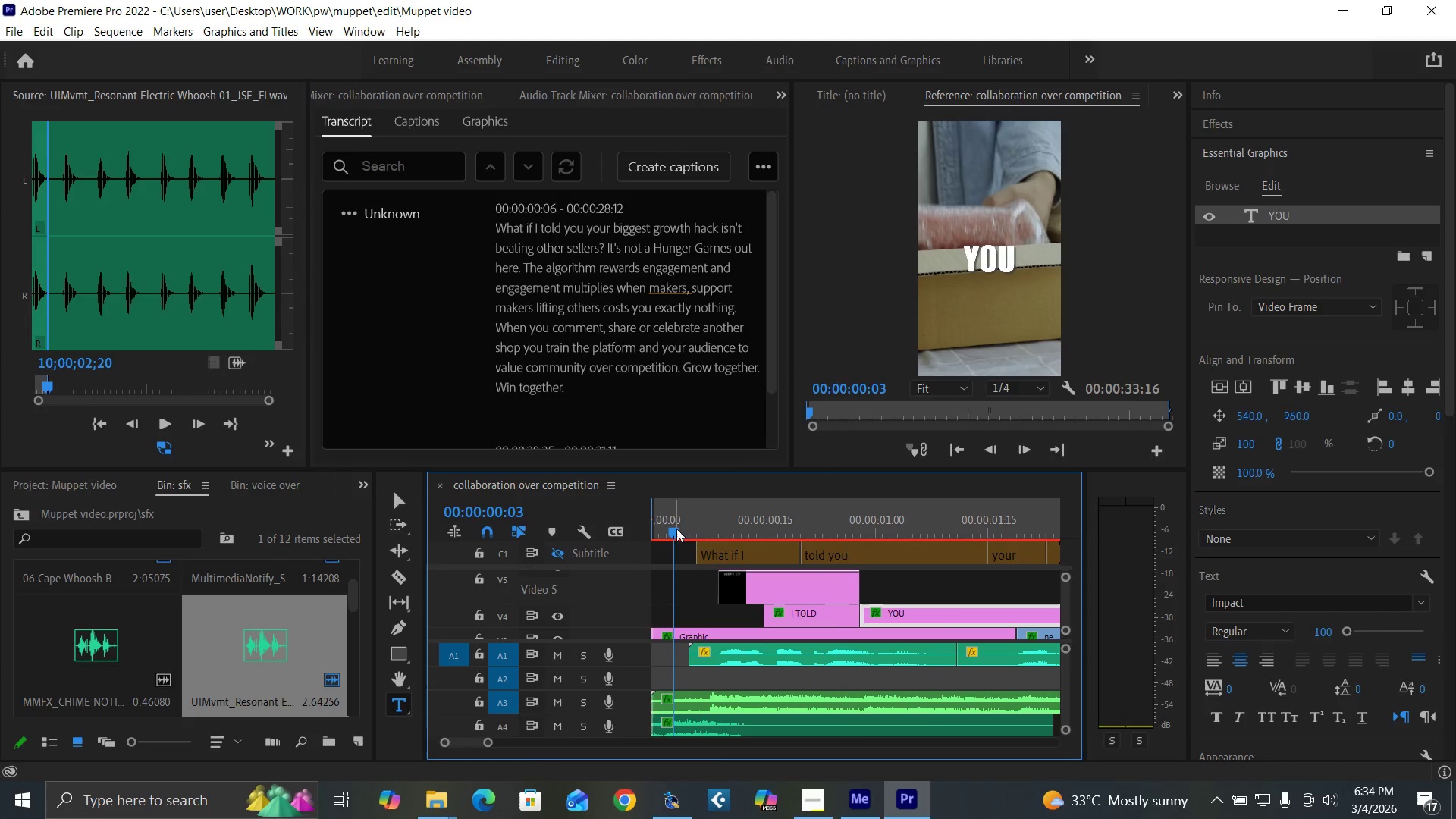 
left_click_drag(start_coordinate=[690, 526], to_coordinate=[681, 535])
 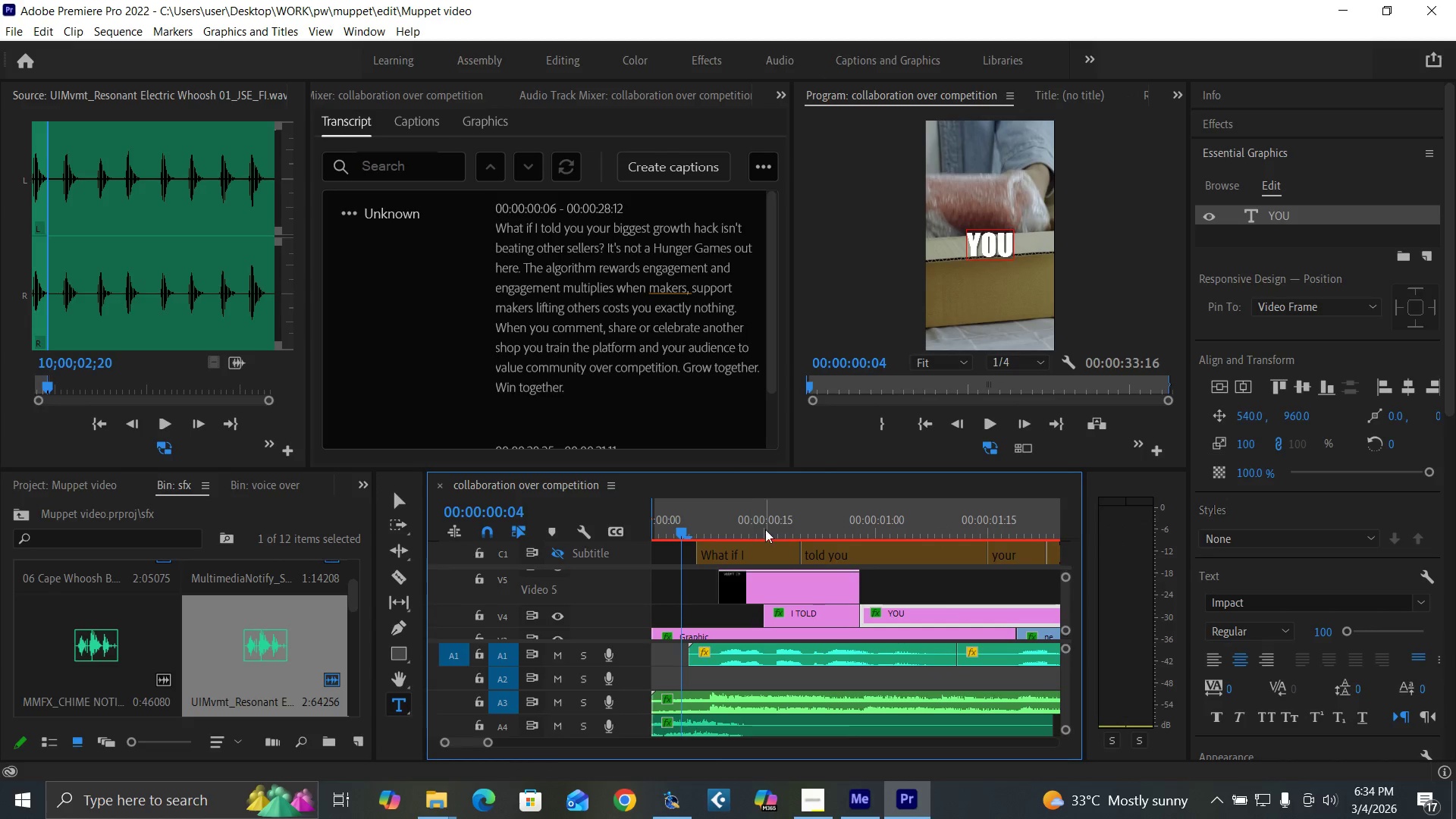 
key(Space)
 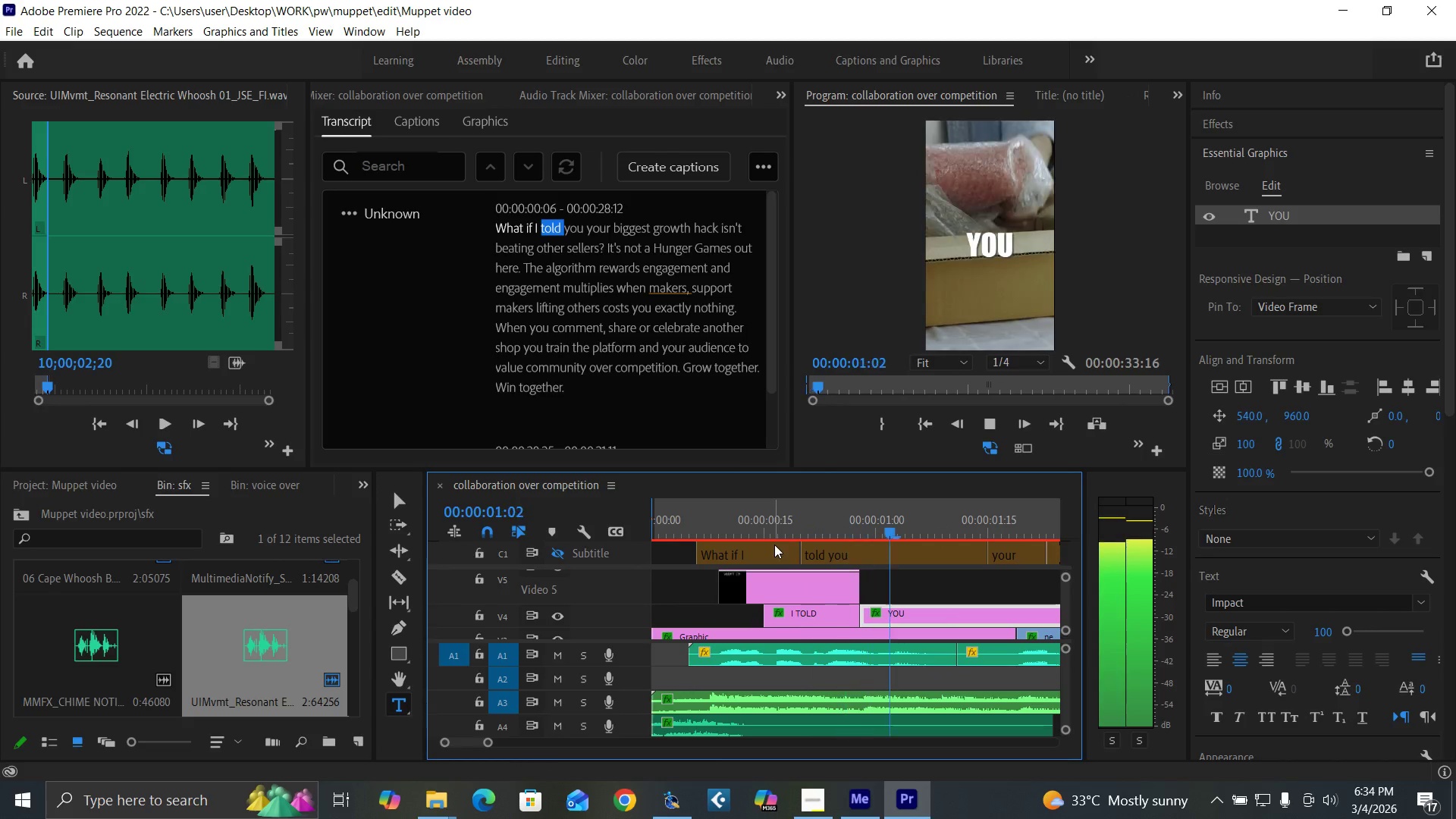 
key(Space)
 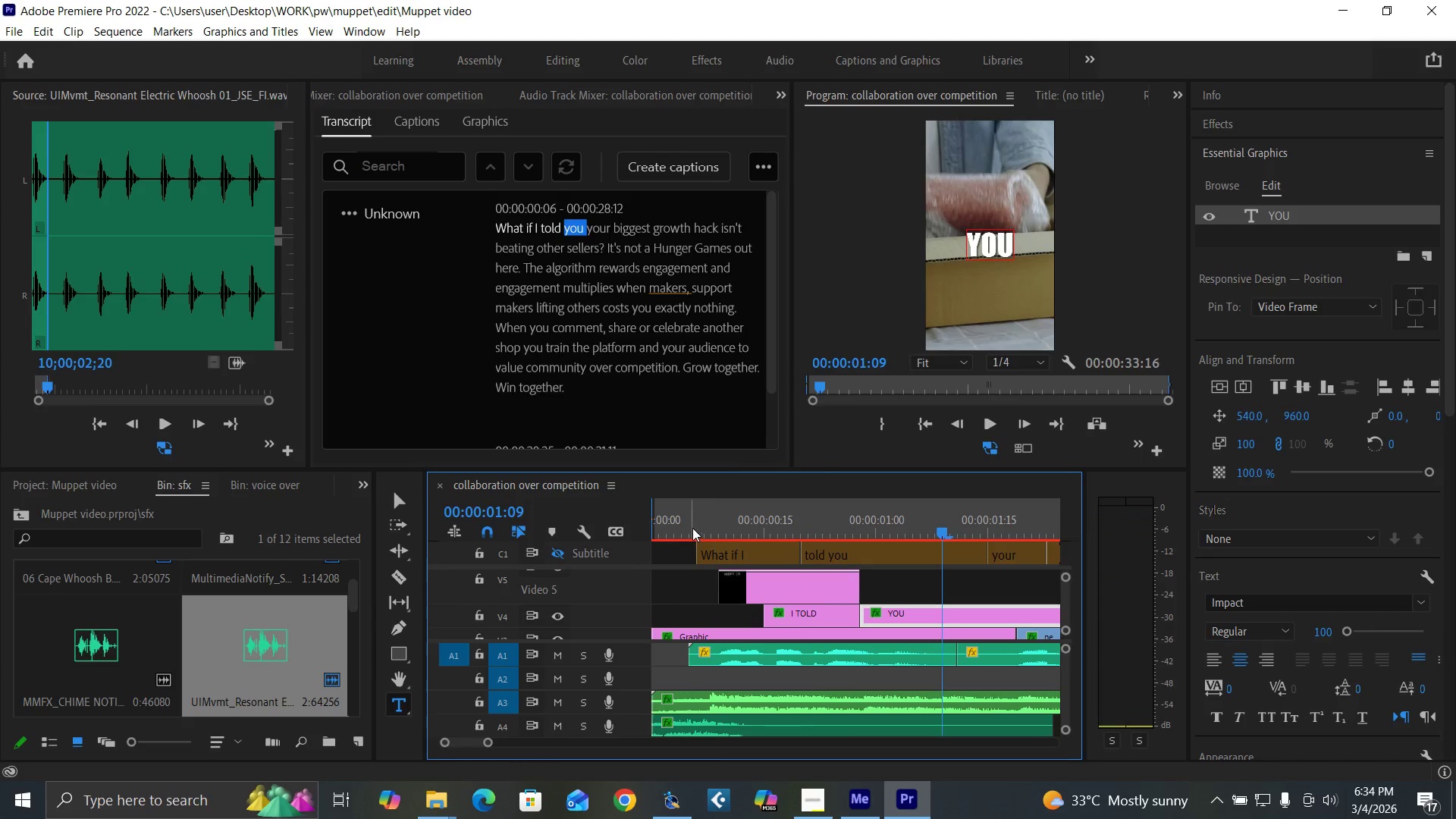 
left_click([692, 528])
 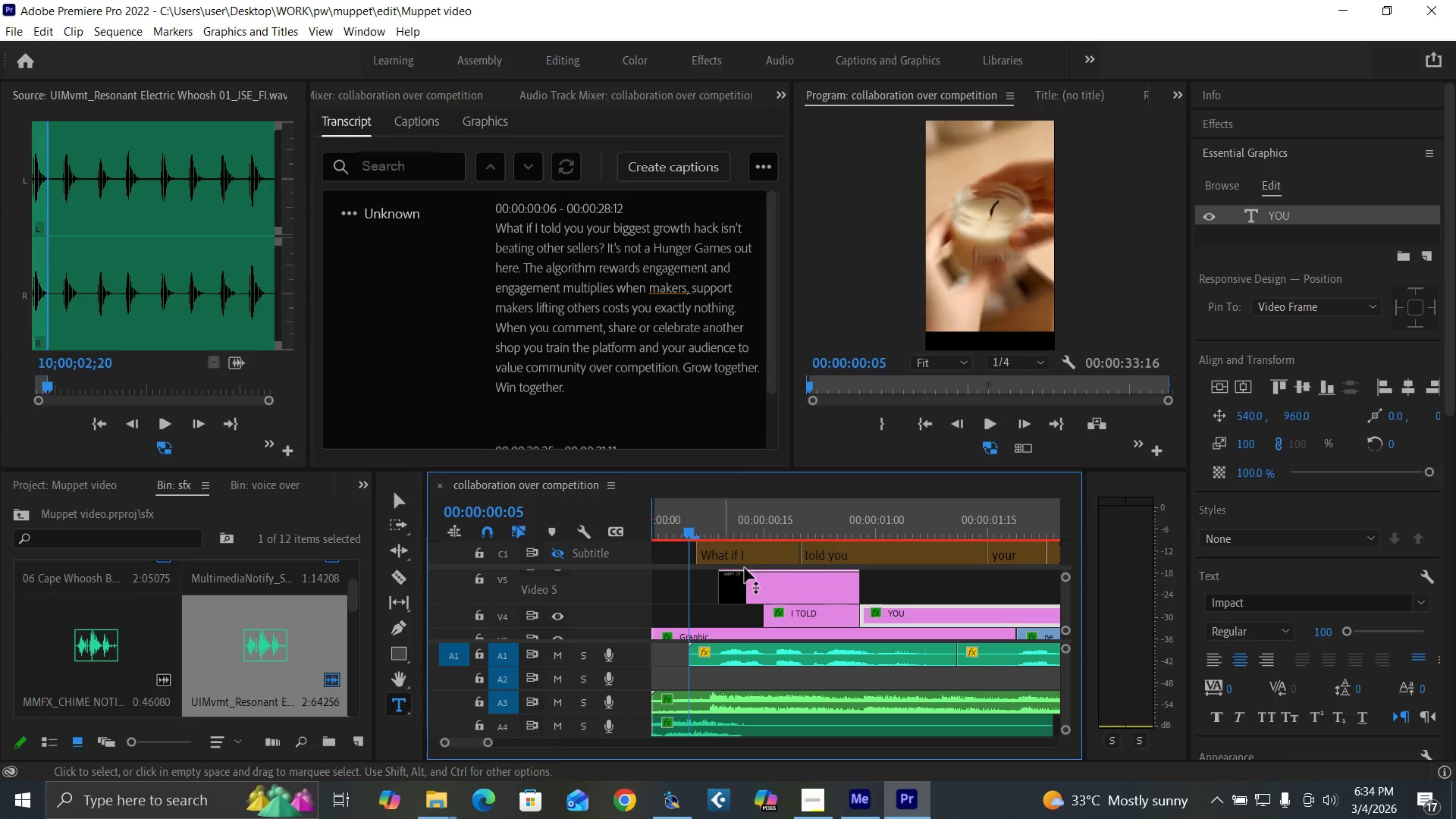 
key(Space)
 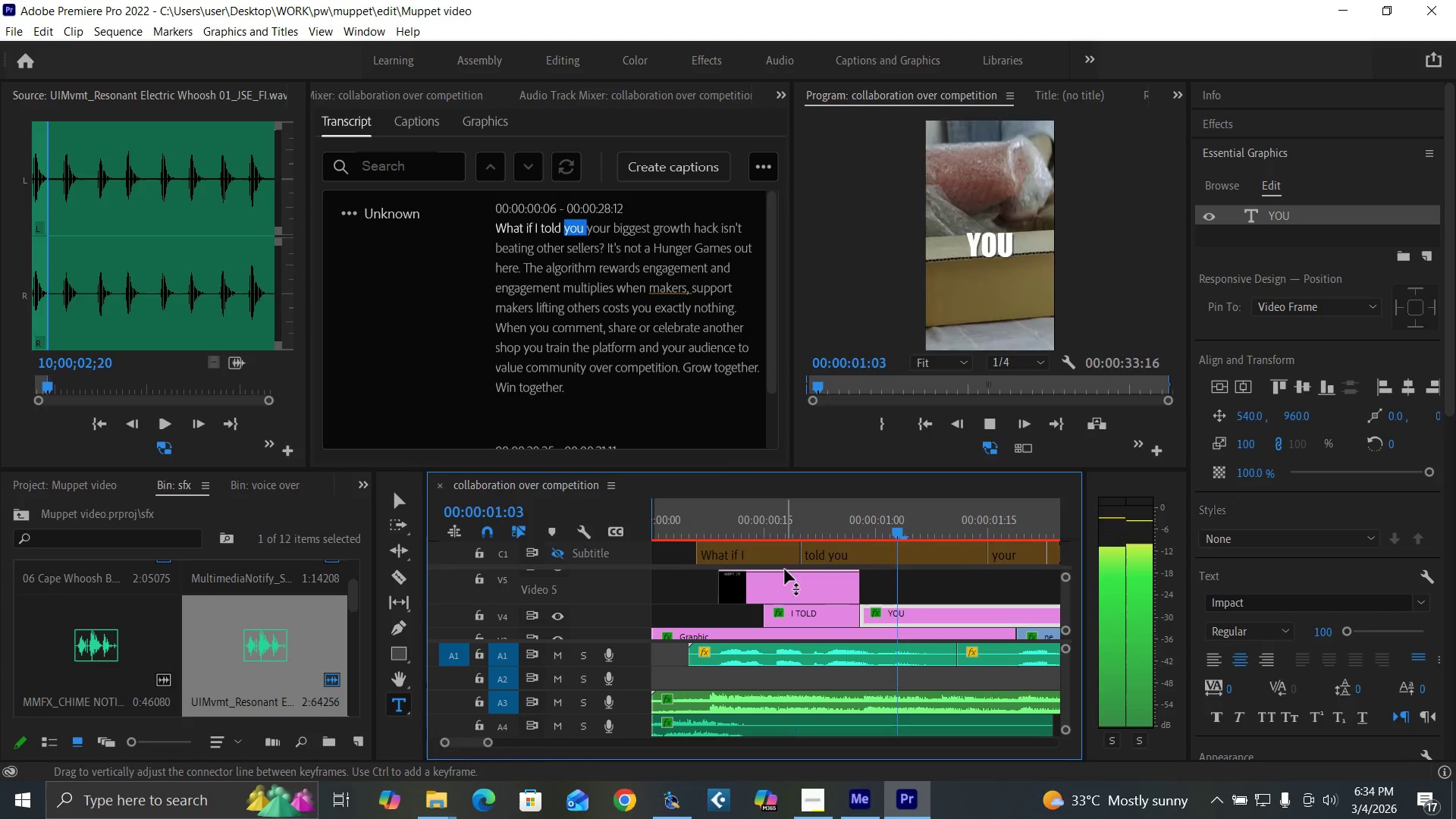 
key(Space)
 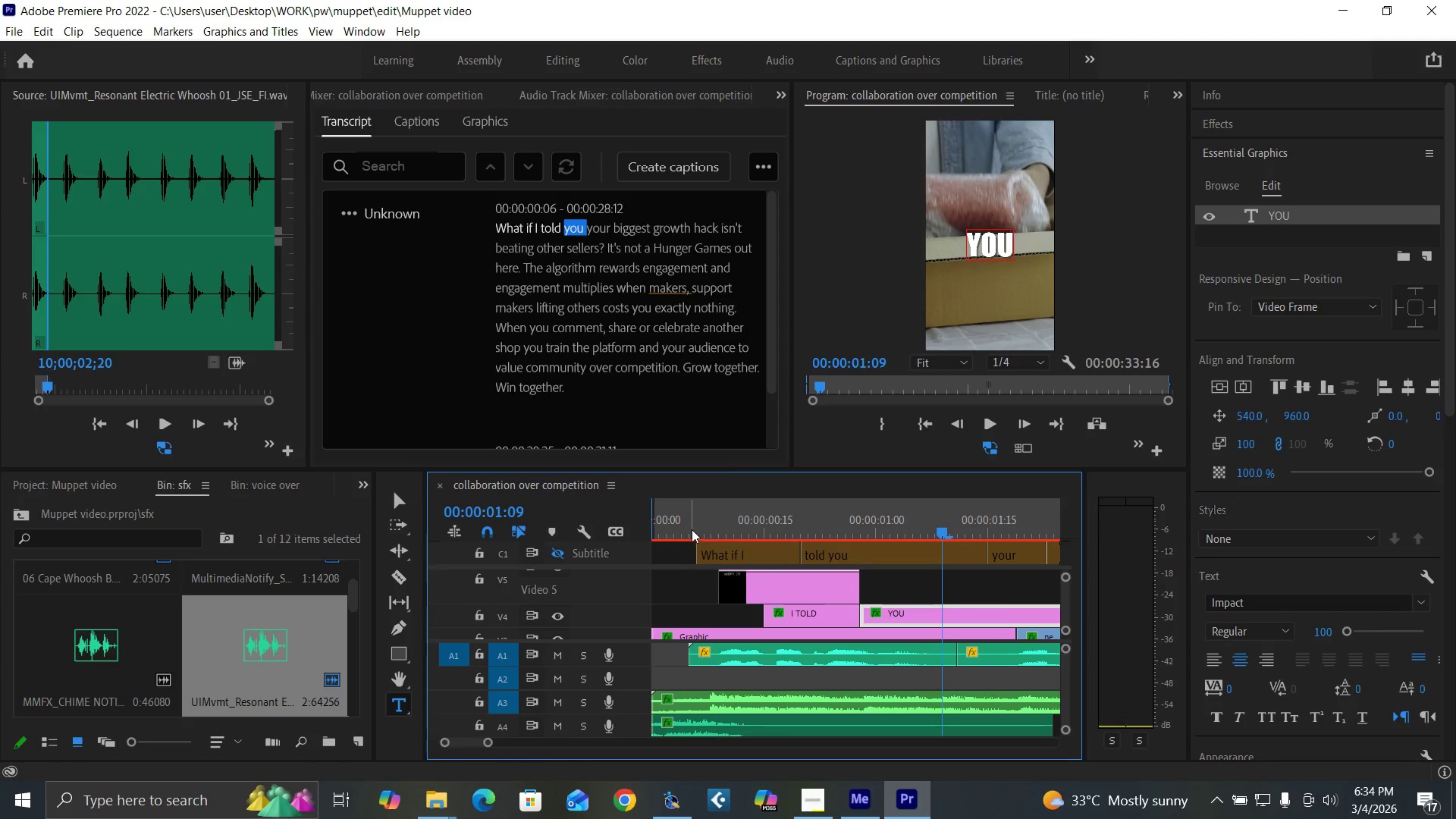 
left_click([692, 529])
 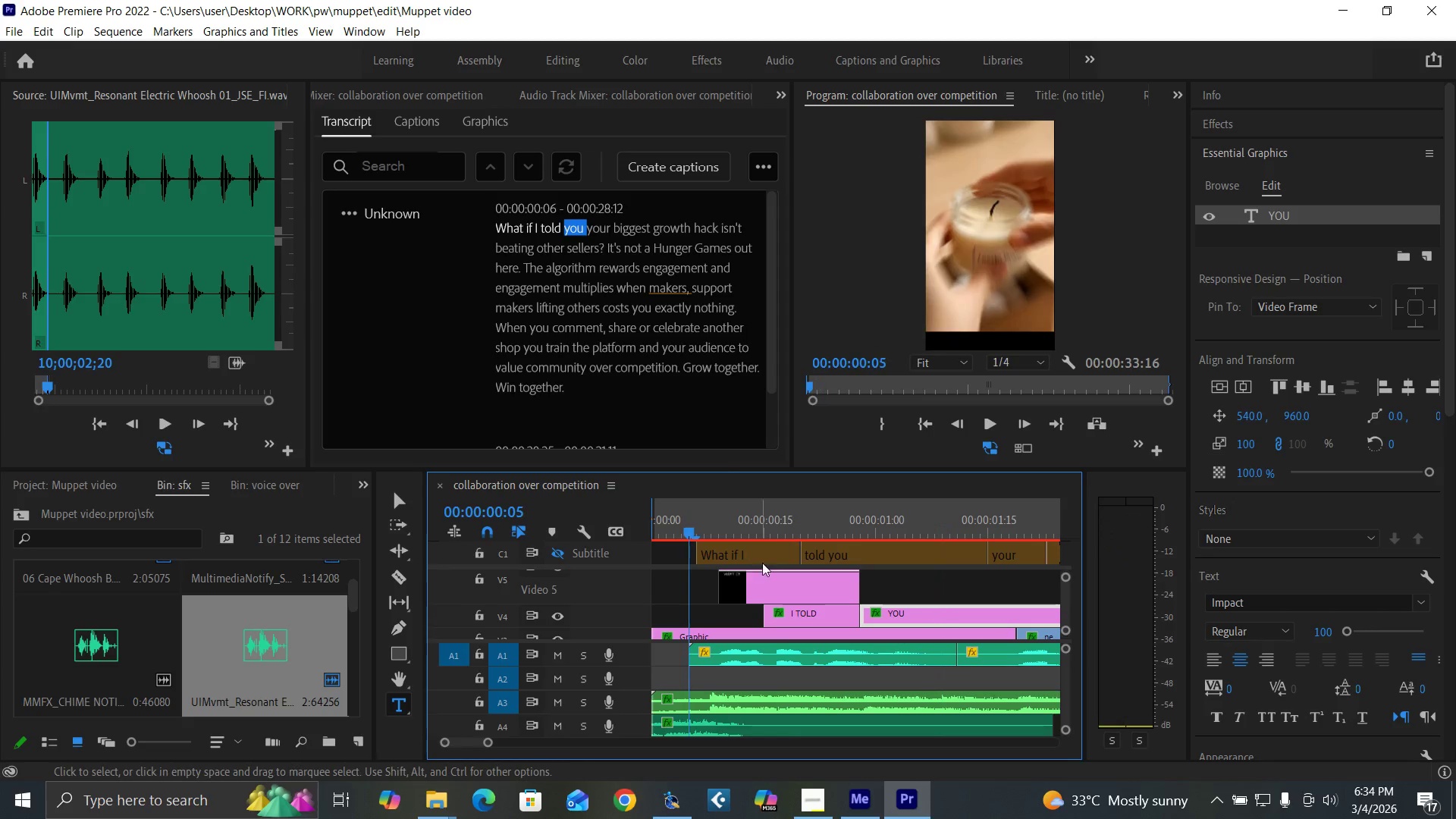 
key(Space)
 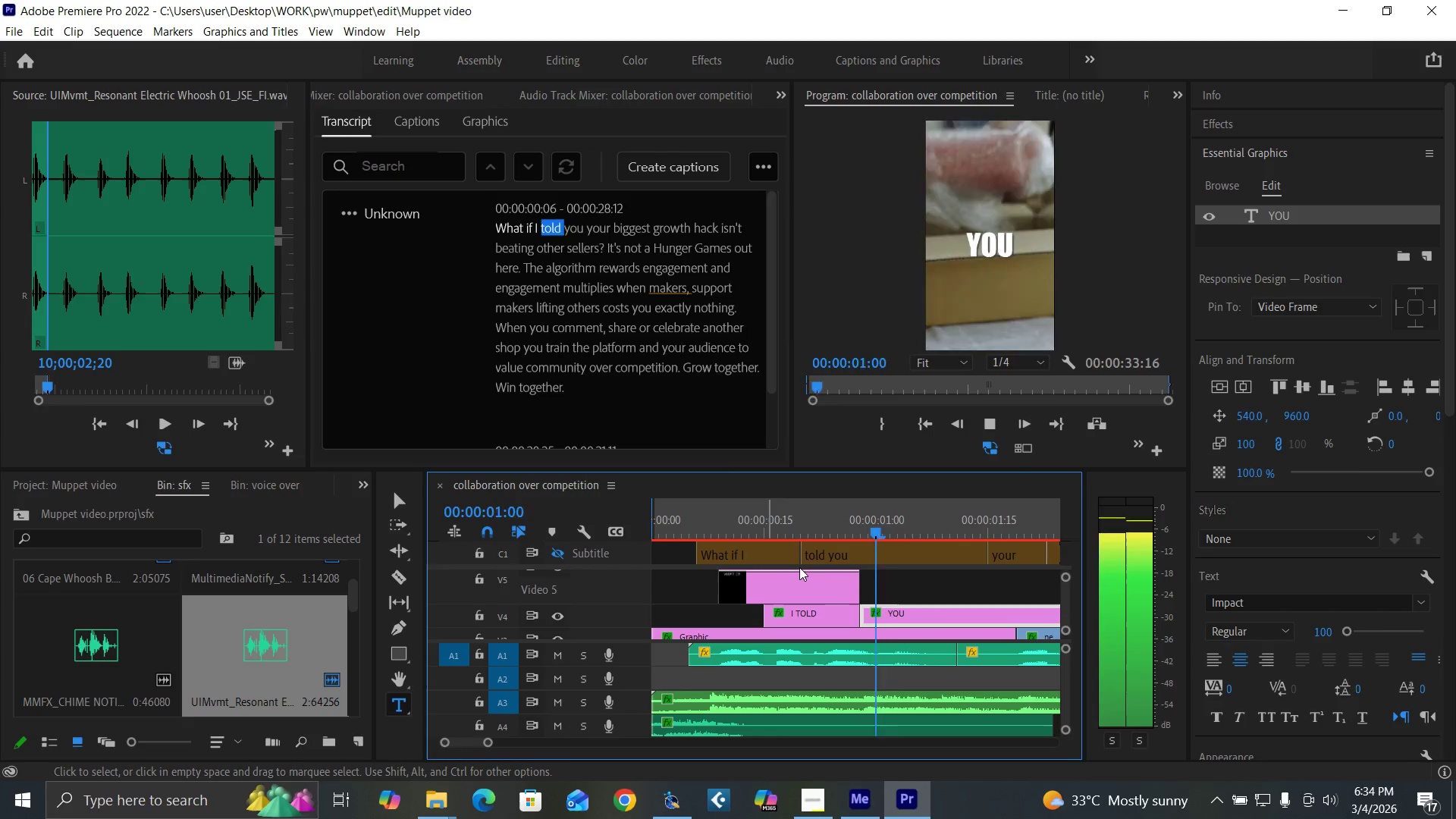 
key(Space)
 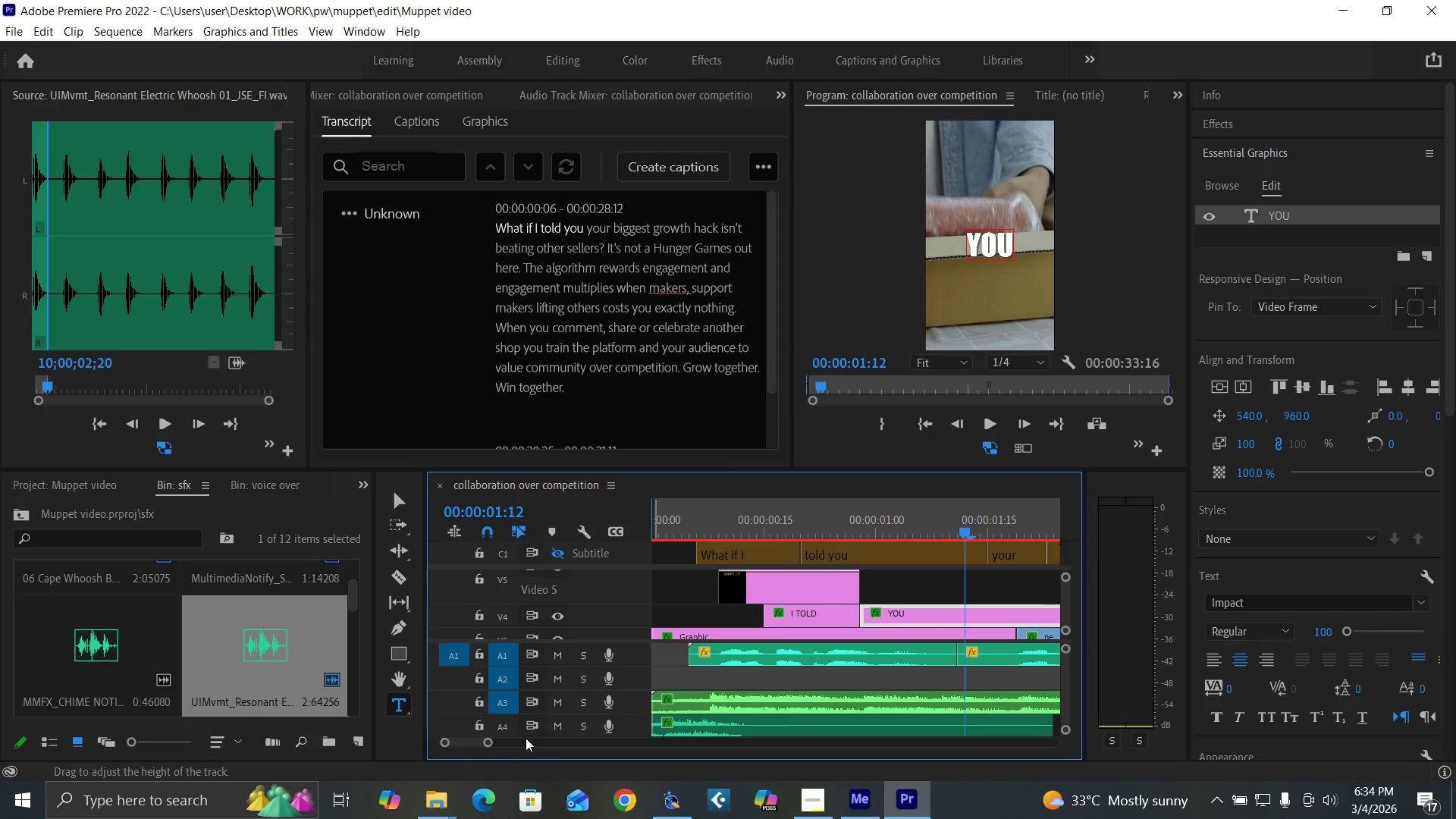 
left_click_drag(start_coordinate=[490, 742], to_coordinate=[504, 746])
 